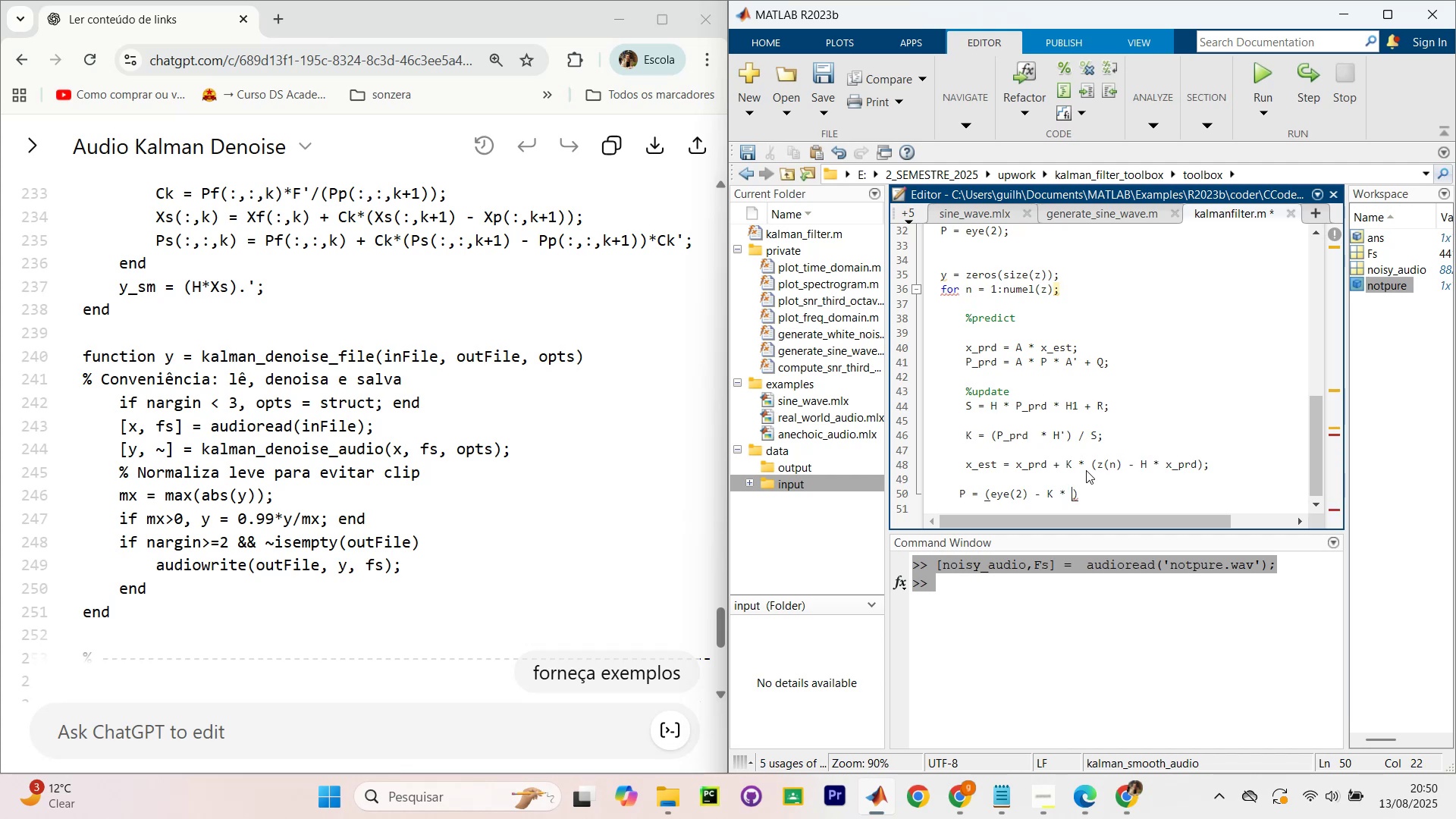 
key(H)
 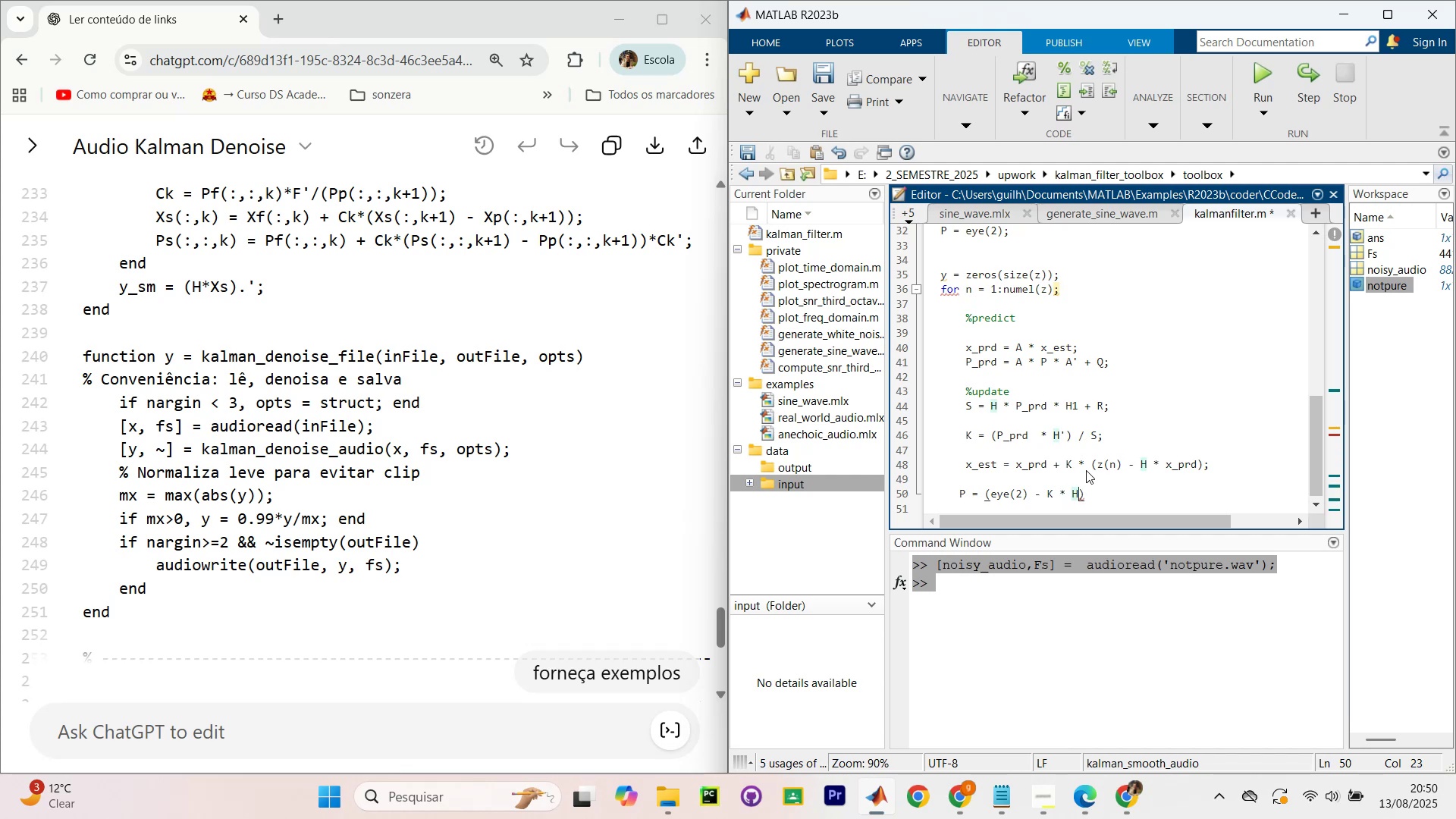 
key(CapsLock)
 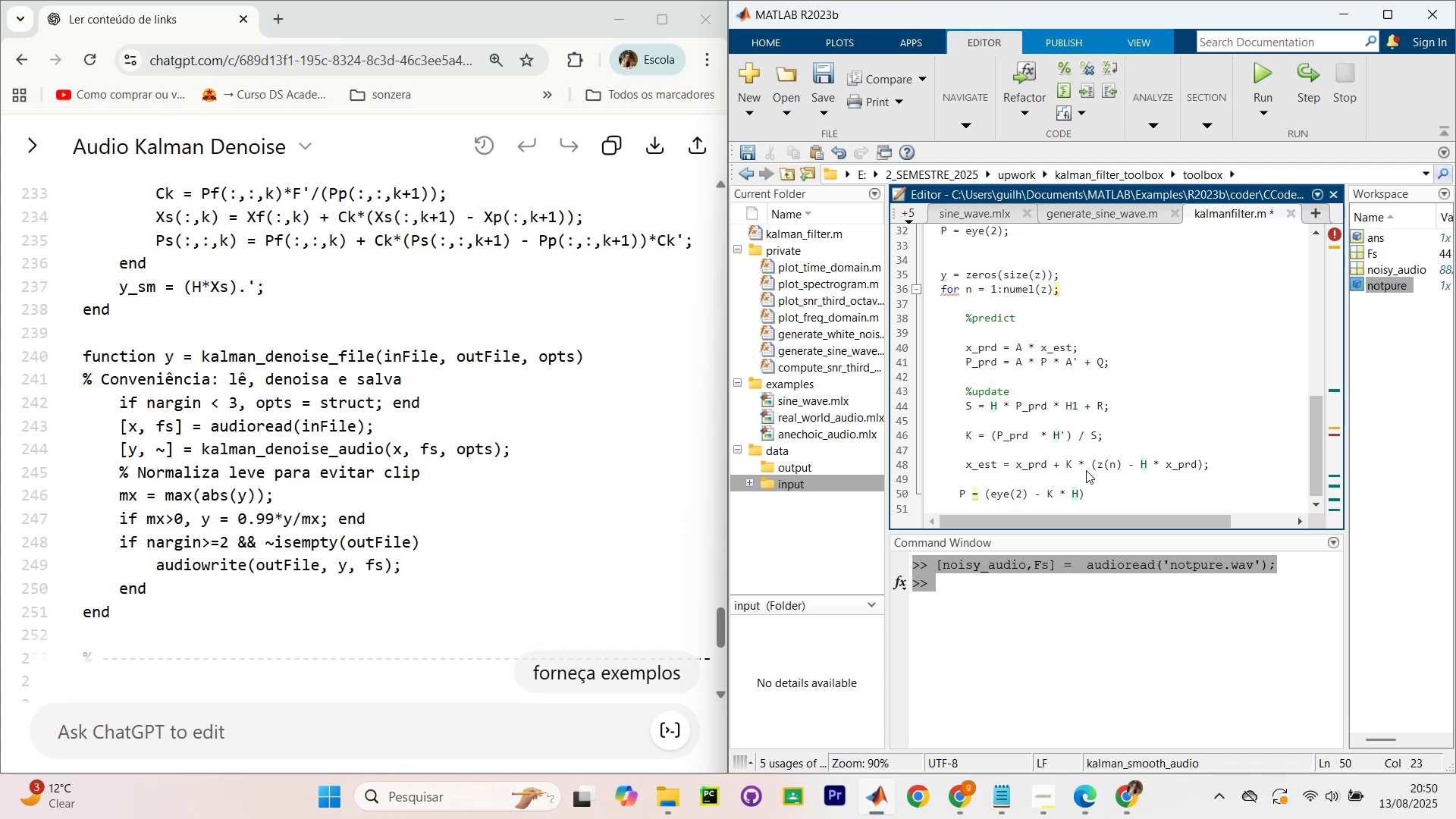 
key(ArrowRight)
 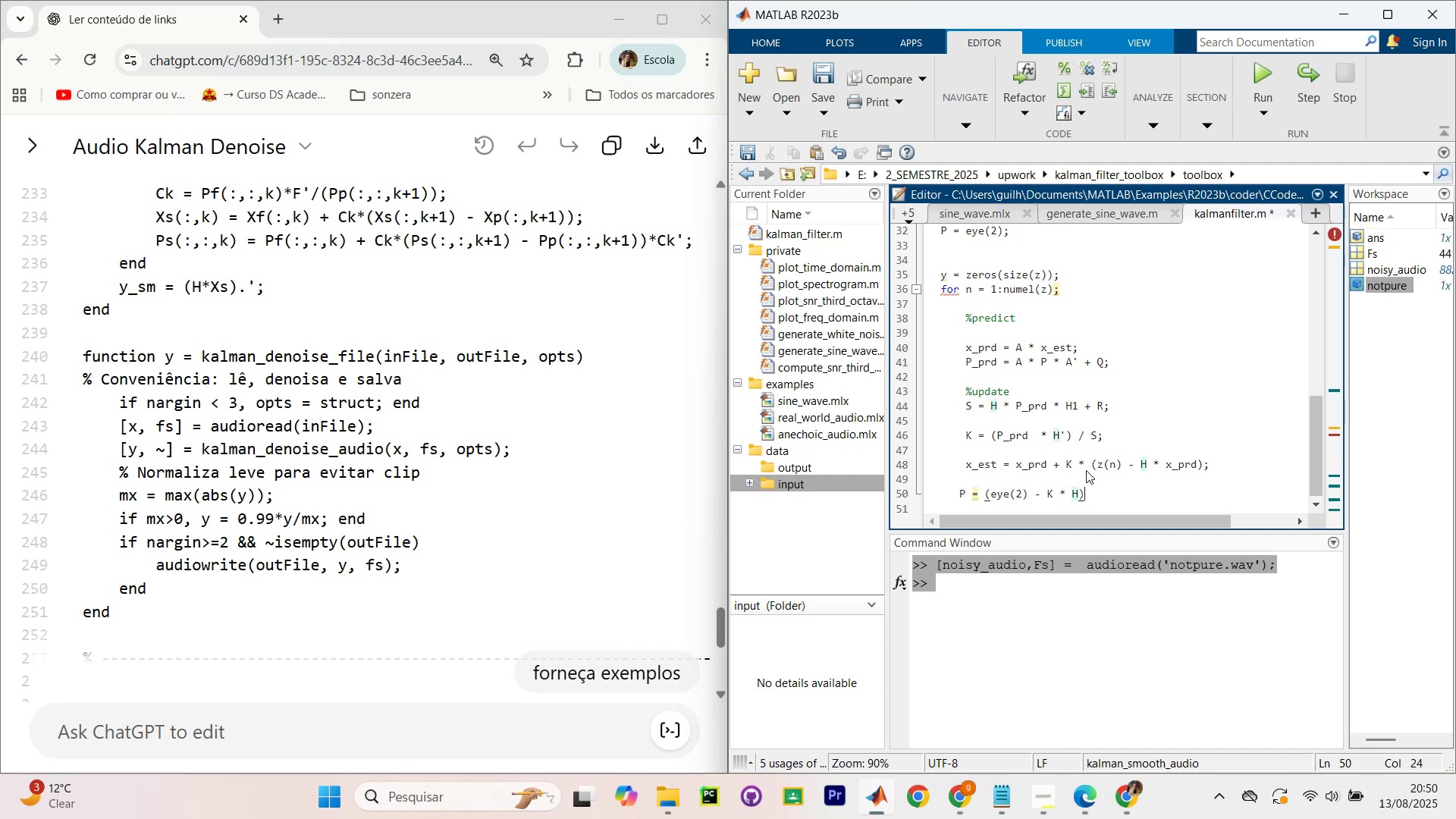 
key(Space)
 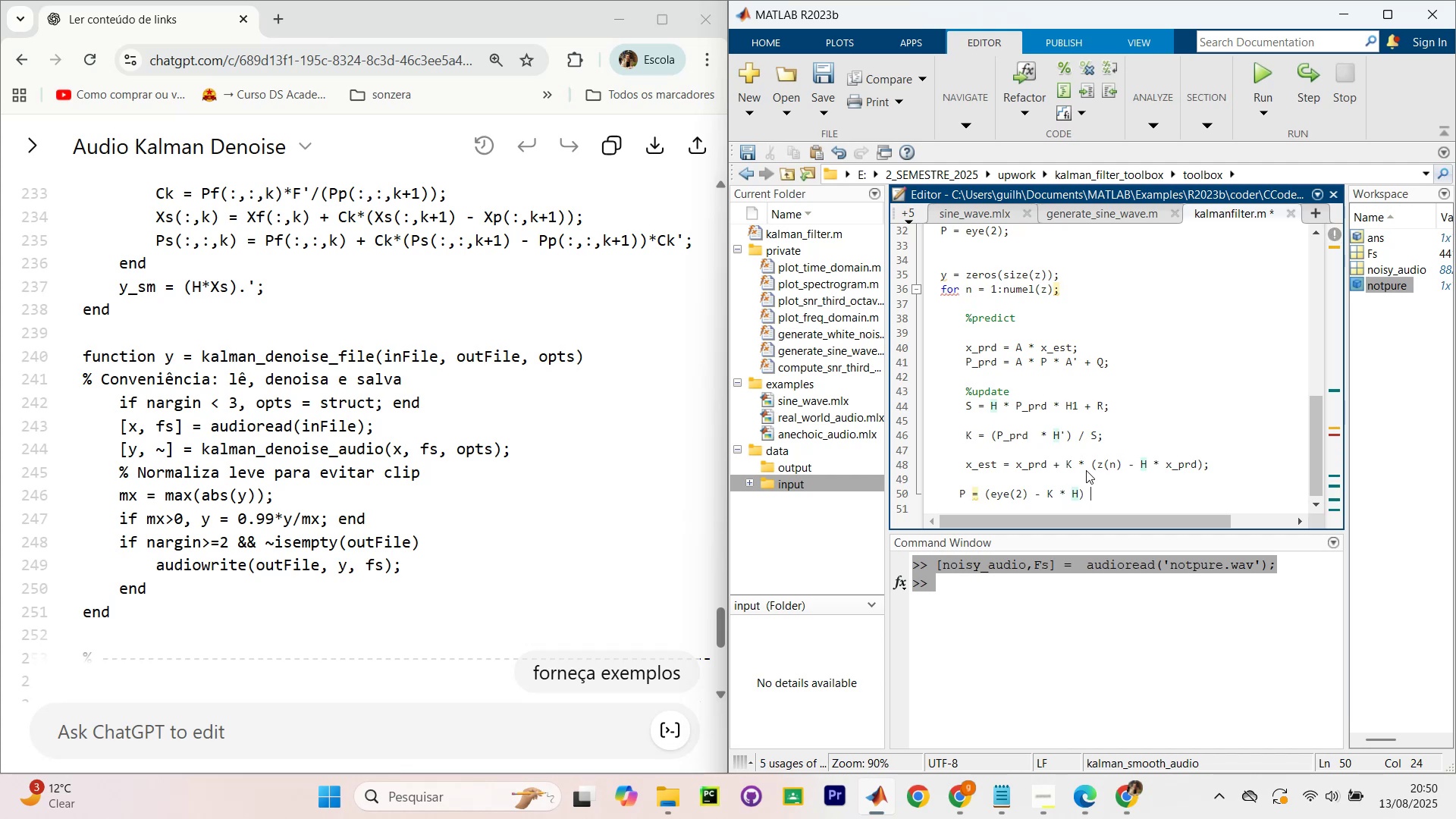 
key(Shift+8)
 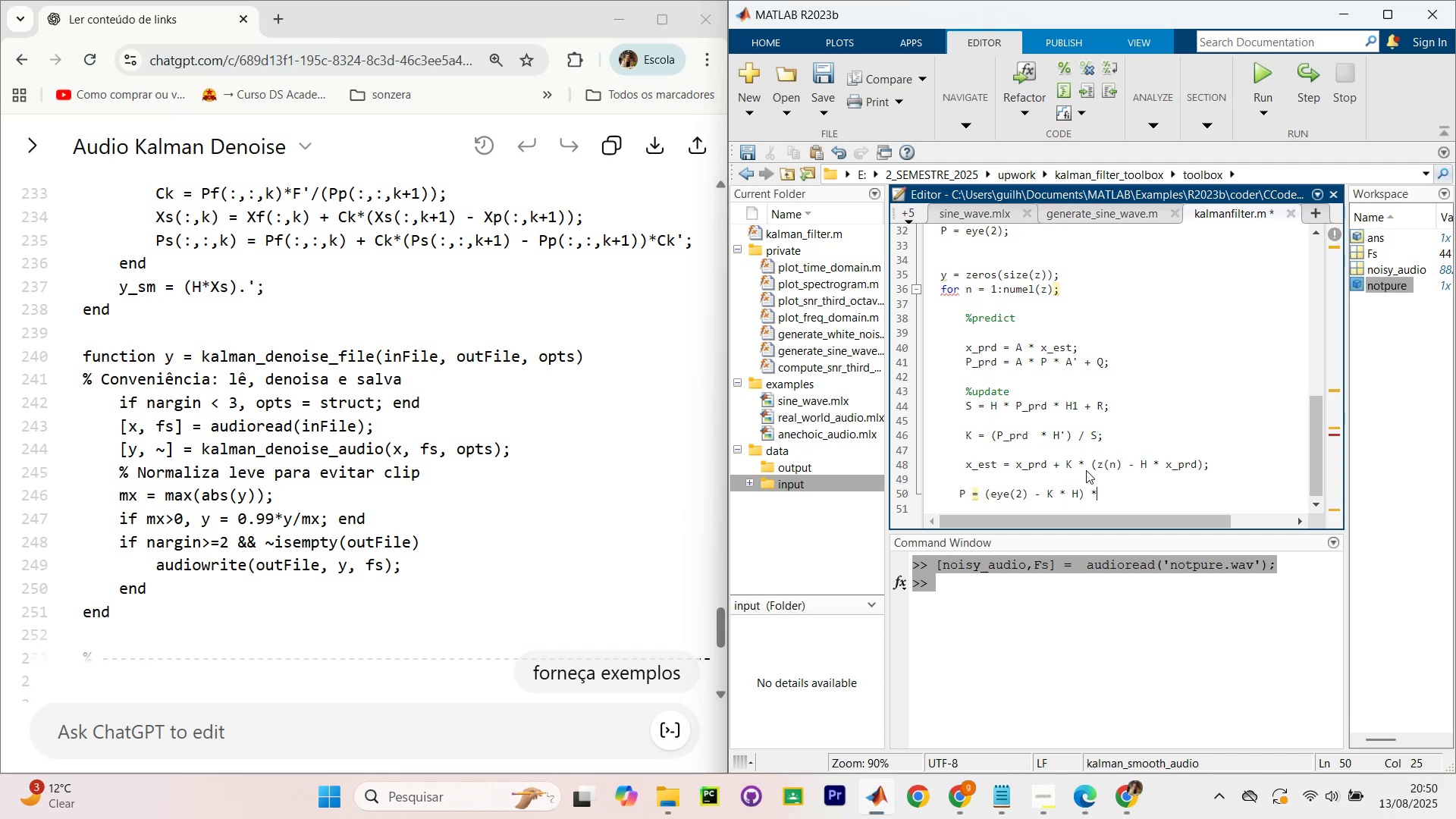 
key(Space)
 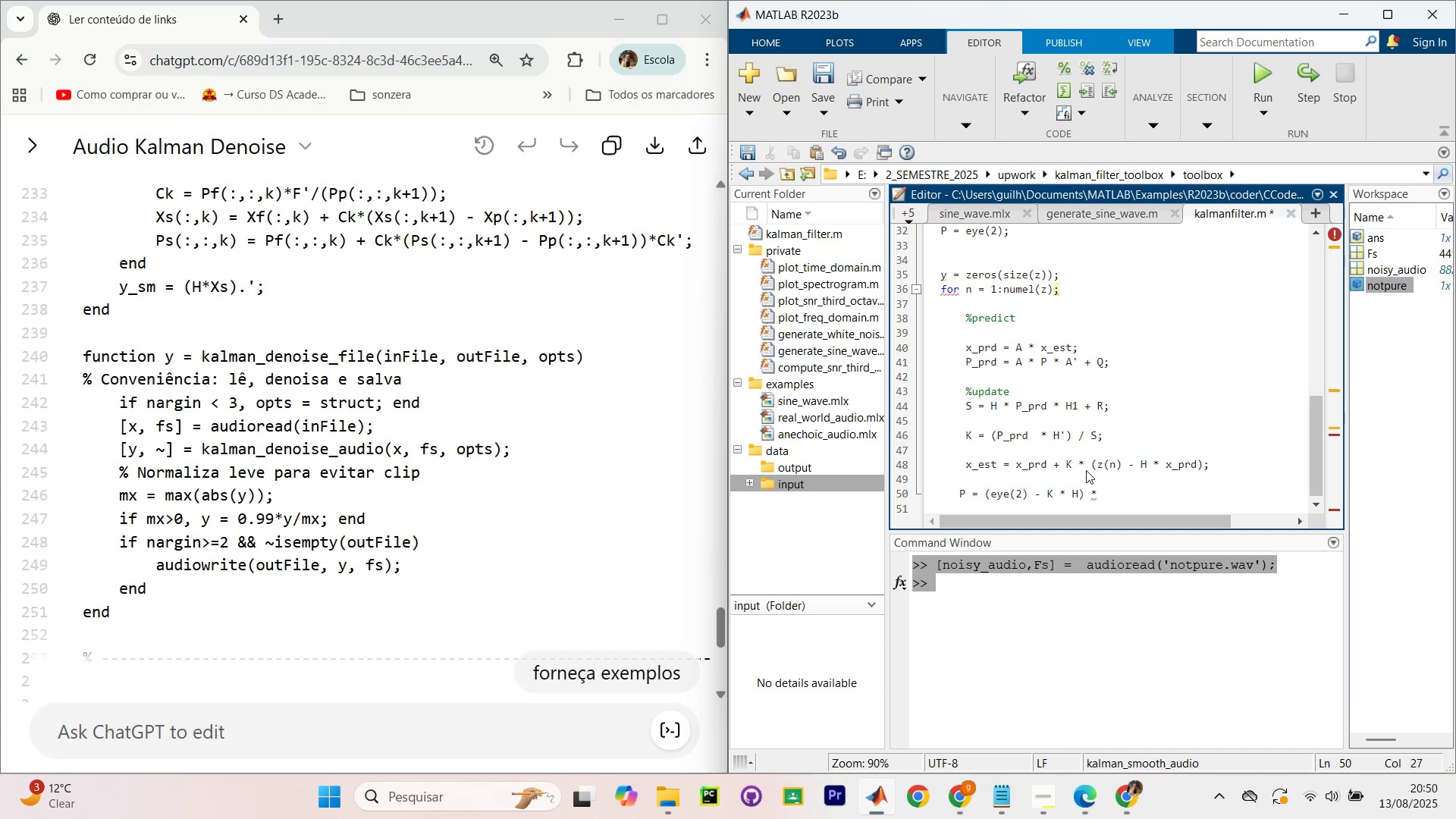 
key(CapsLock)
 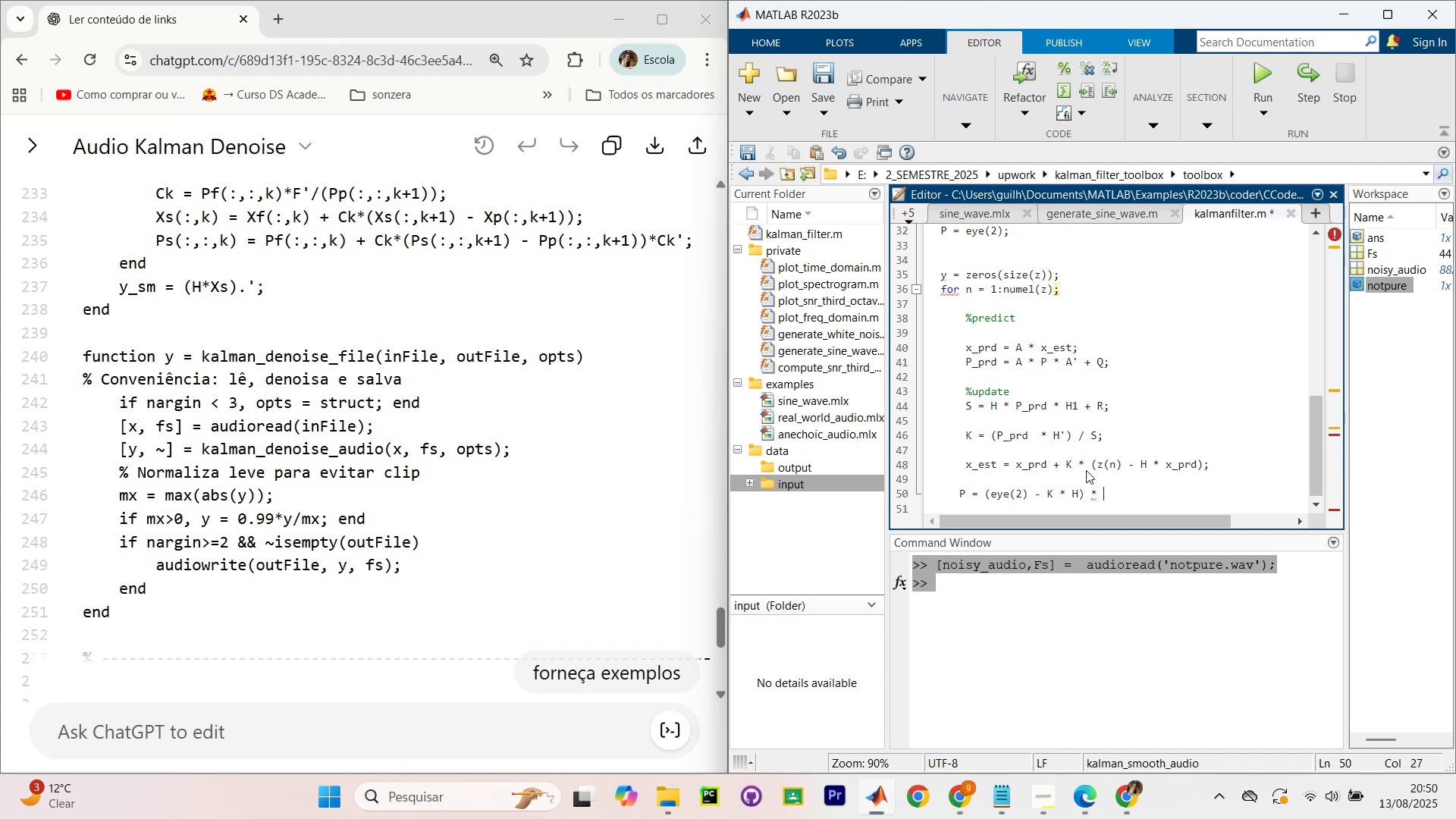 
key(P)
 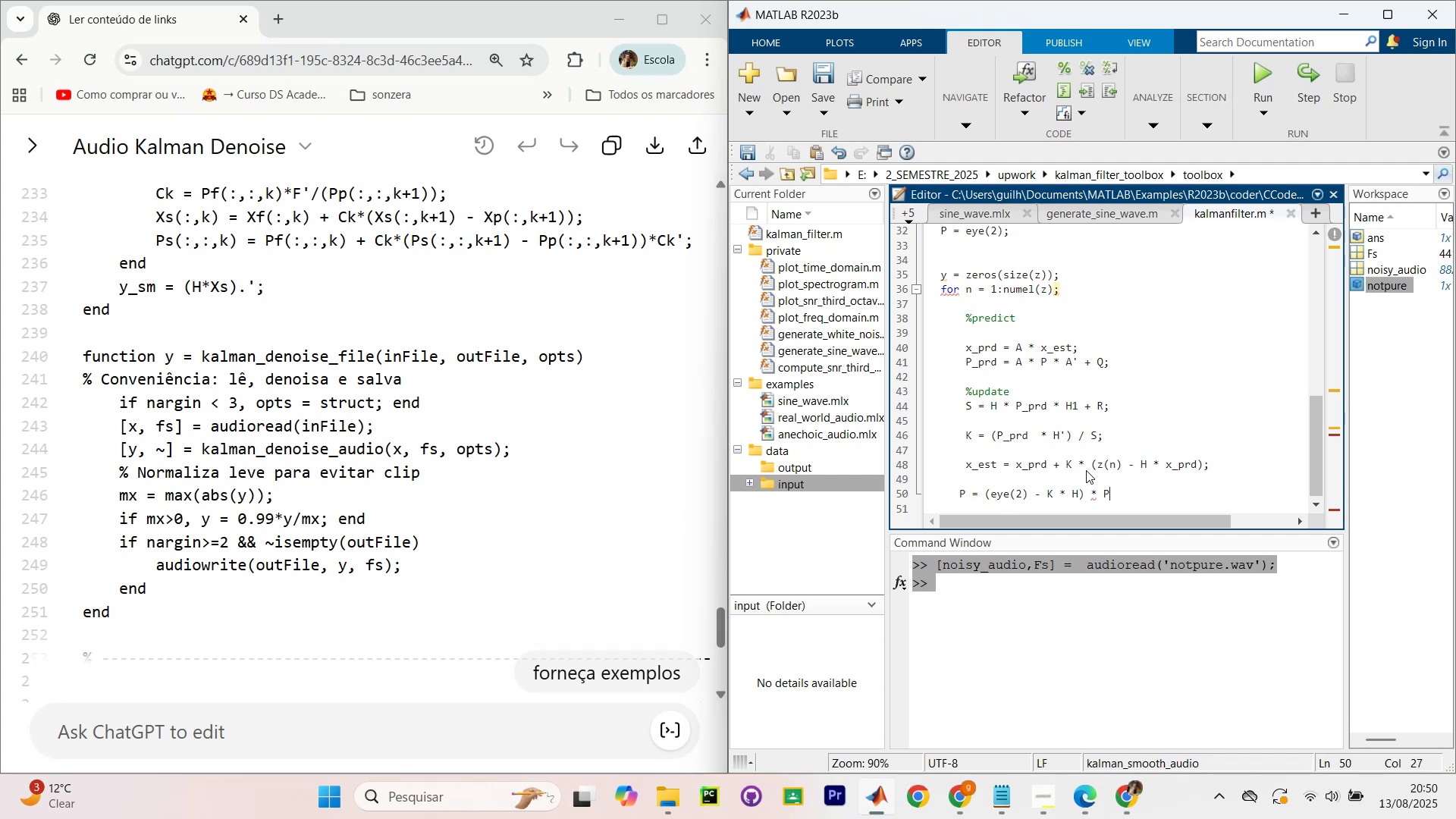 
key(CapsLock)
 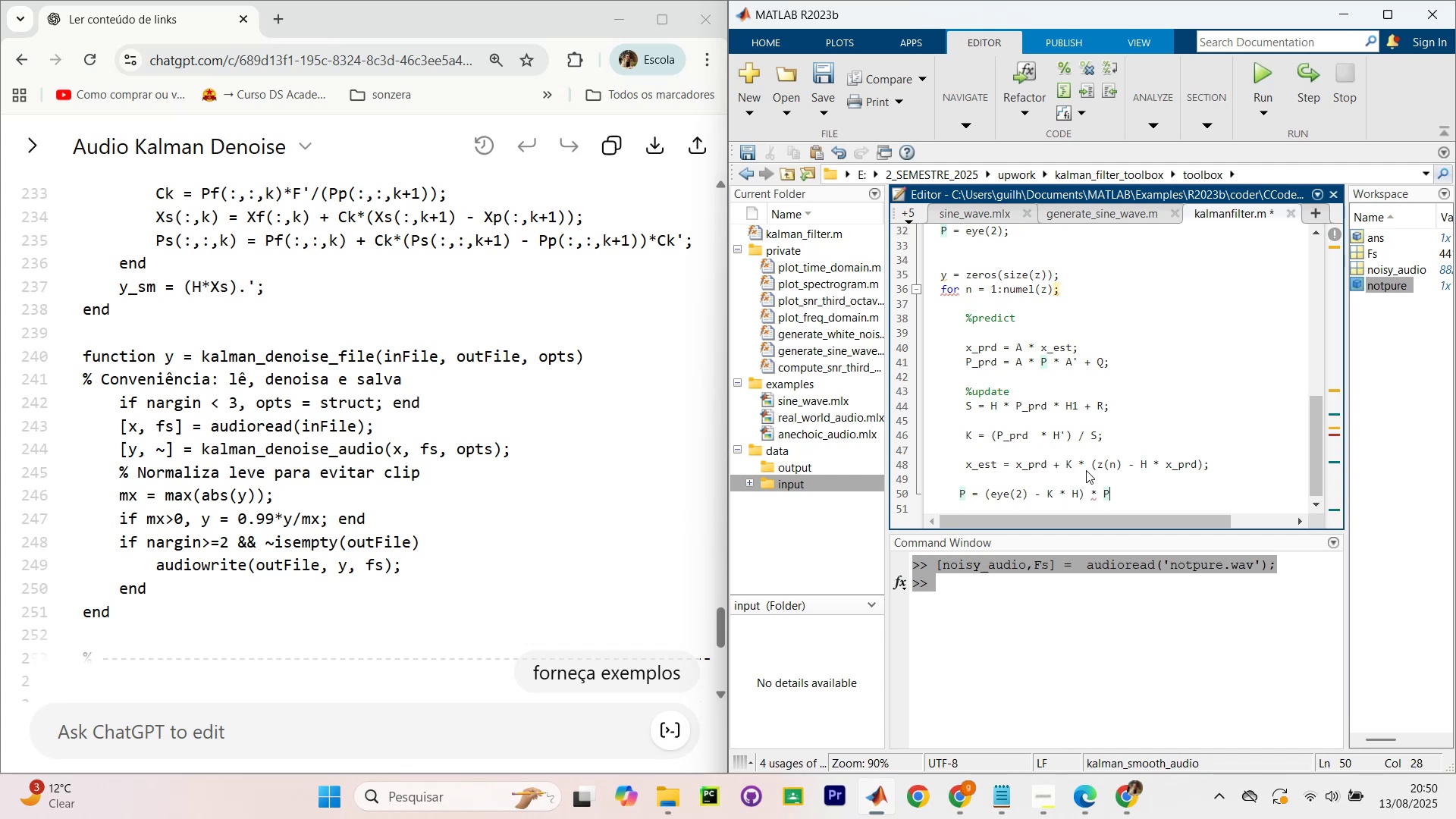 
key(Shift+Minus)
 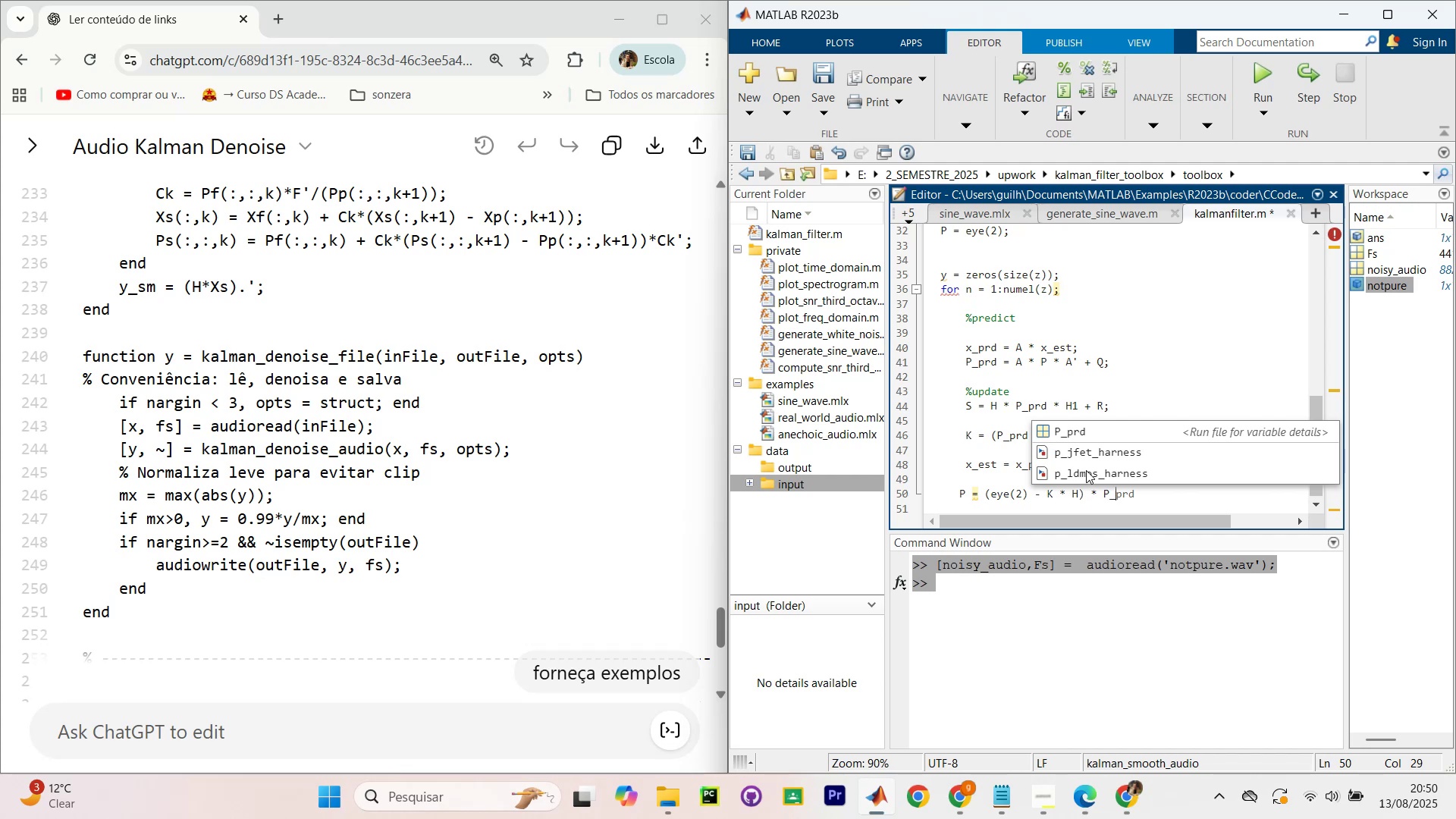 
key(ArrowRight)
 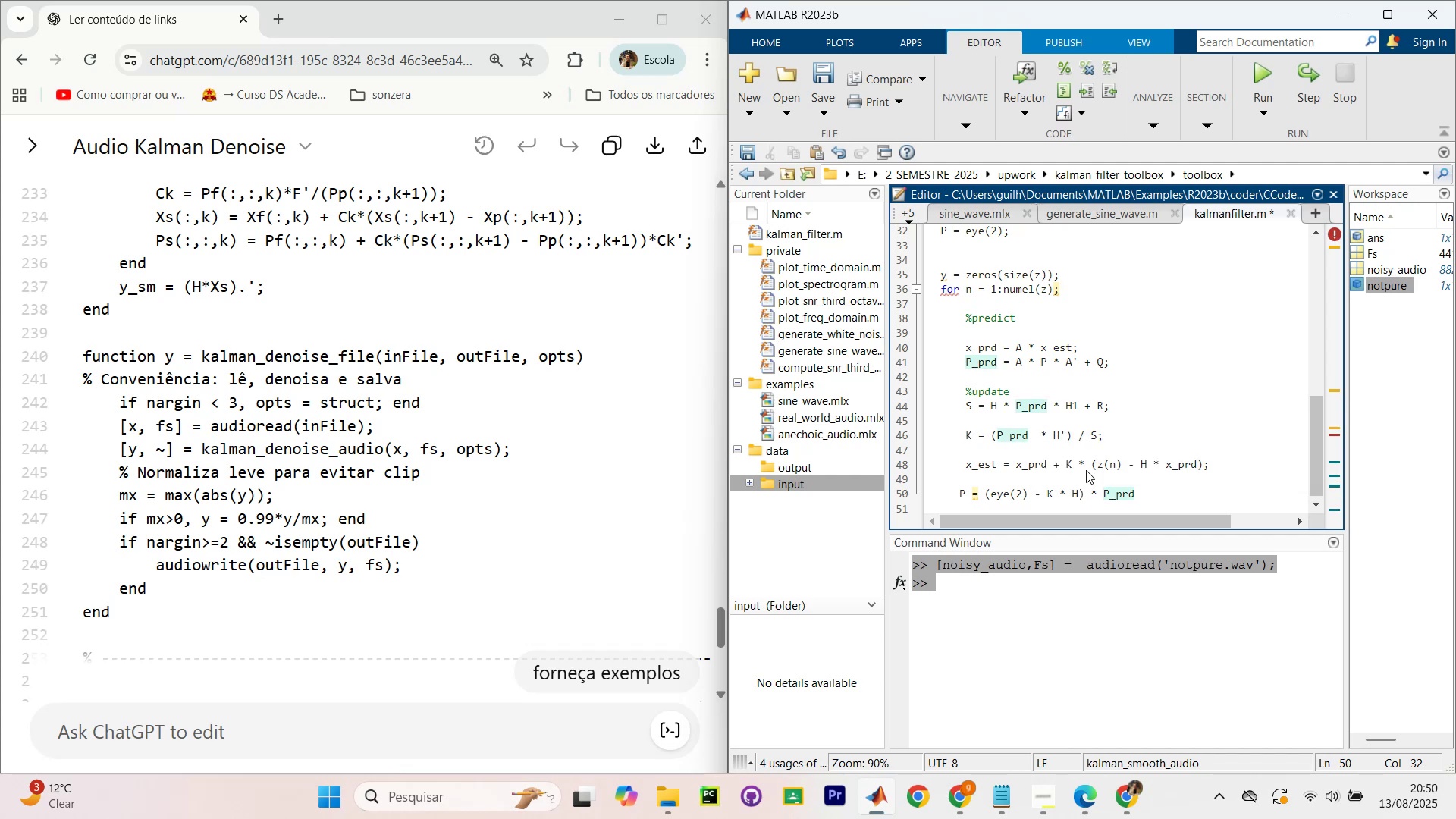 
key(Period)
 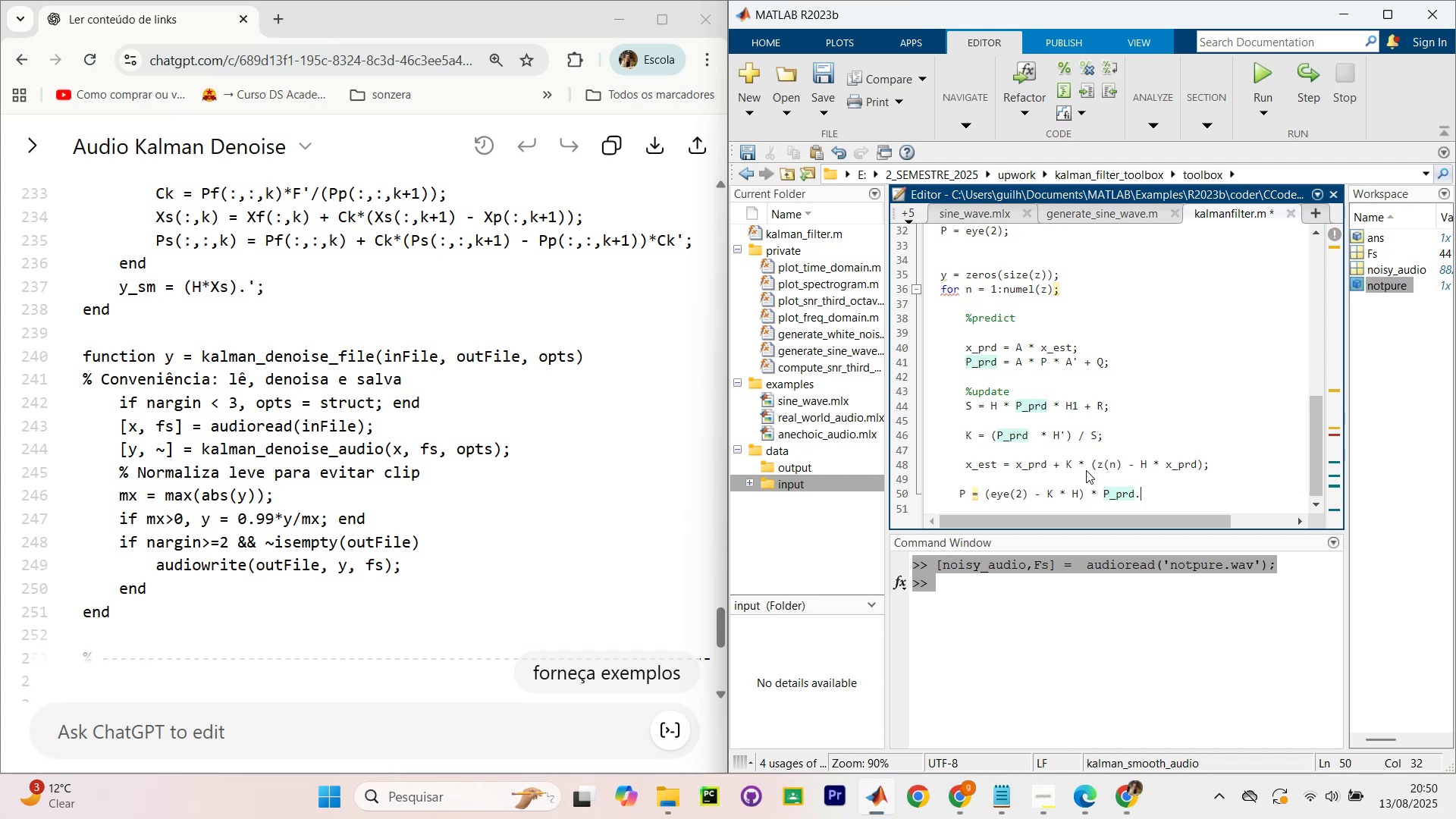 
key(Backspace)
 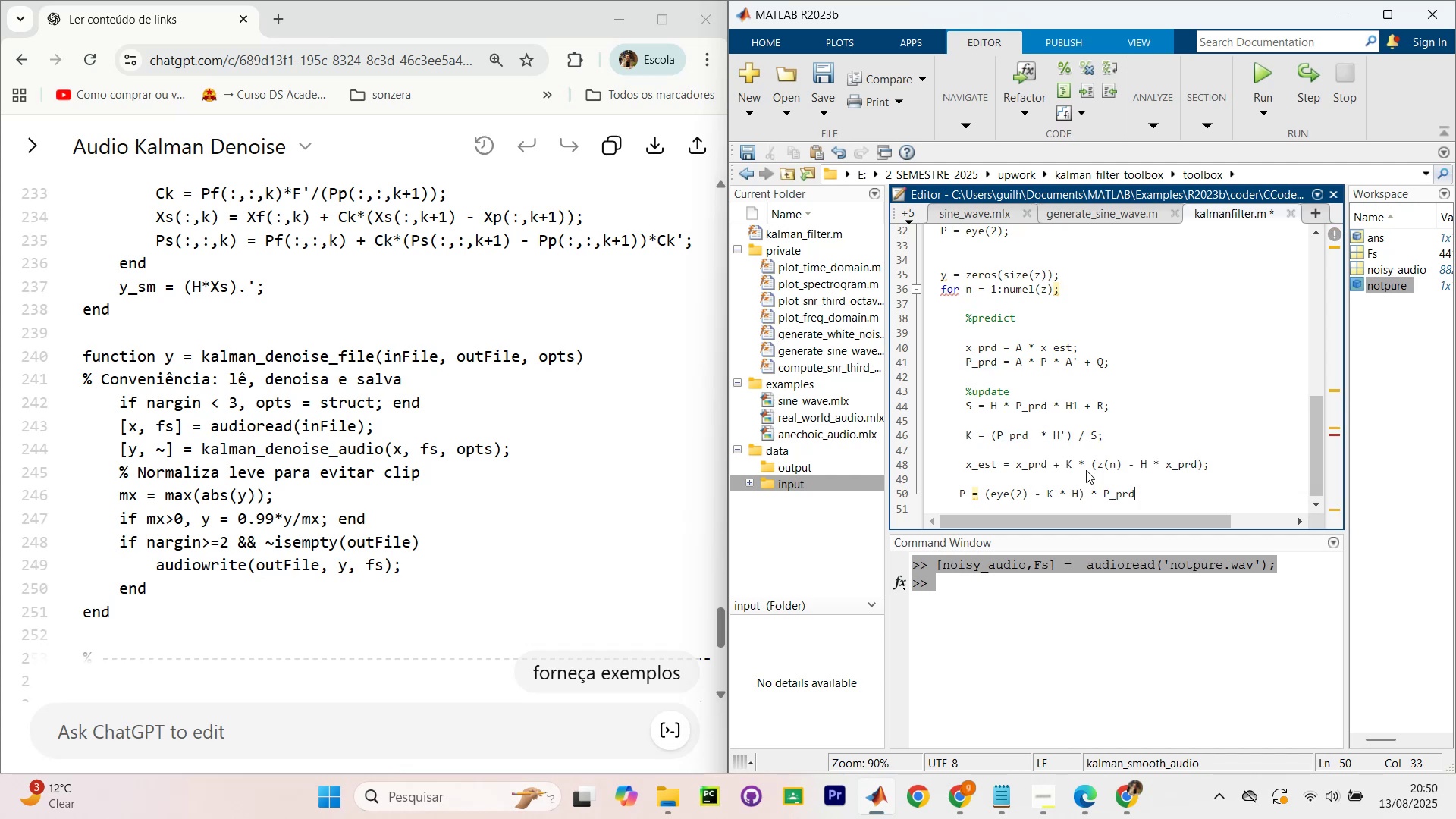 
key(Slash)
 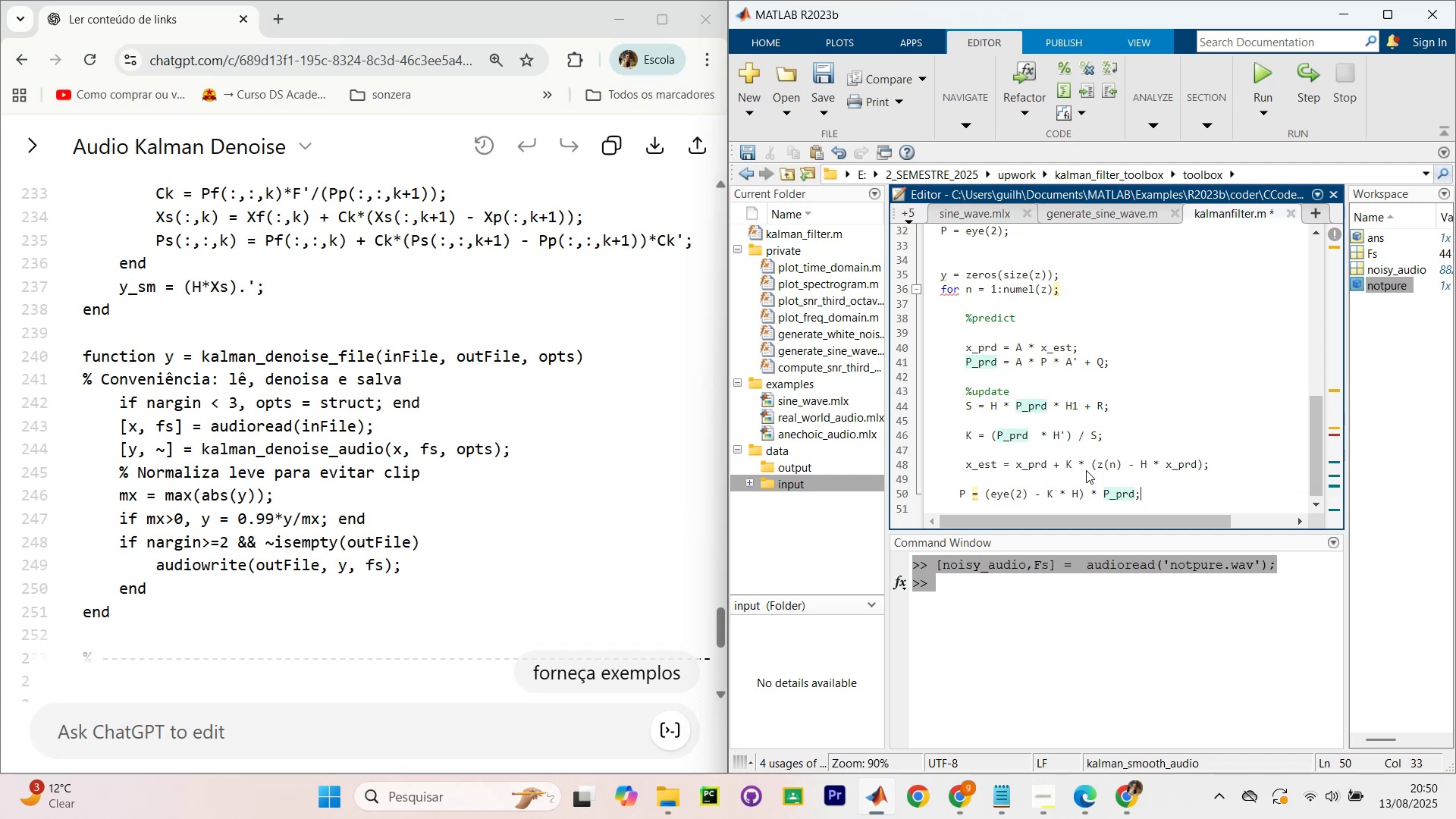 
key(Enter)
 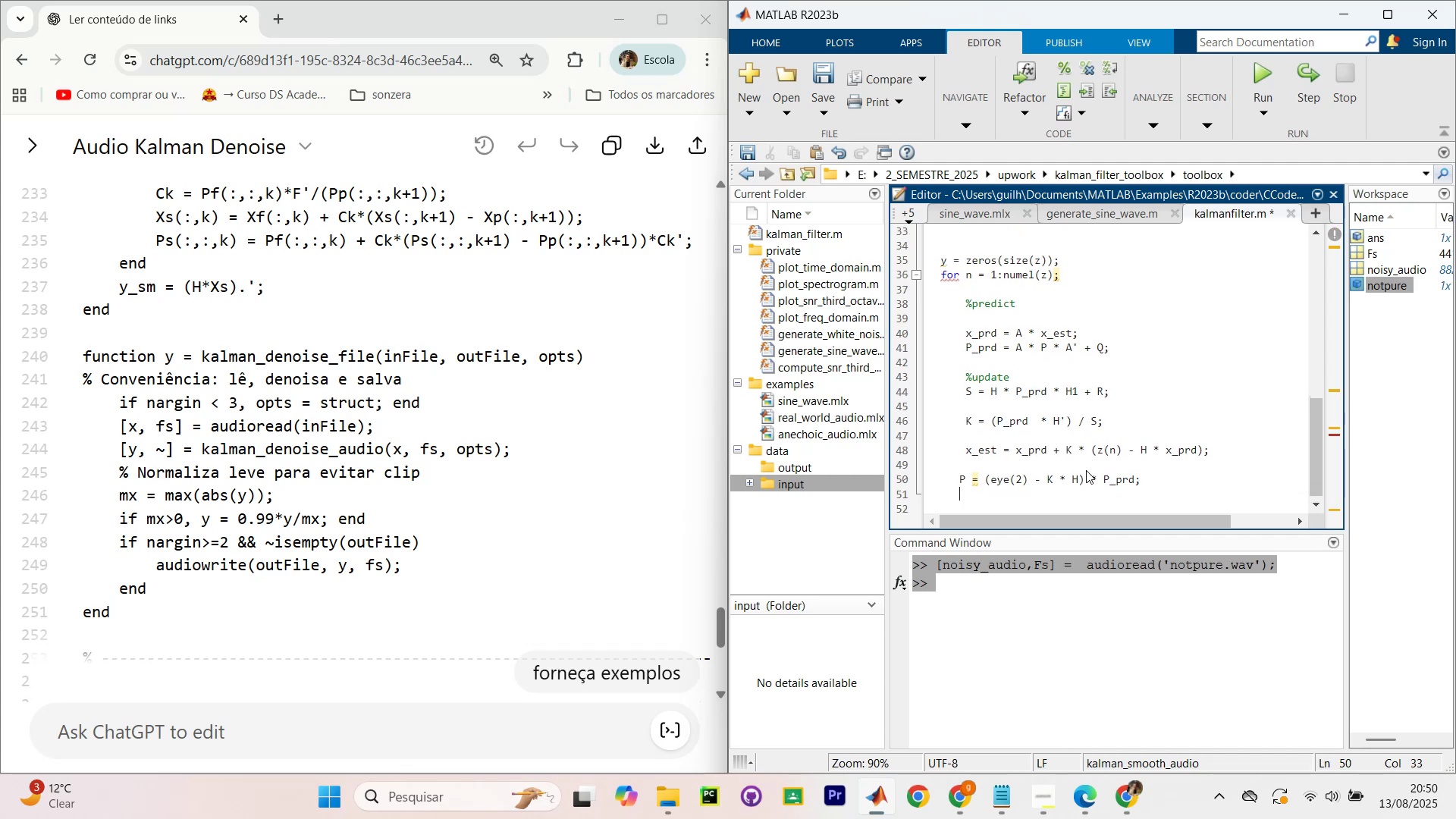 
key(Enter)
 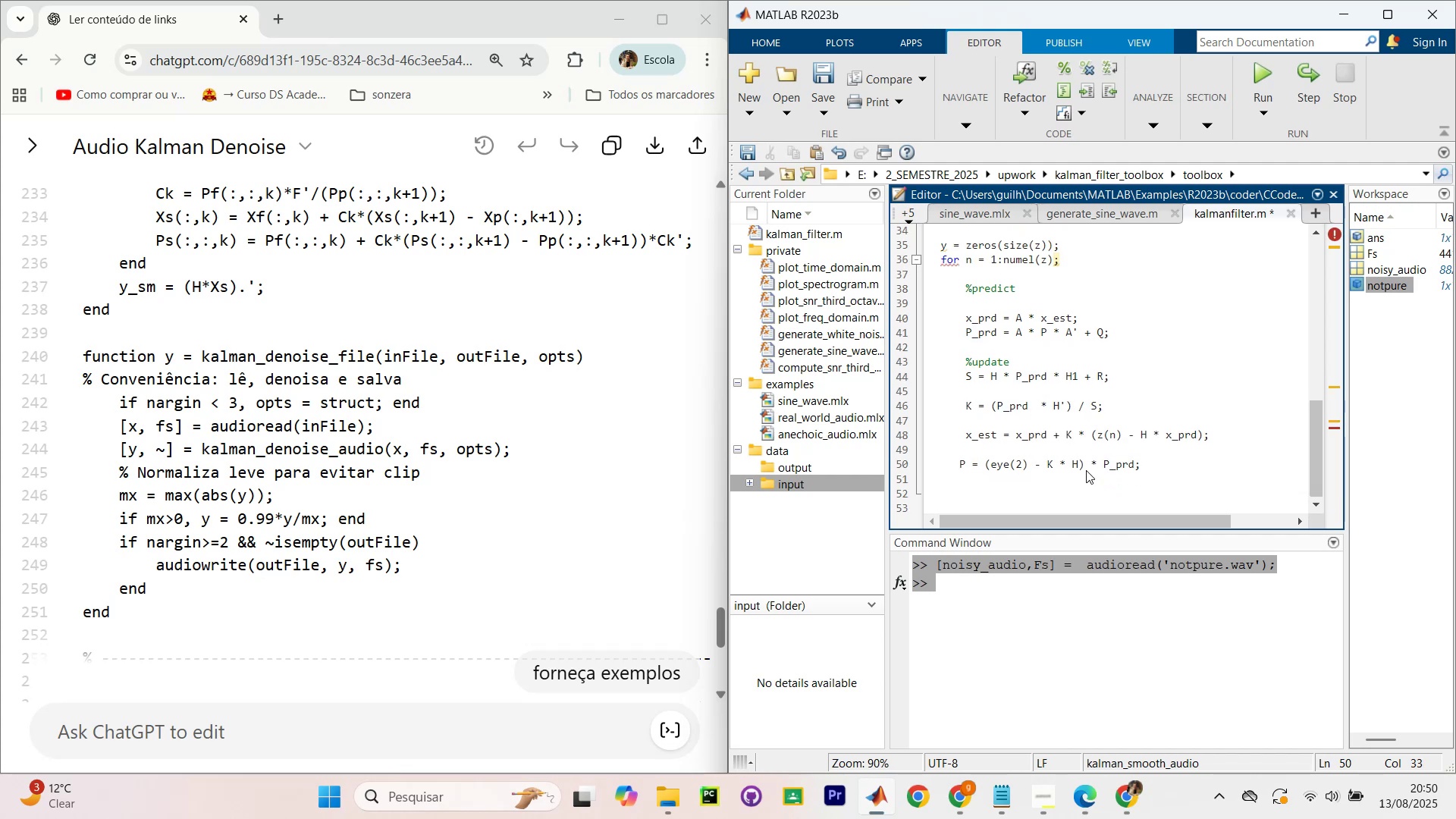 
type(y(n) = J)
key(Backspace)
type(h)
key(Backspace)
type(H * x_est/)
 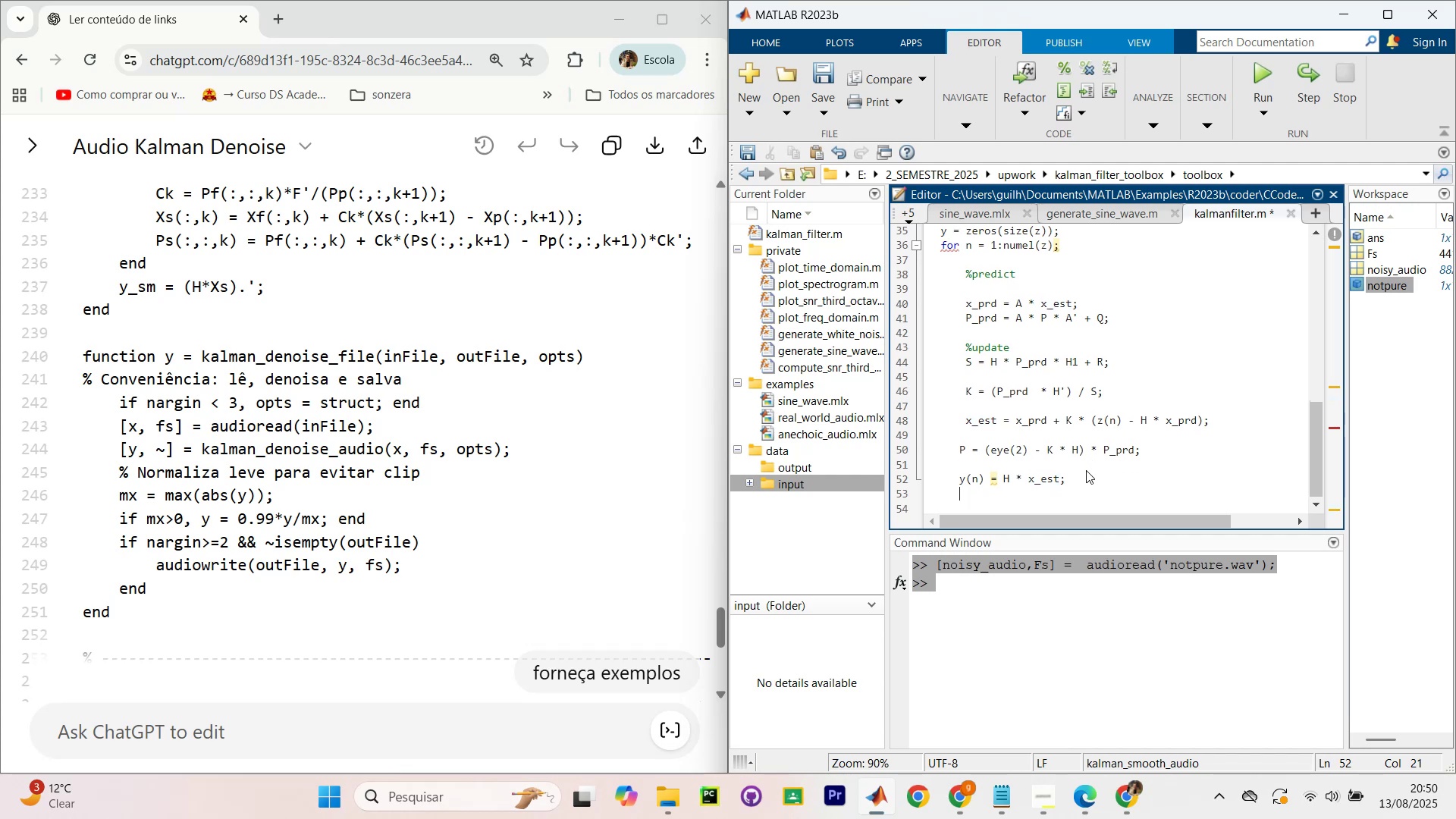 
 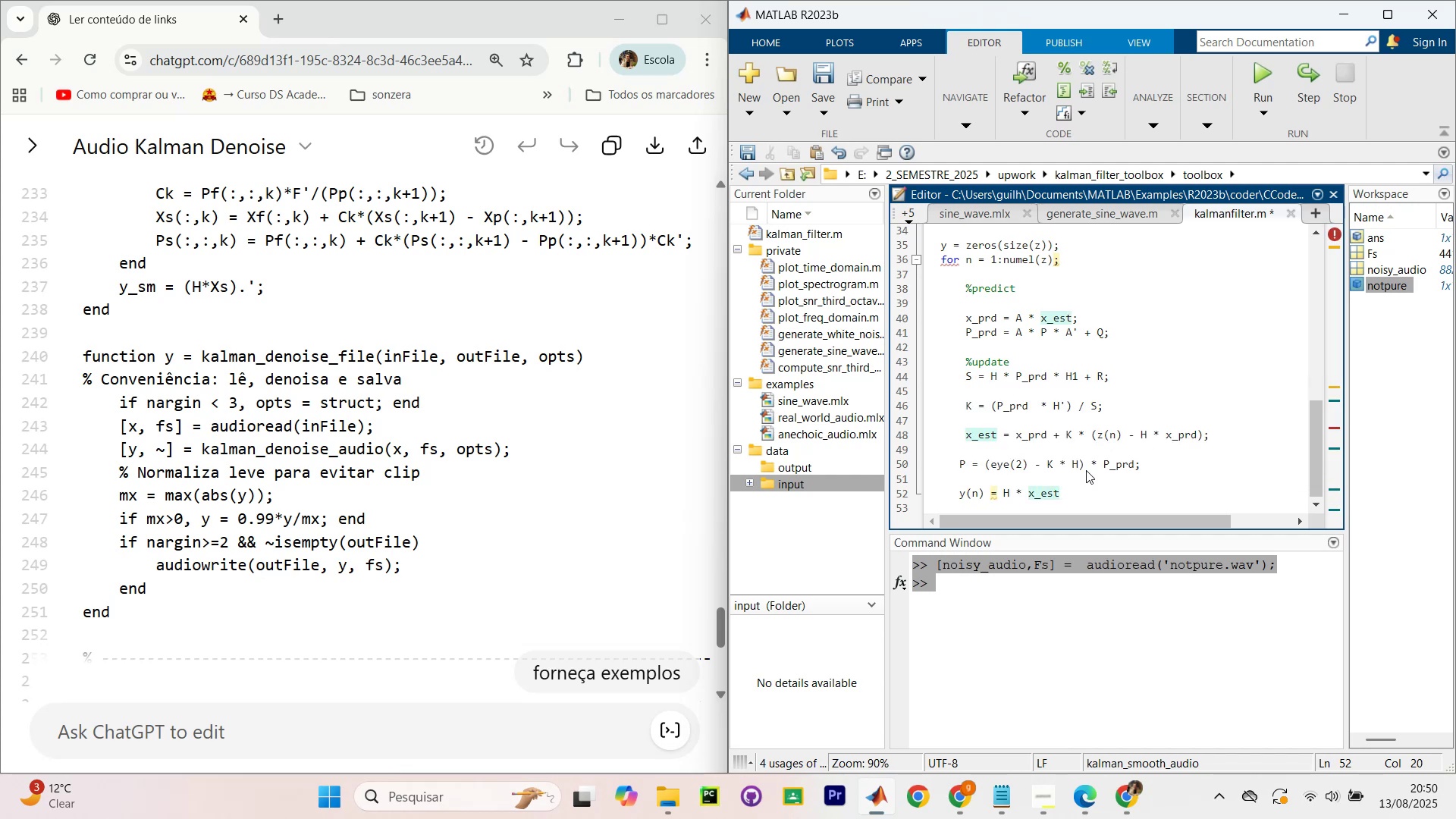 
key(Enter)
 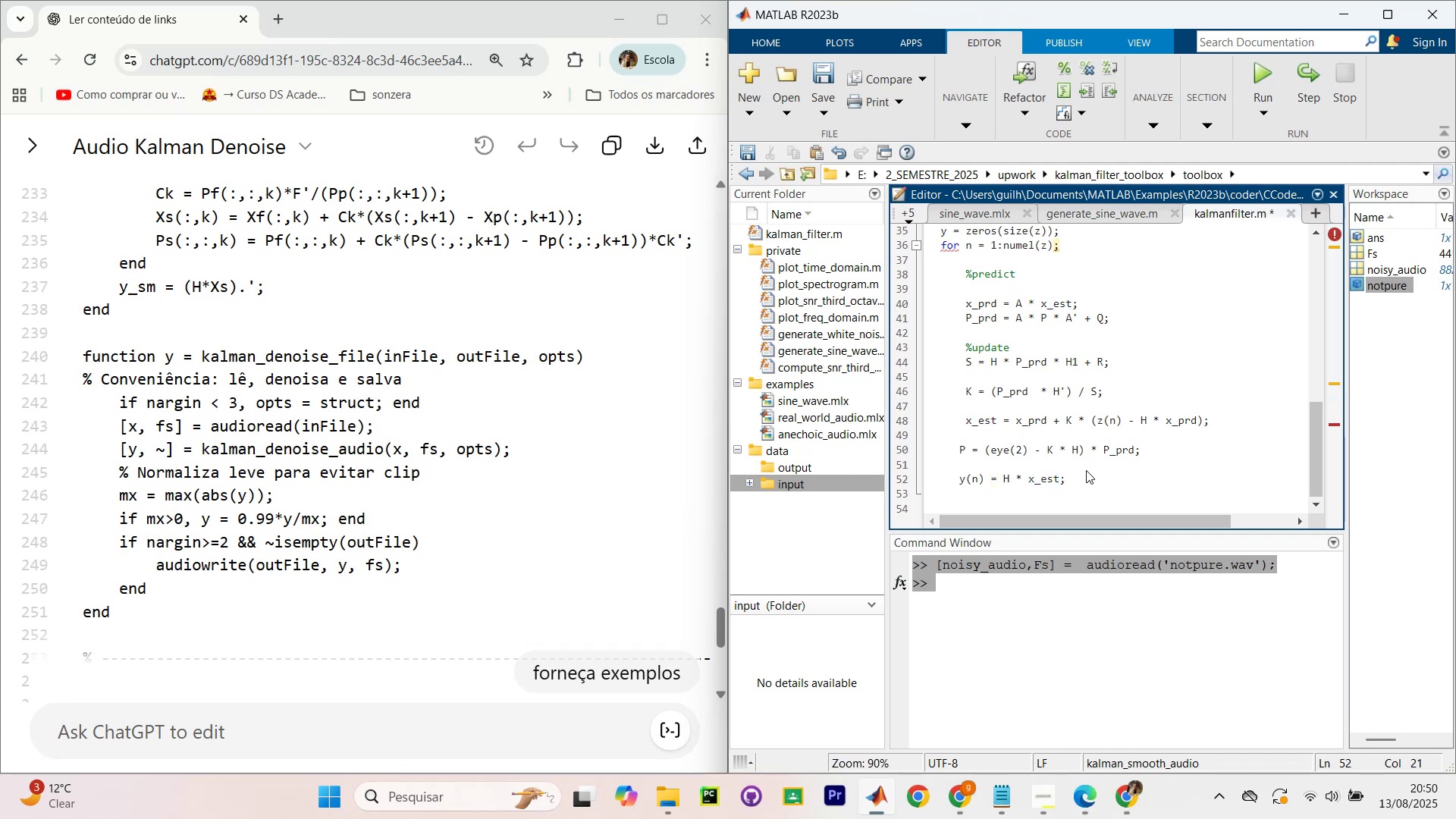 
key(Enter)
 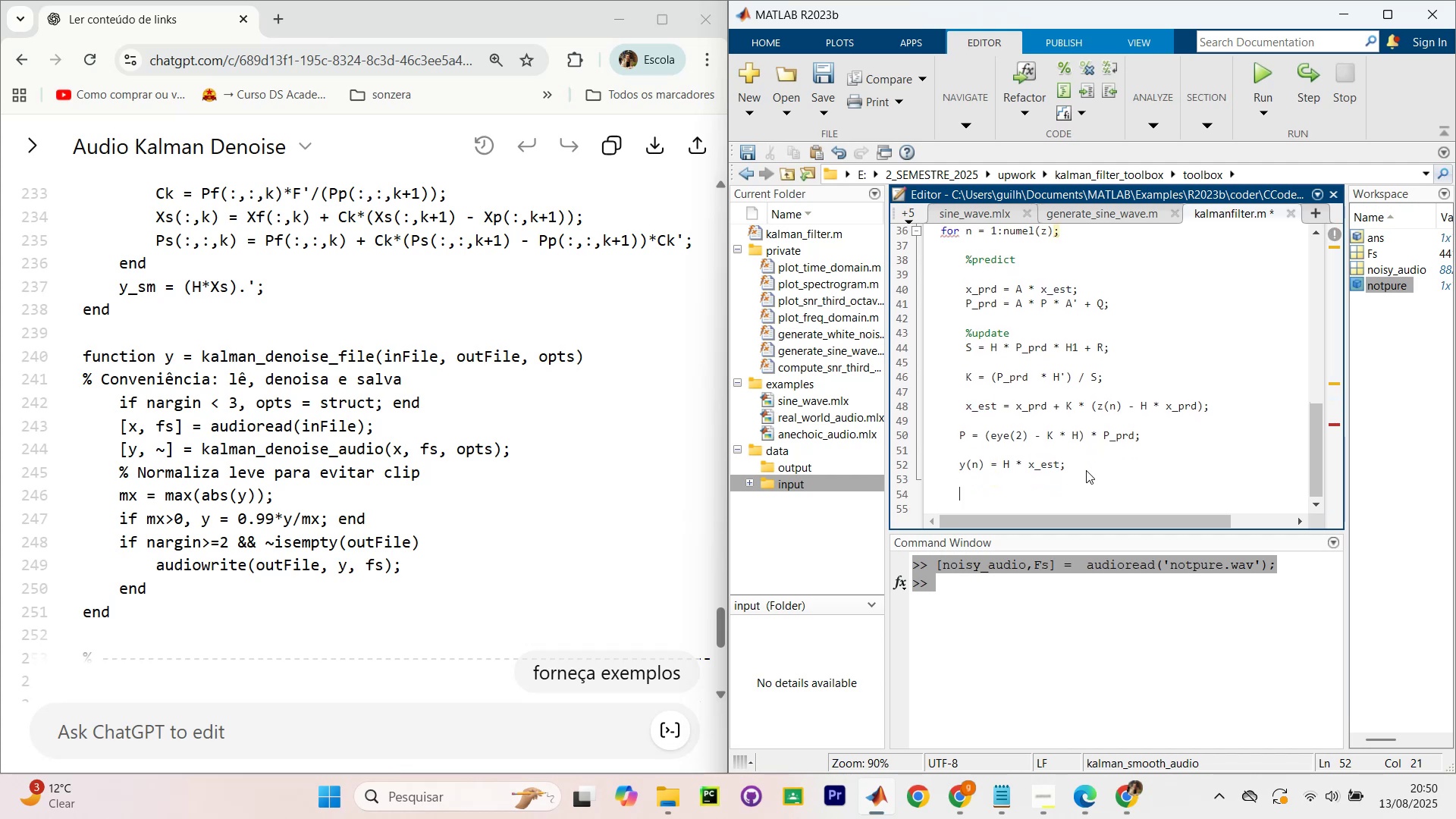 
type(end)
 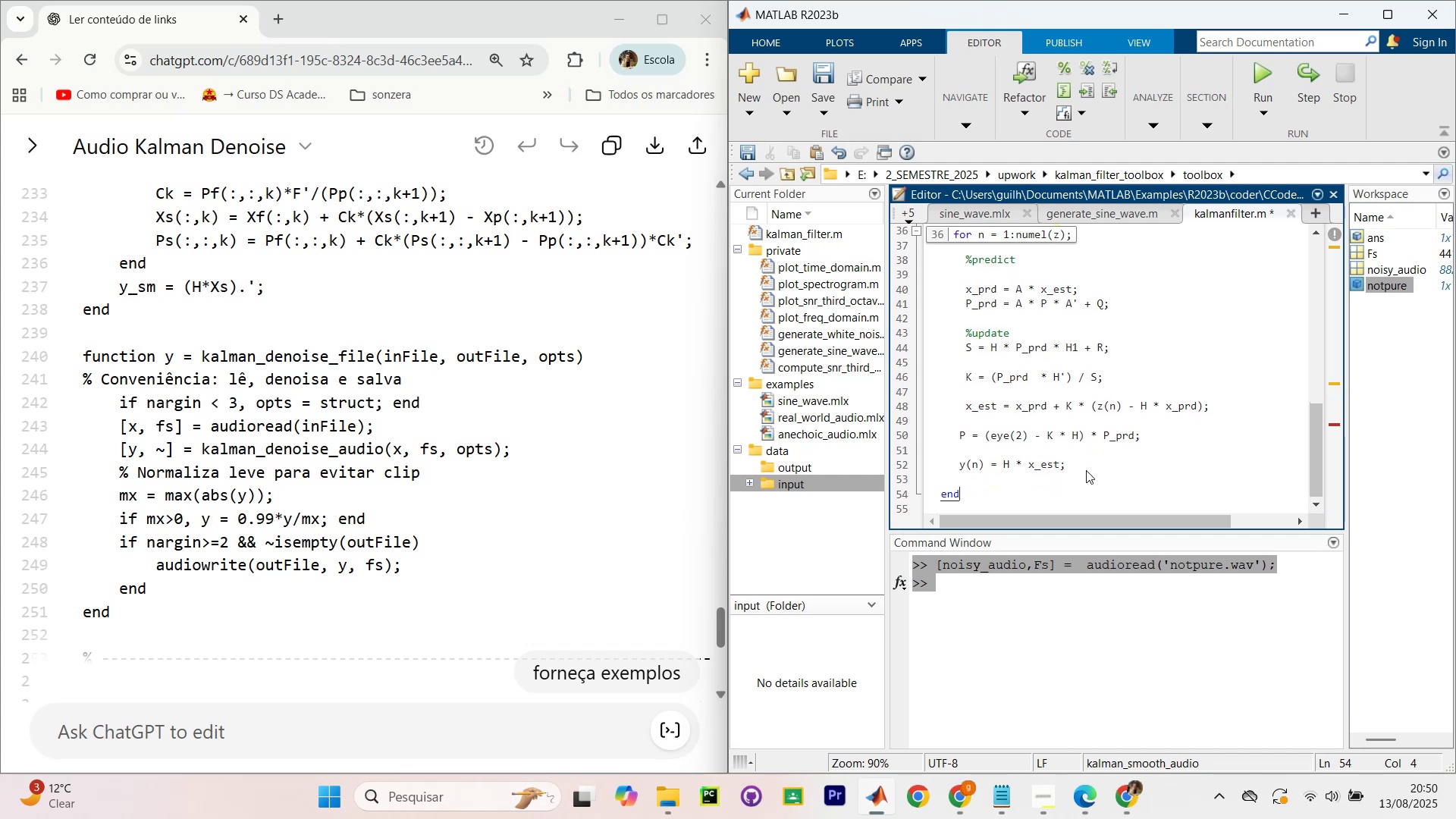 
key(Enter)
 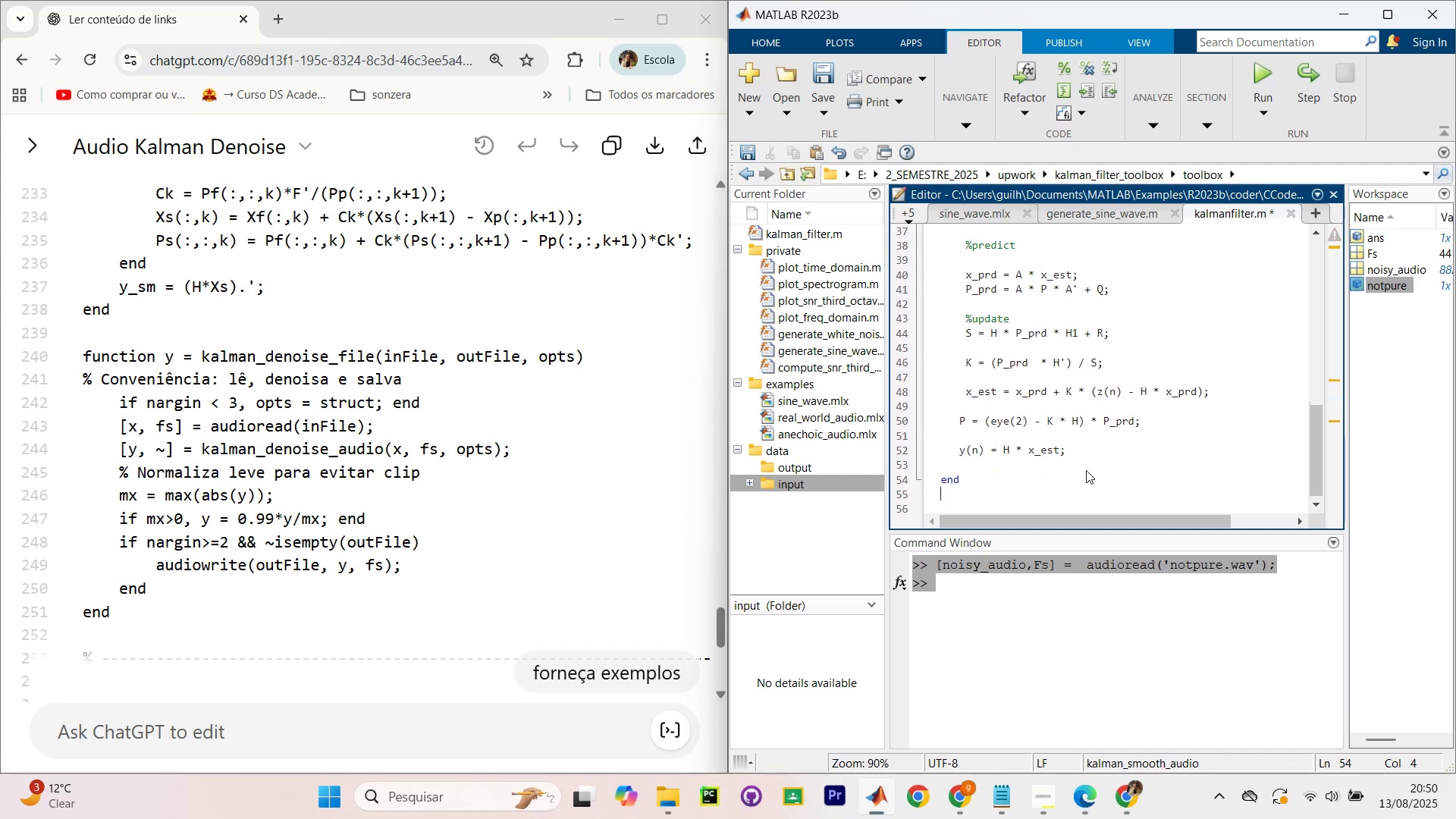 
key(Enter)
 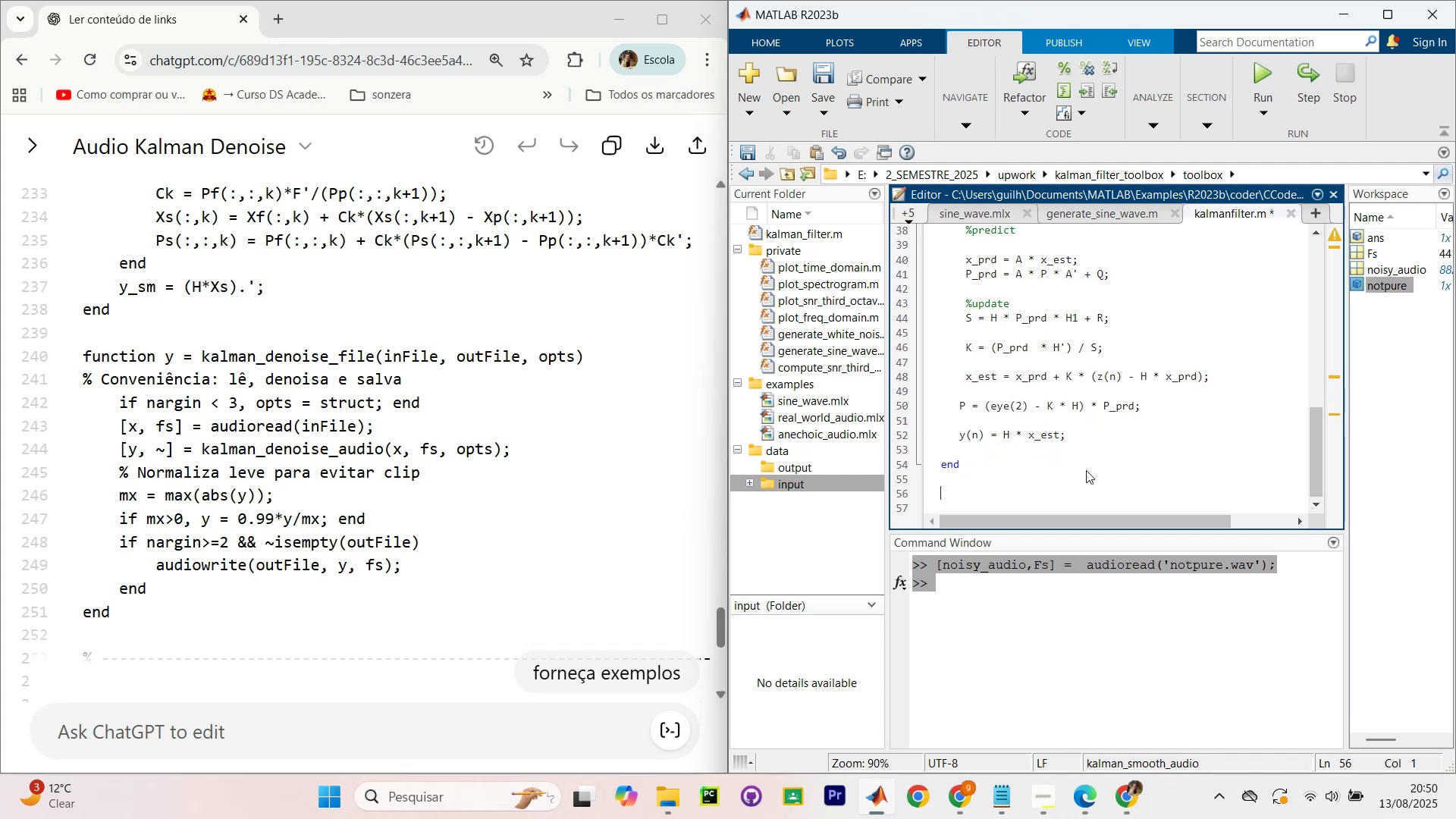 
wait(6.51)
 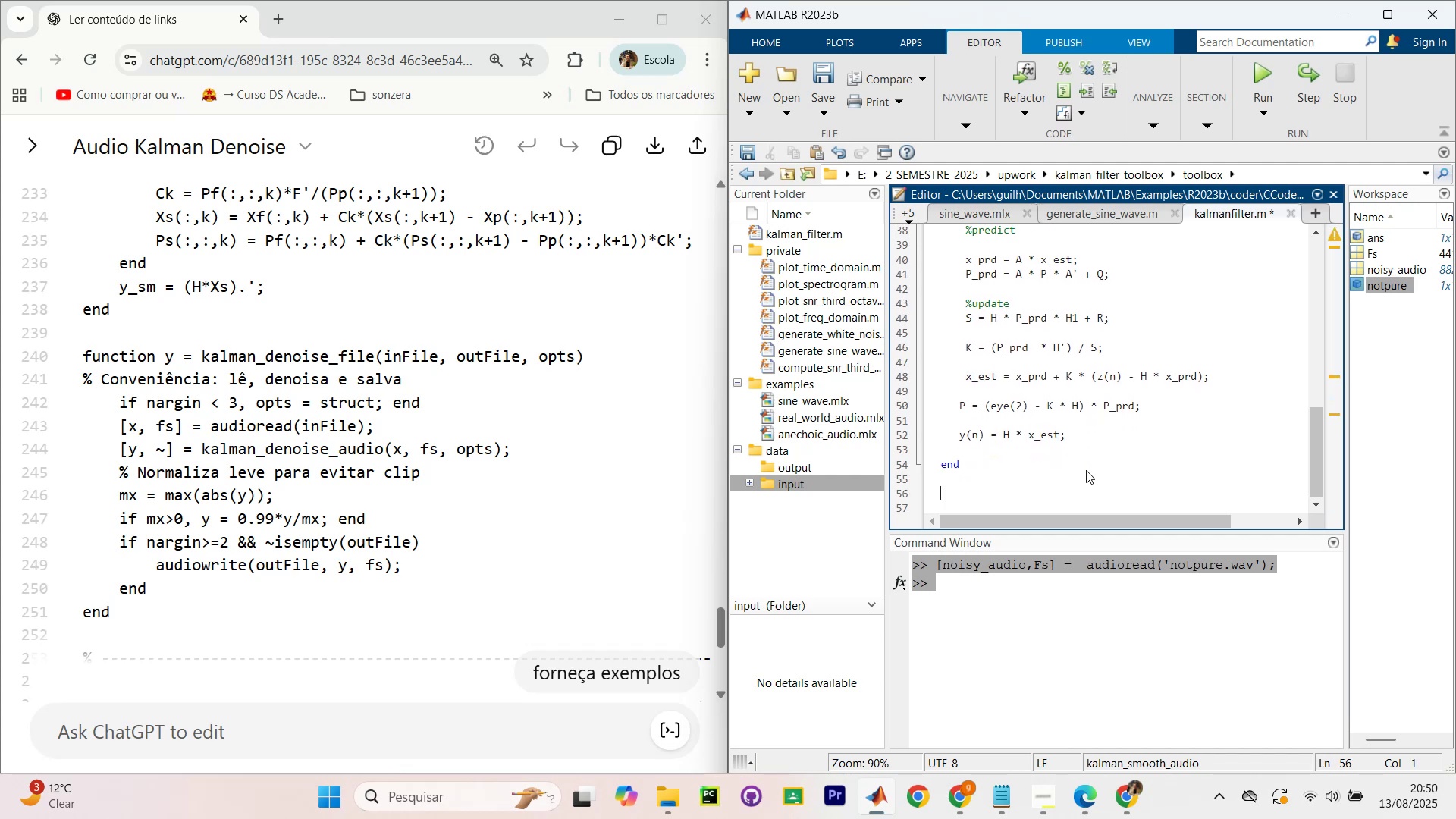 
type(%preserve original shape)
 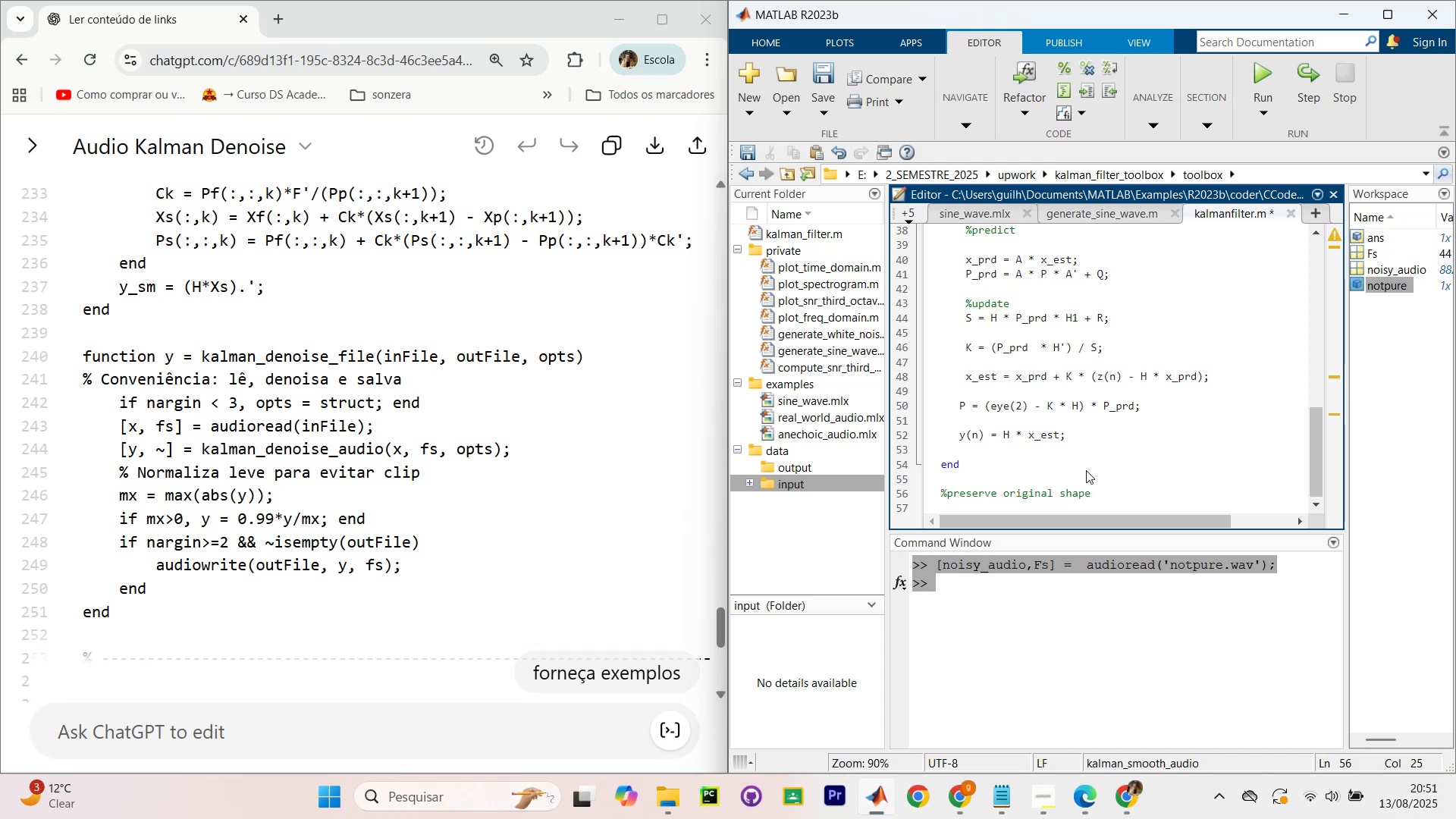 
scroll: coordinate [1098, 407], scroll_direction: up, amount: 15.0
 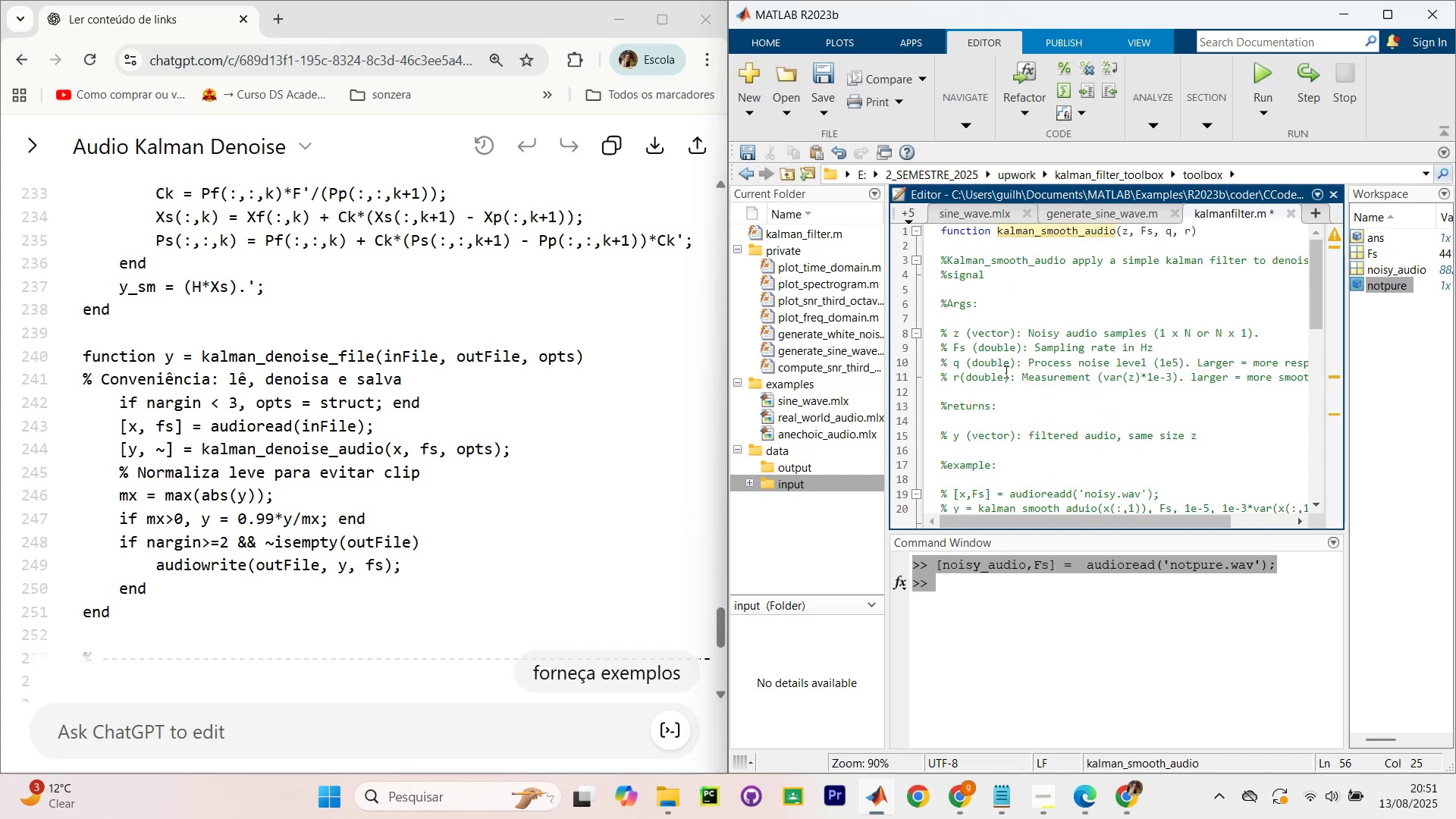 
scroll: coordinate [1006, 364], scroll_direction: down, amount: 19.0
 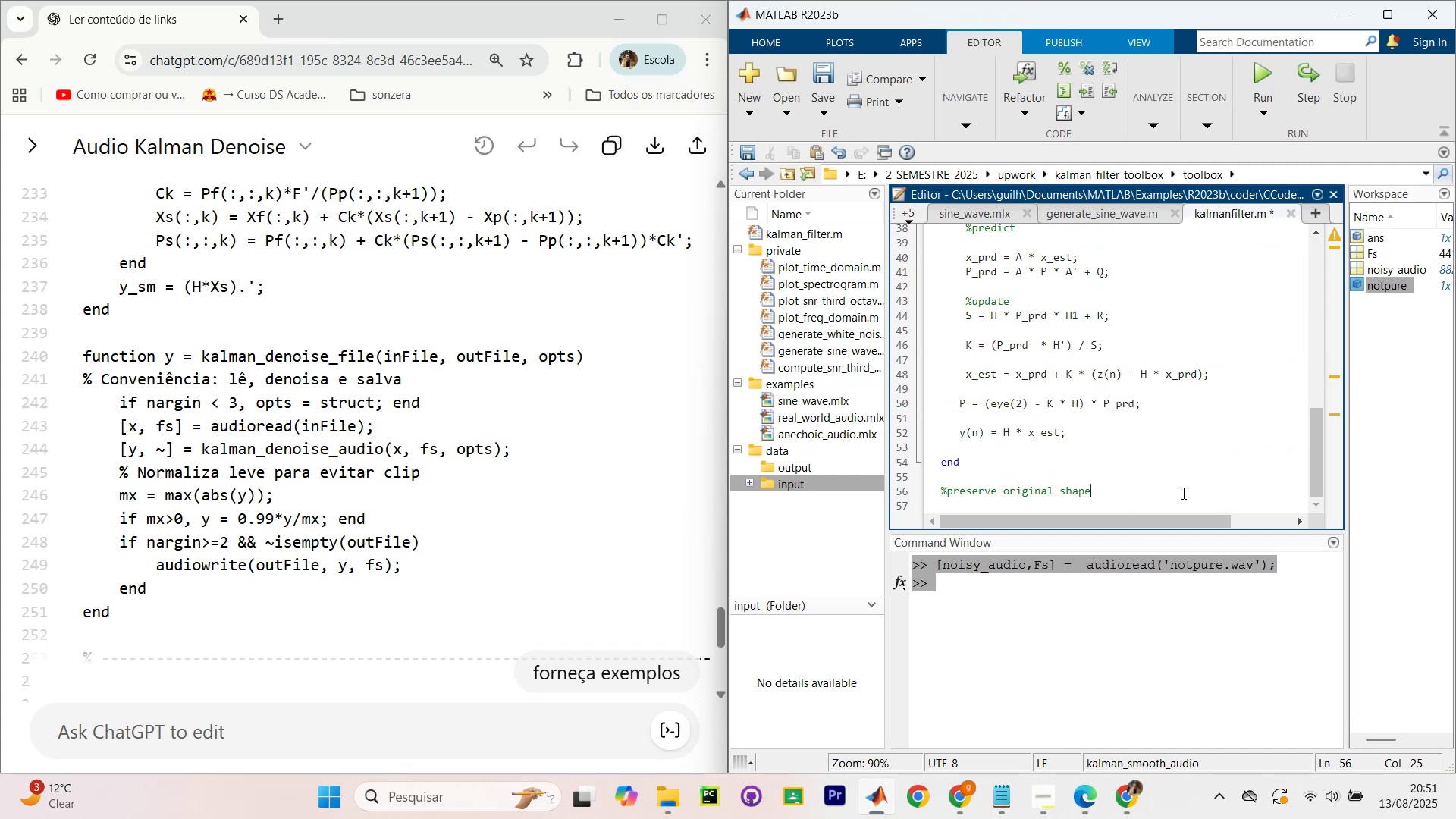 
key(Enter)
 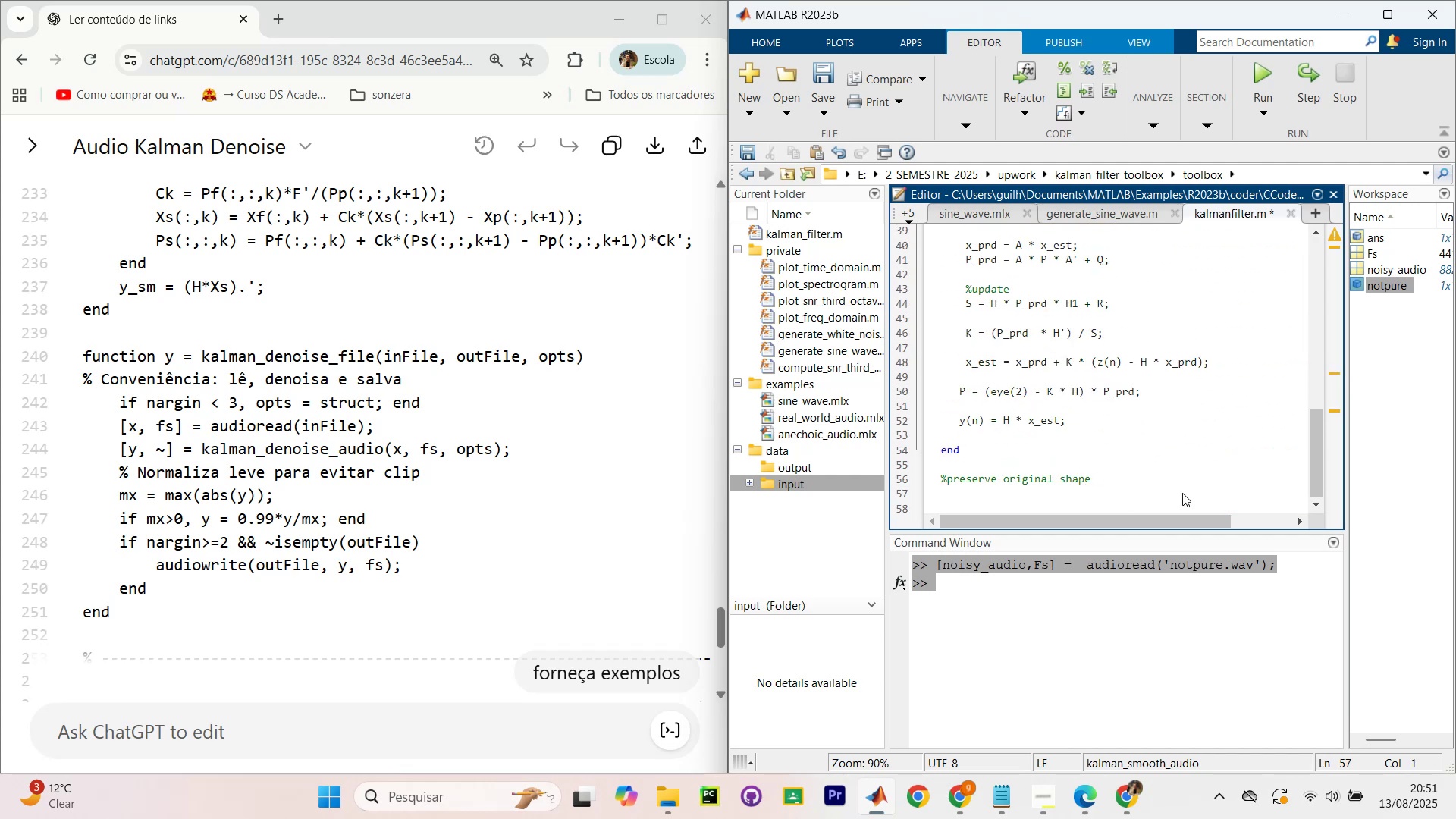 
type(if isrow(z), y = y.`/)
 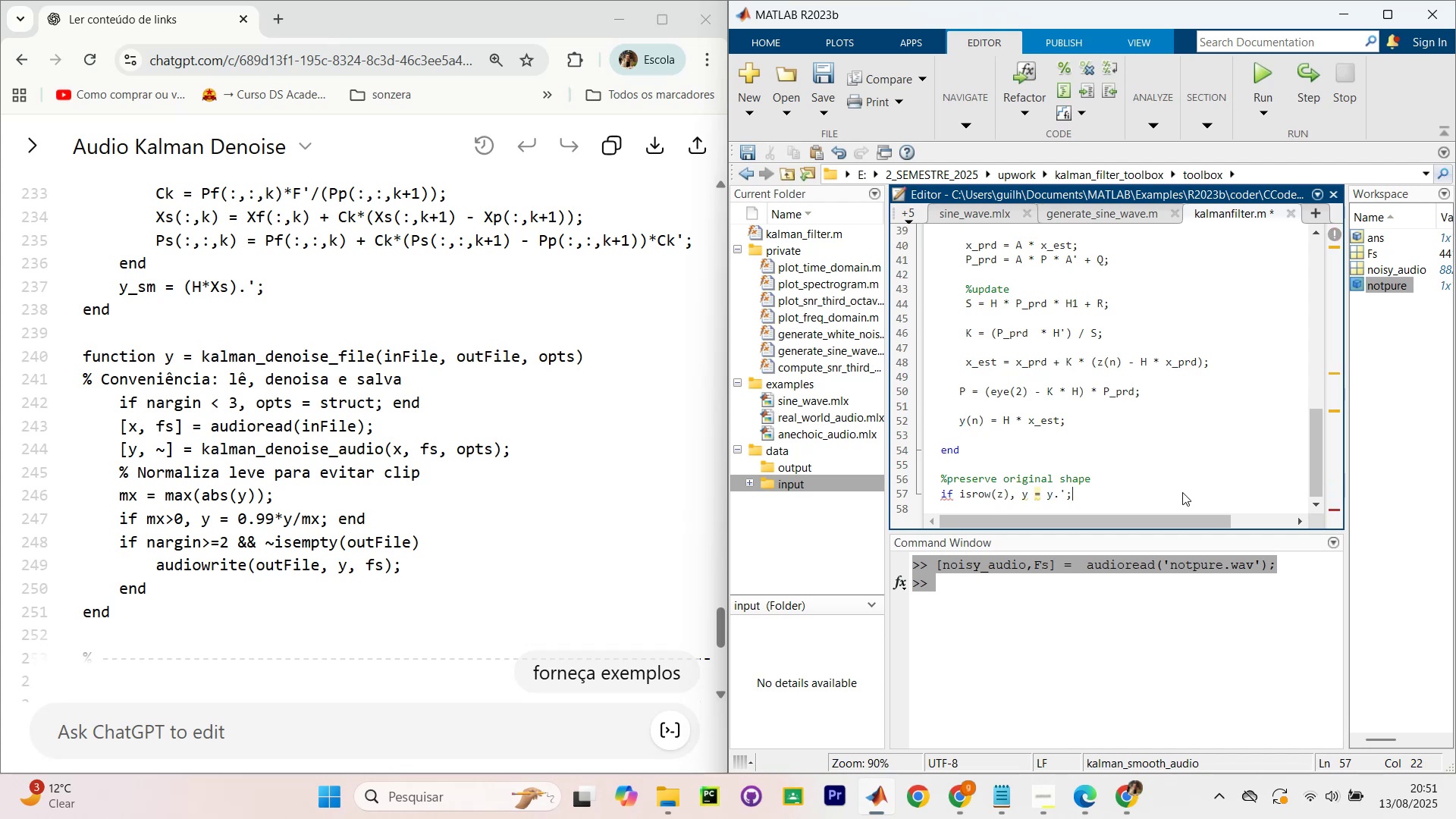 
type( end)
 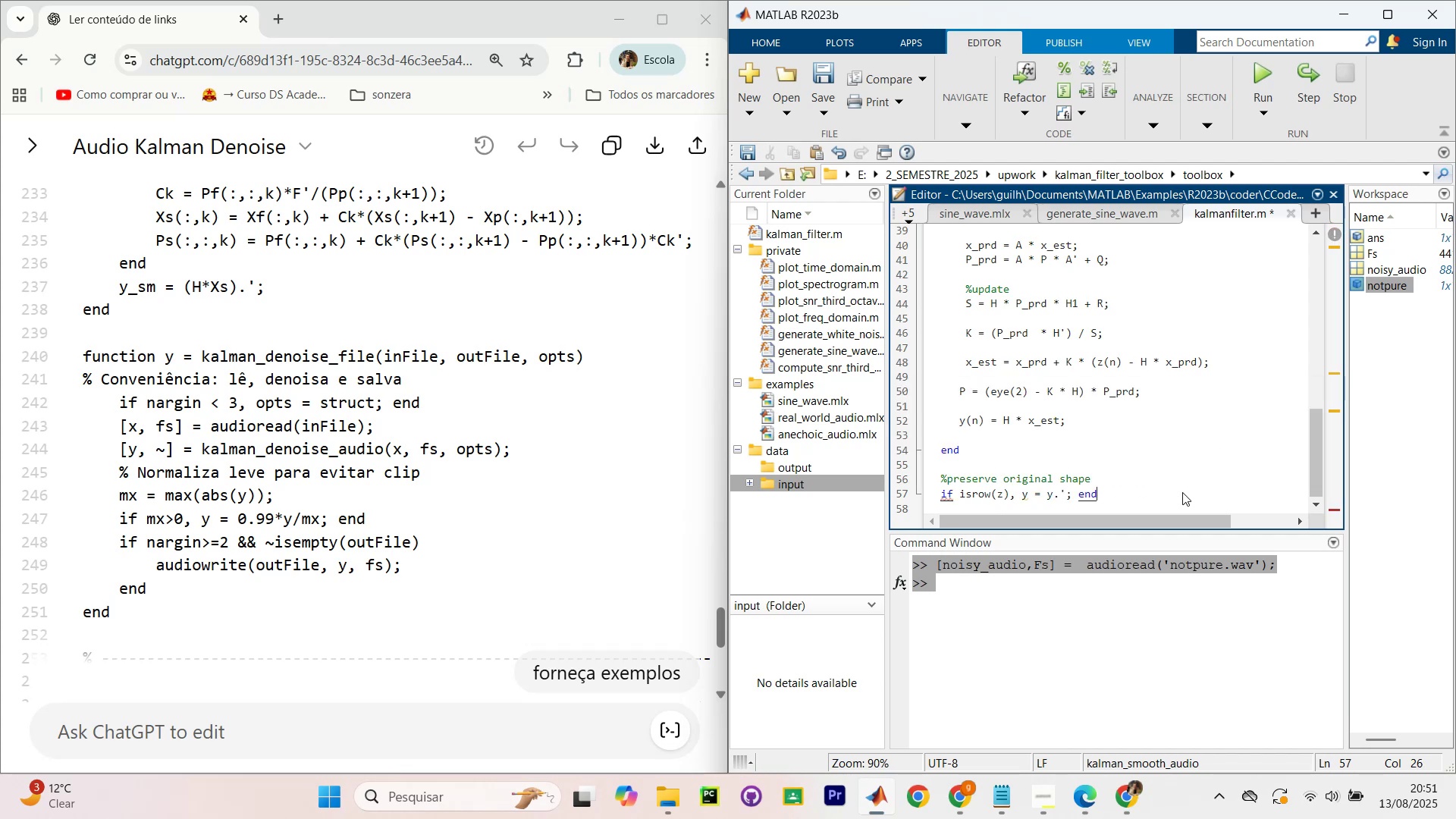 
key(Enter)
 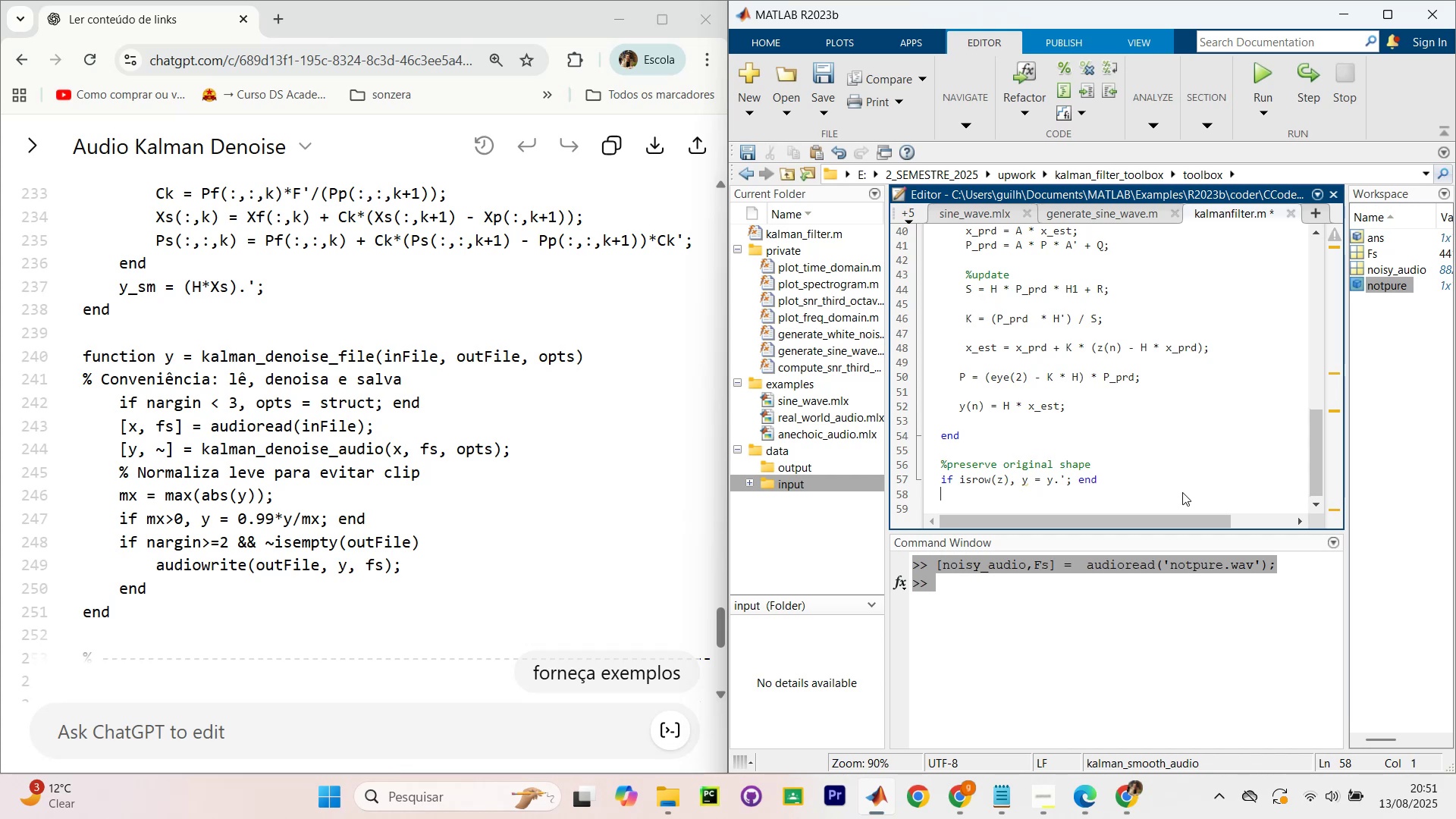 
type(end)
 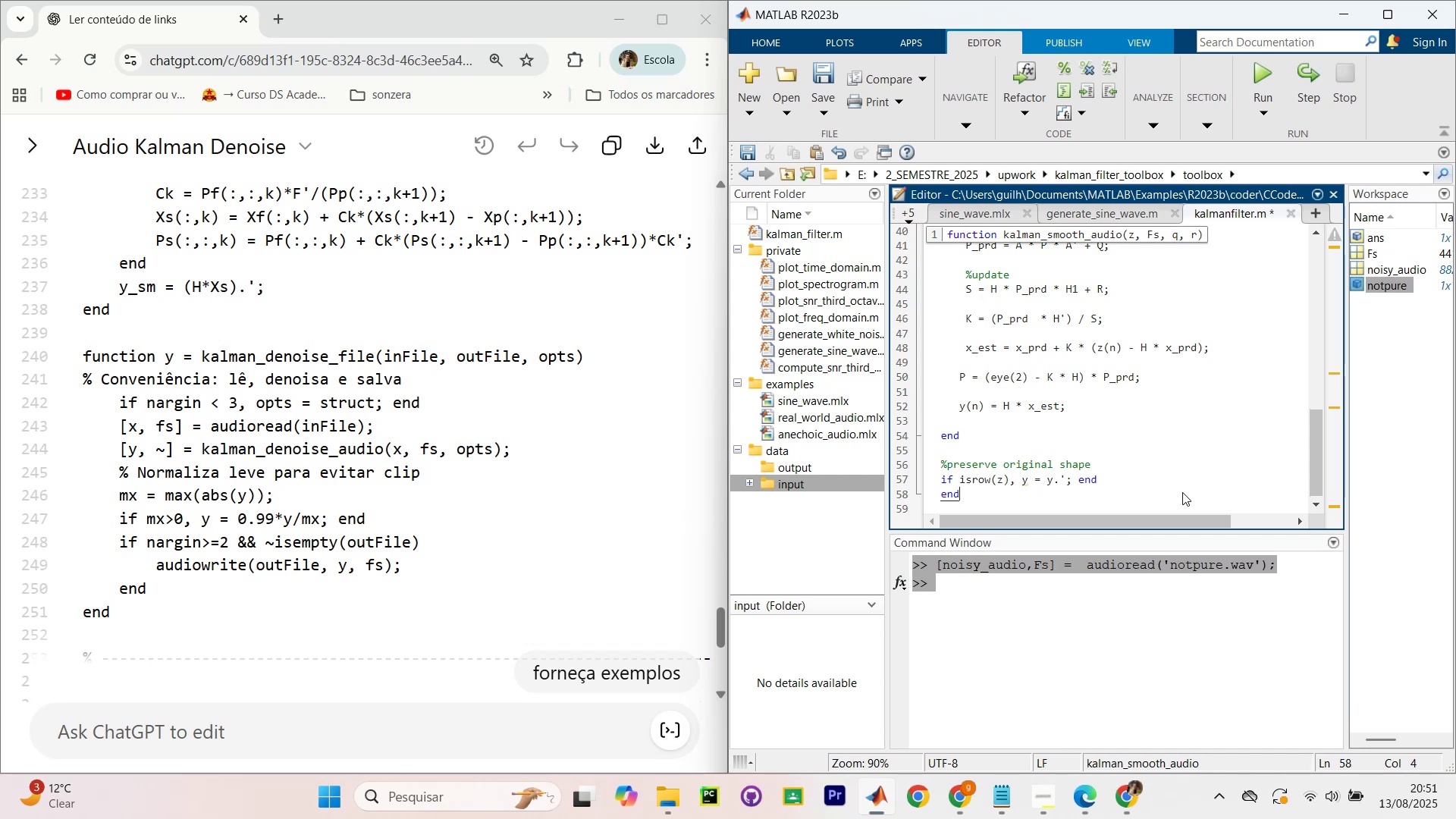 
key(Enter)
 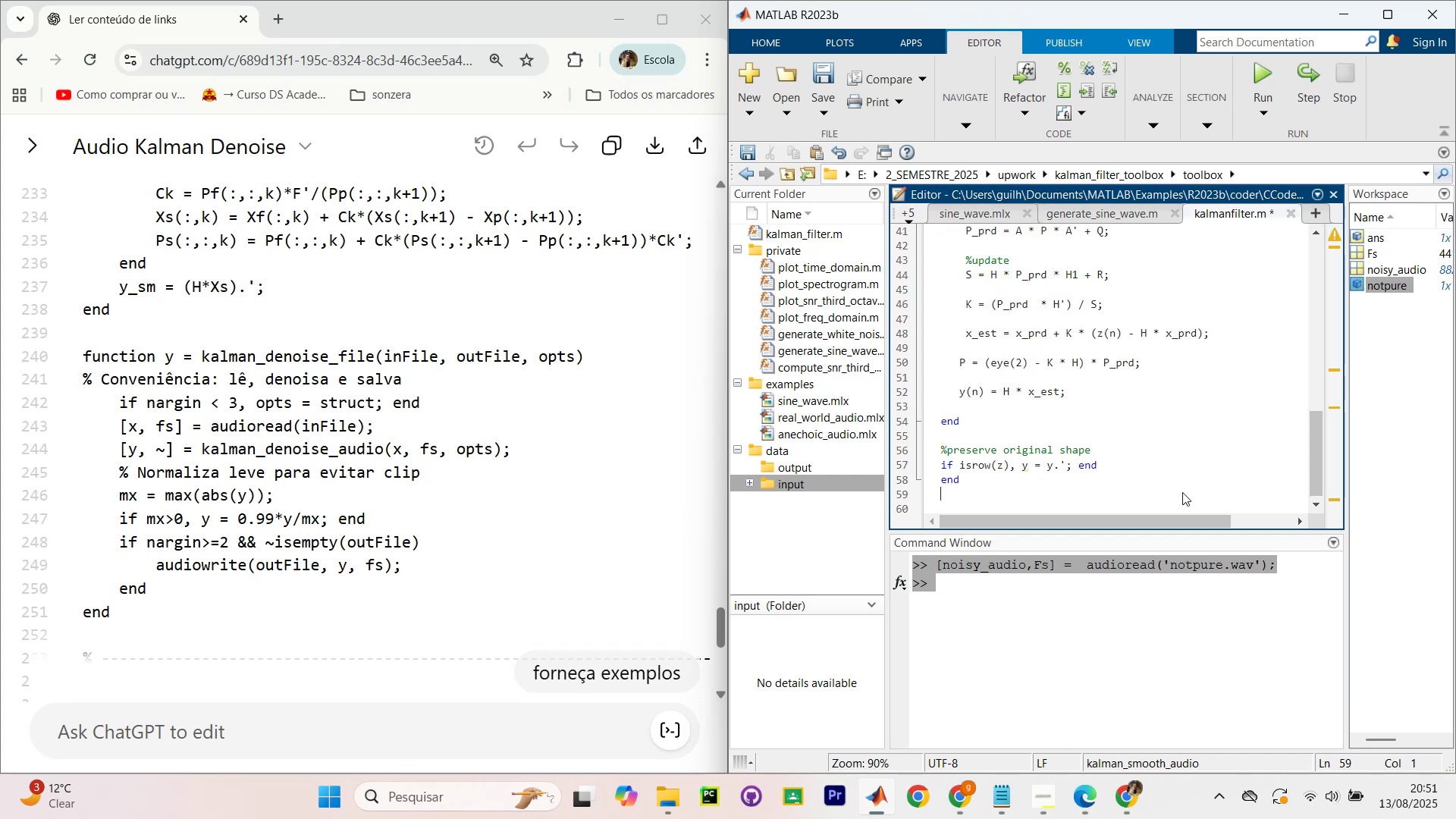 
scroll: coordinate [1145, 436], scroll_direction: down, amount: 12.0
 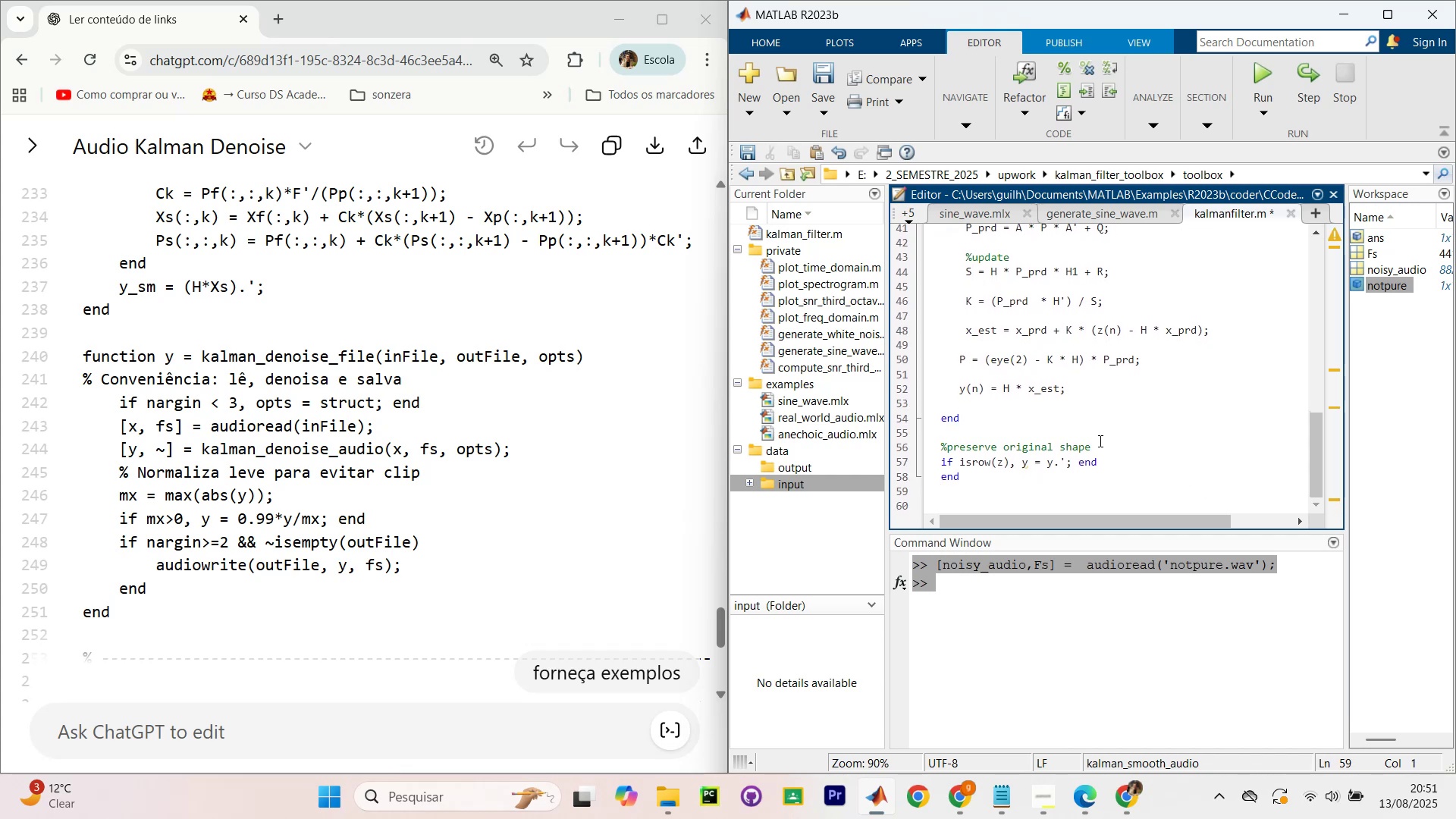 
scroll: coordinate [1100, 414], scroll_direction: up, amount: 17.0
 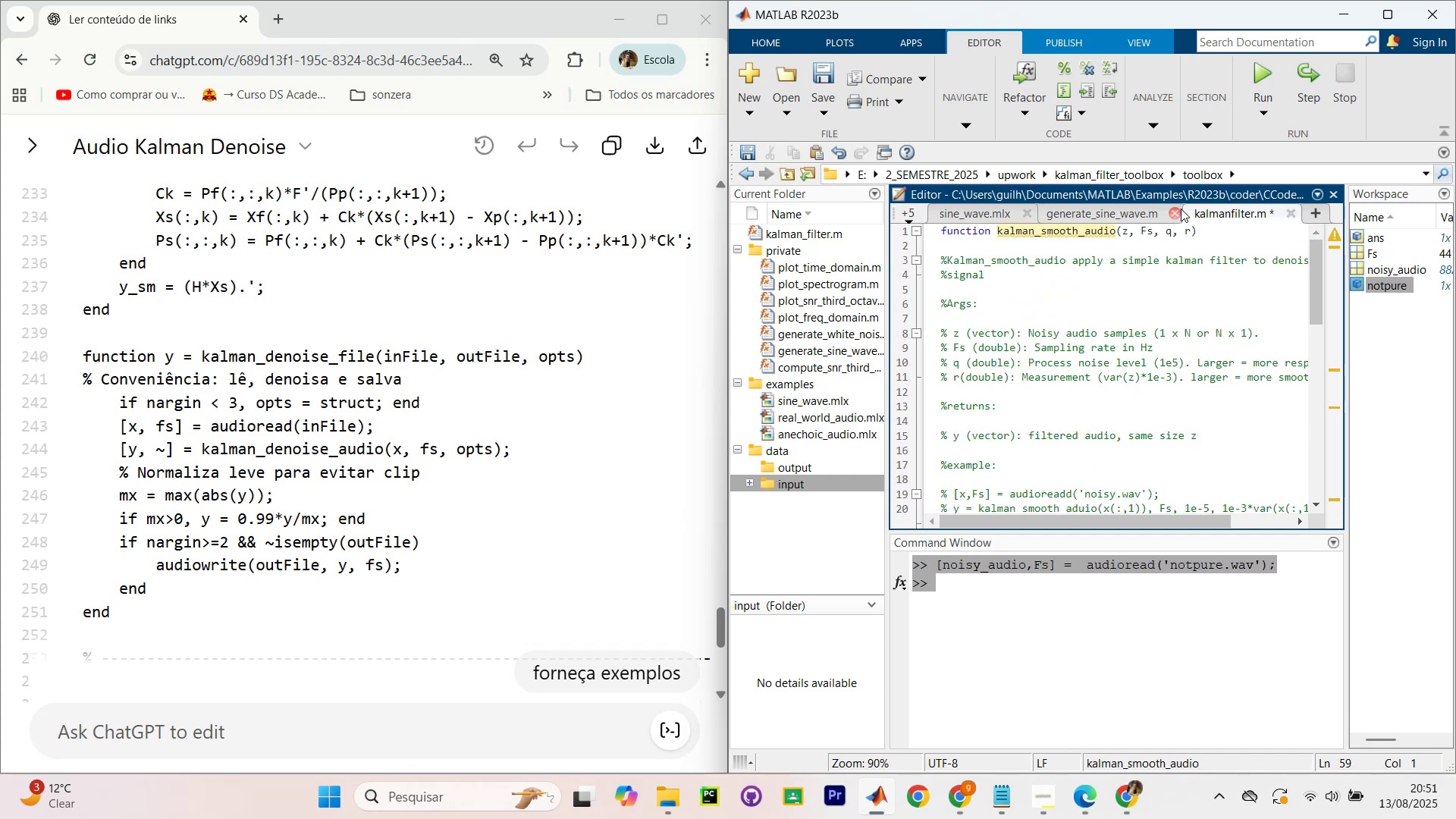 
left_click([1139, 315])
 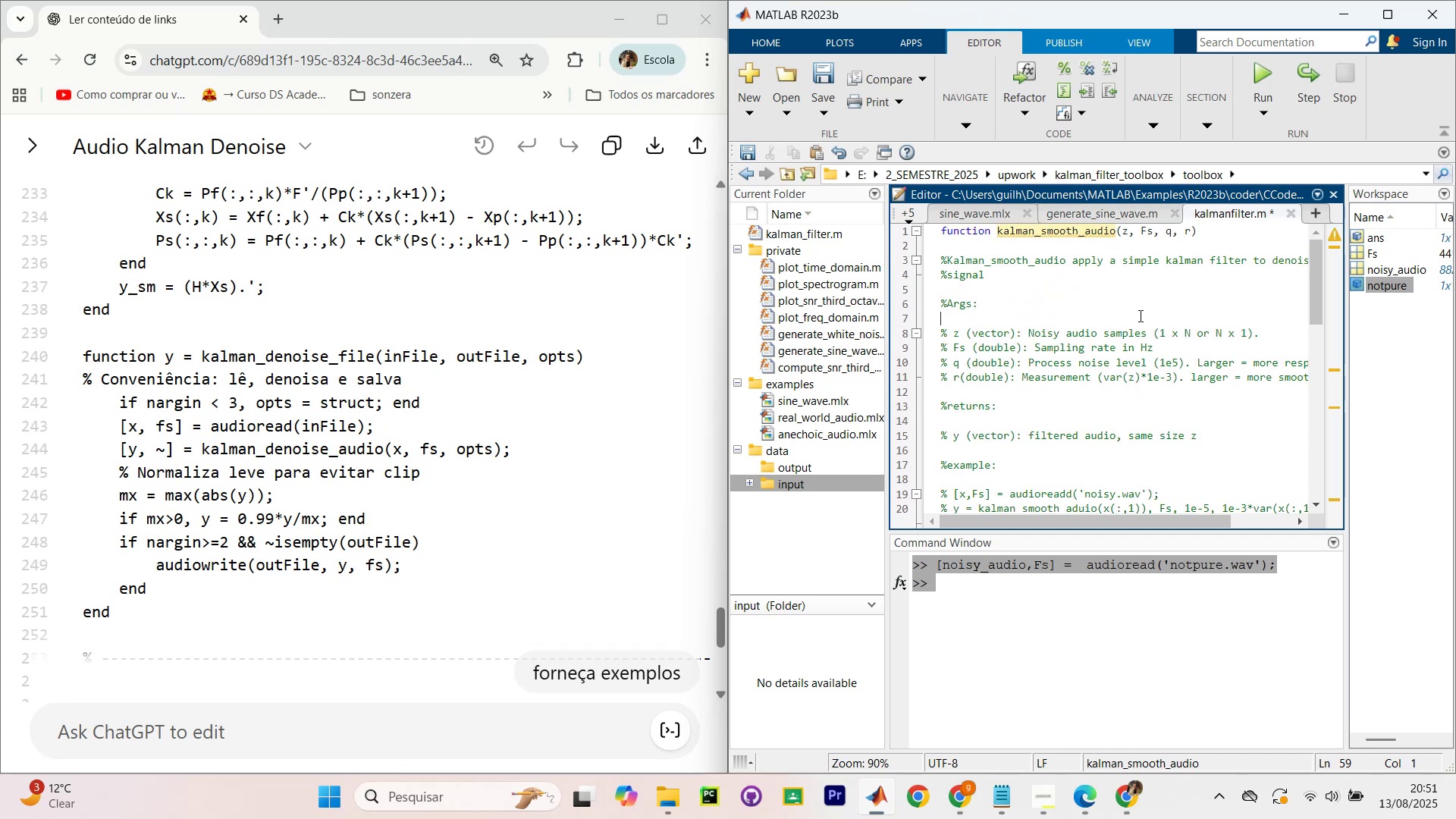 
key(Control+S)
 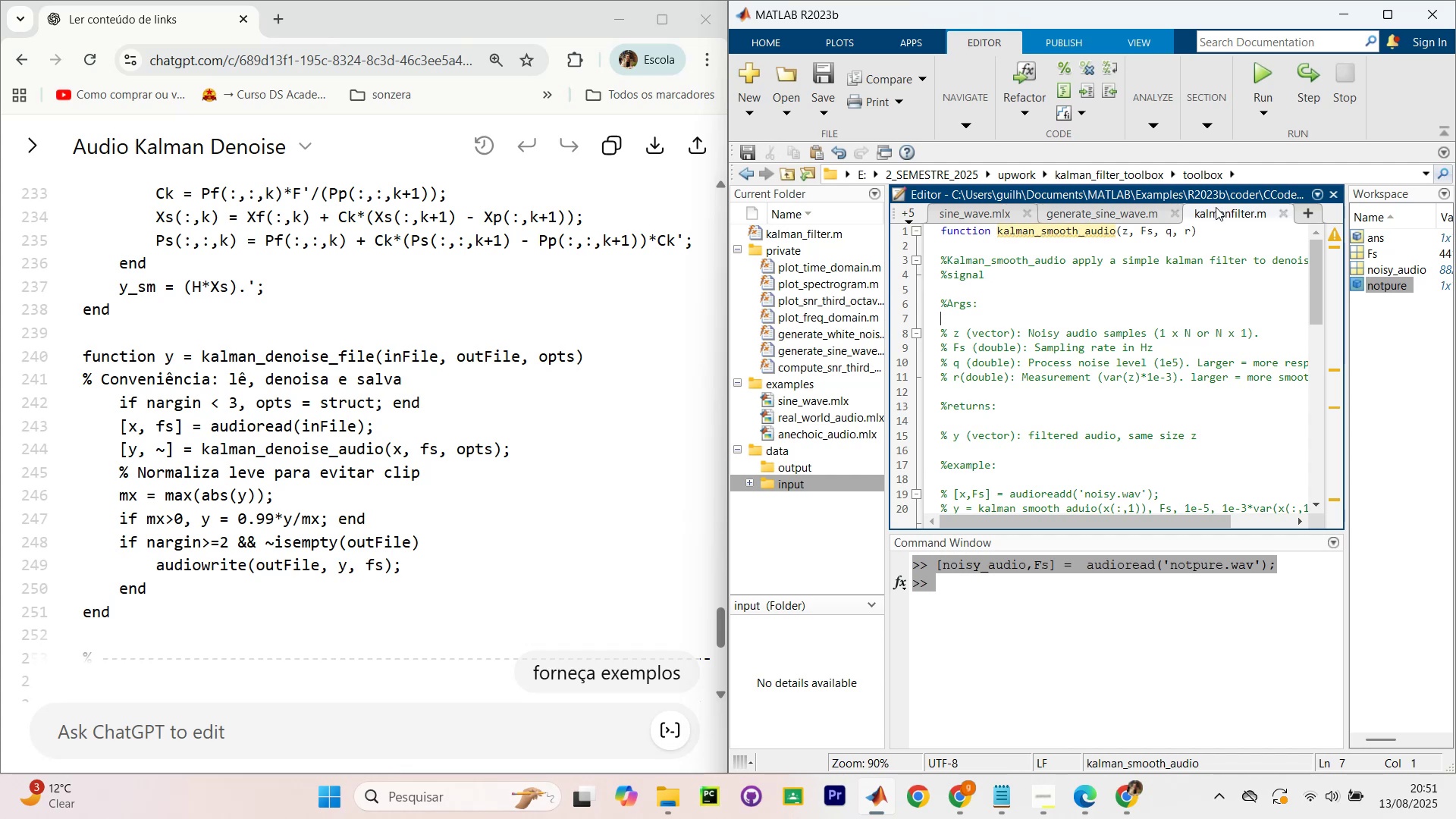 
scroll: coordinate [814, 221], scroll_direction: up, amount: 13.0
 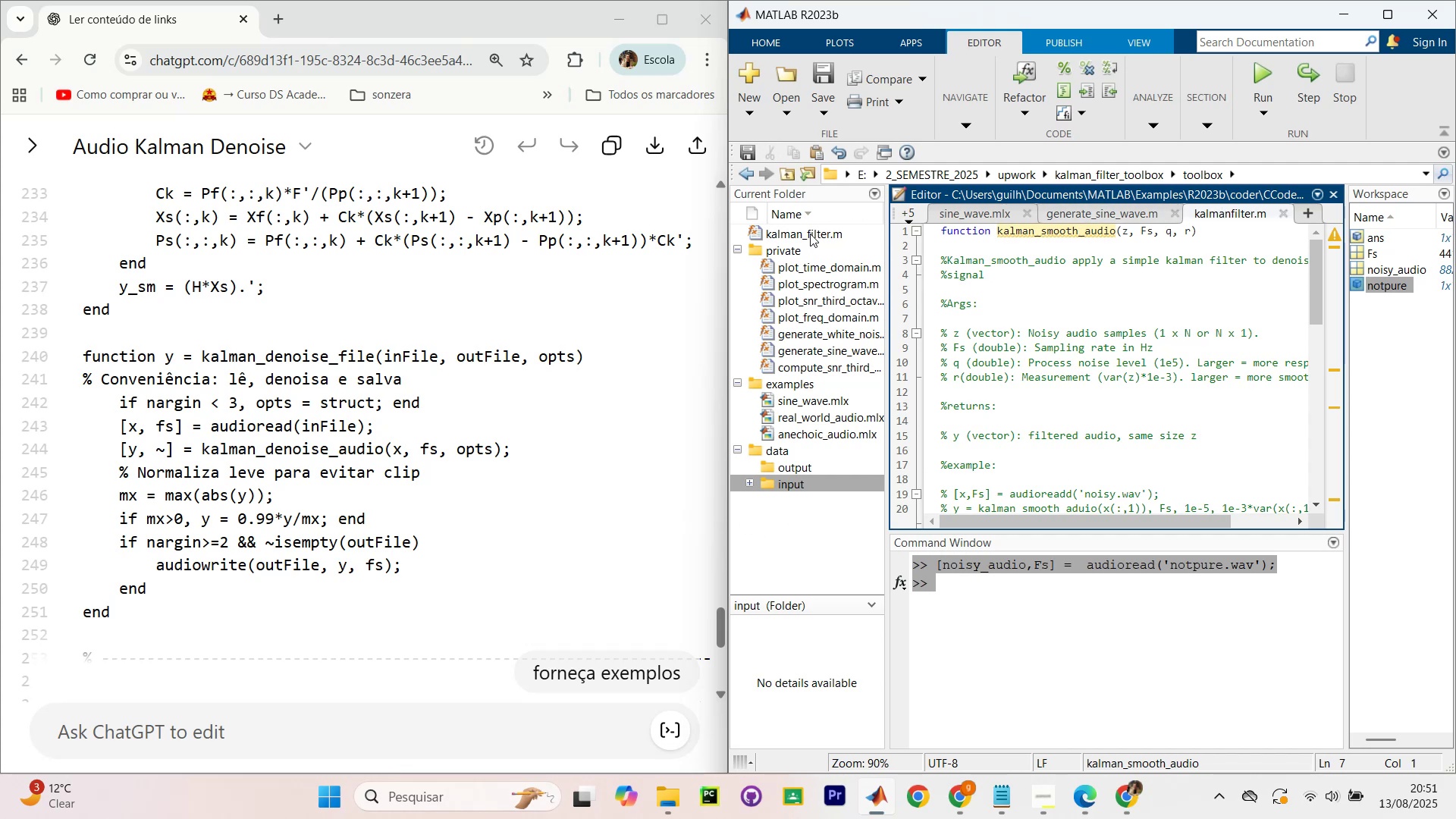 
left_click([808, 236])
 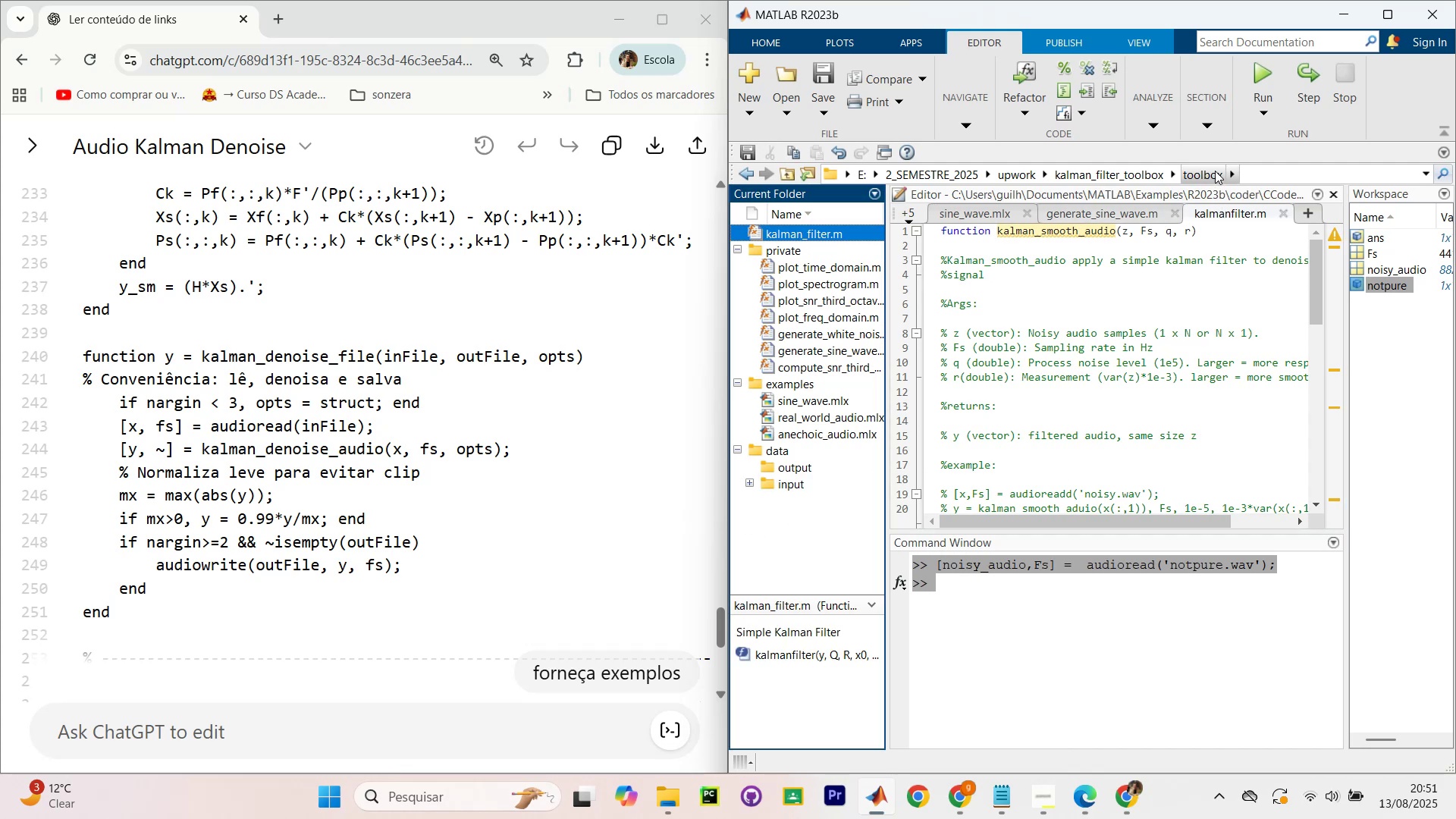 
left_click([1225, 212])
 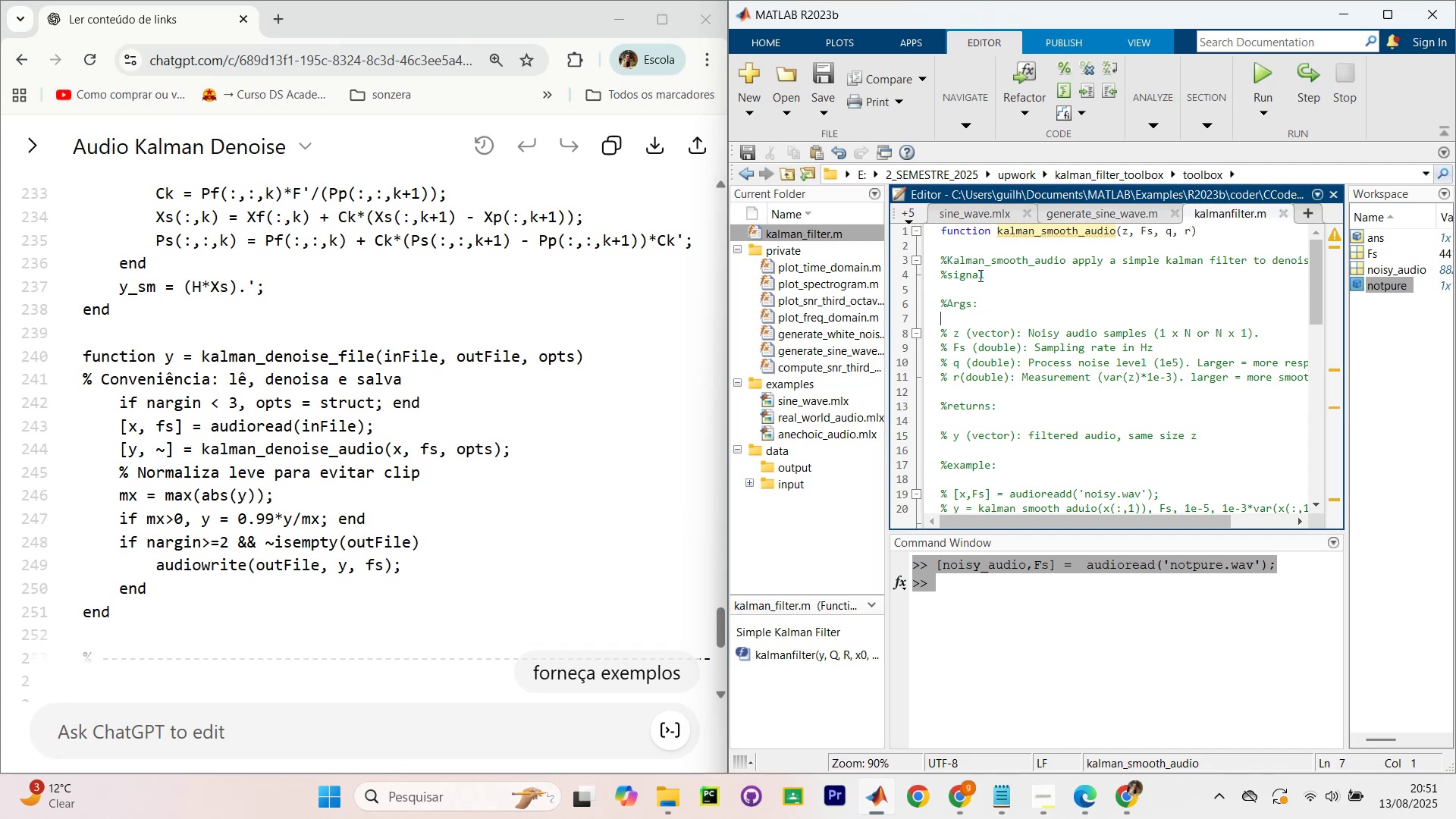 
scroll: coordinate [841, 292], scroll_direction: up, amount: 2.0
 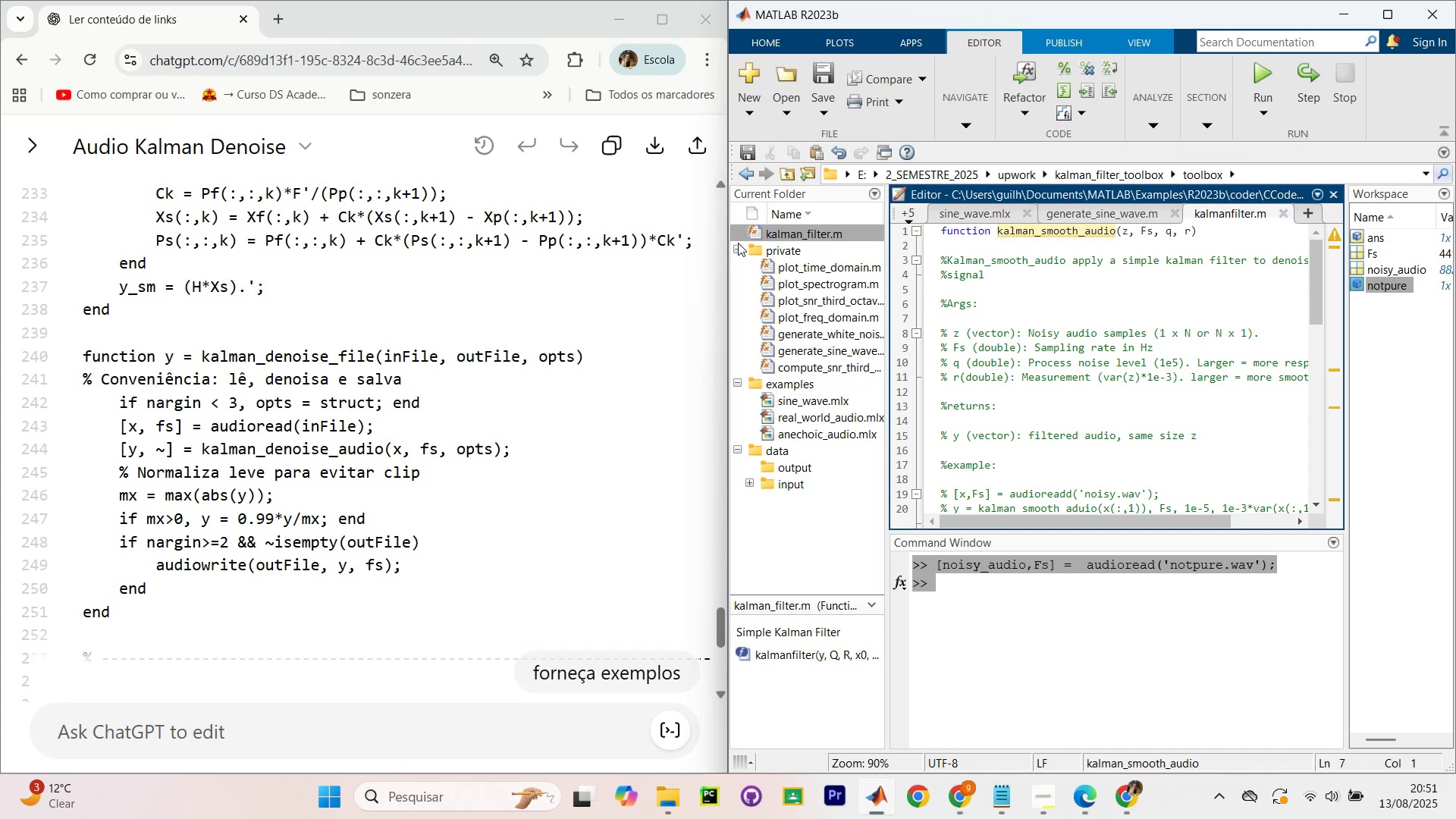 
left_click([736, 250])
 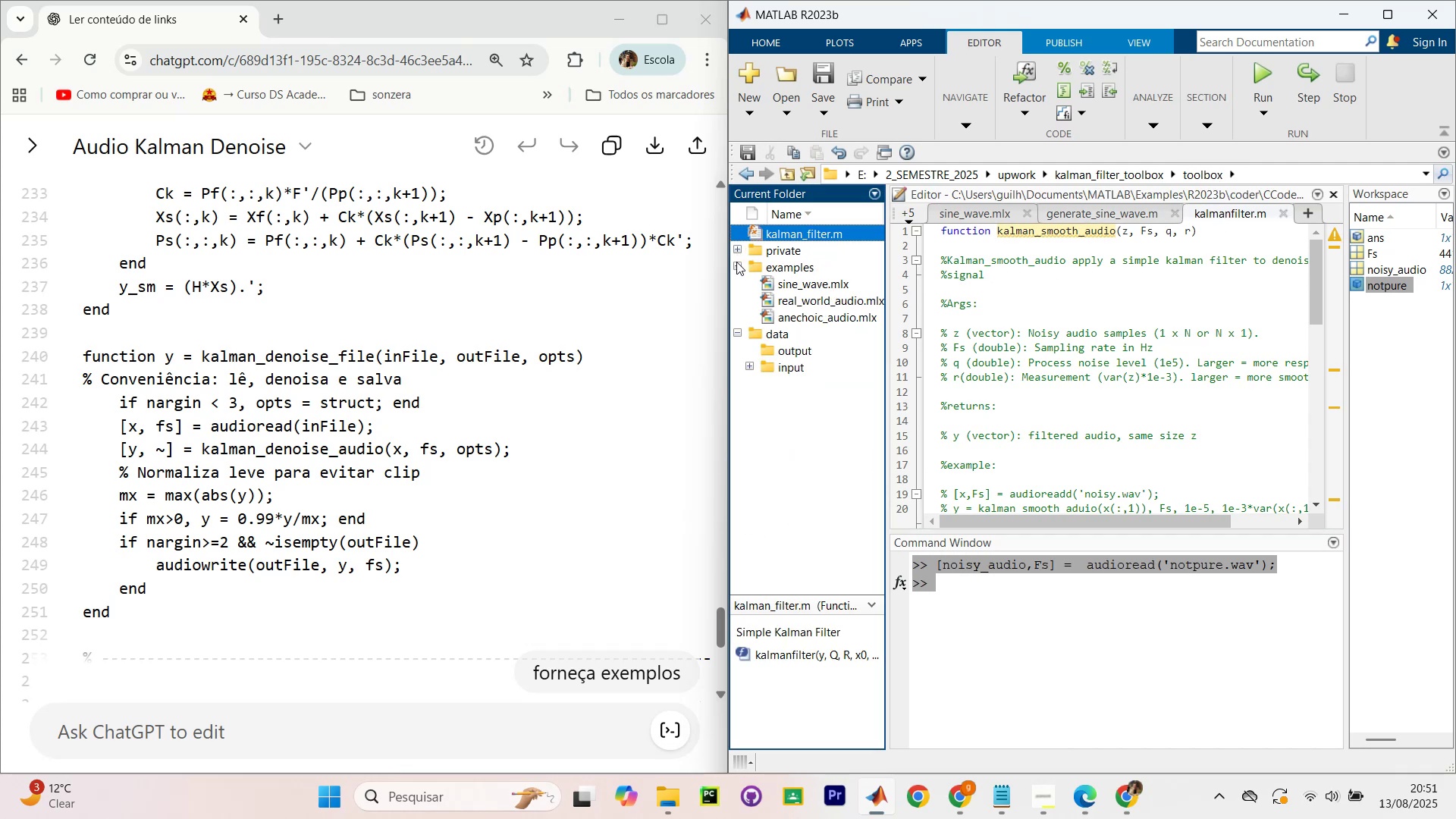 
left_click([736, 265])
 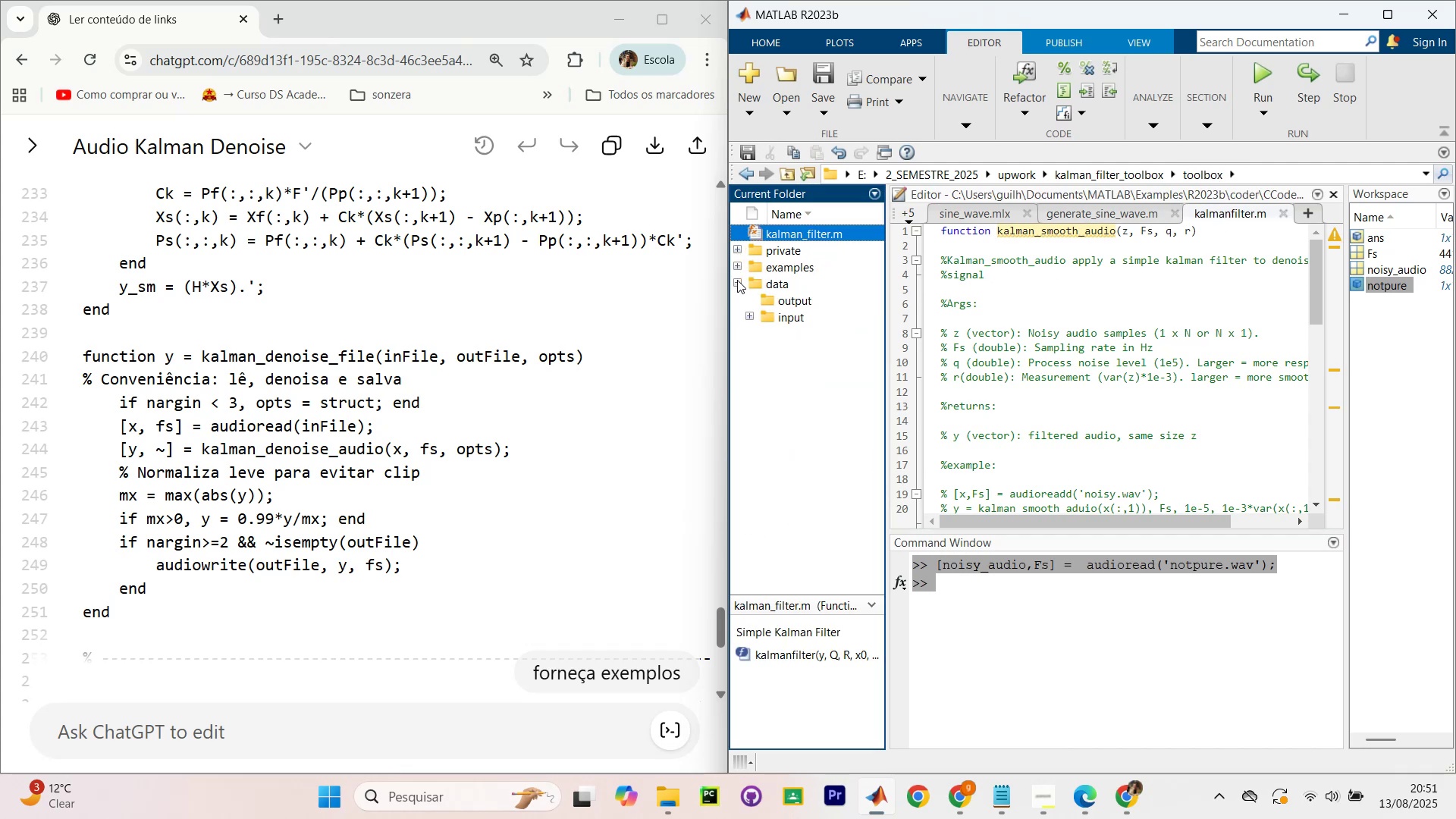 
left_click([737, 280])
 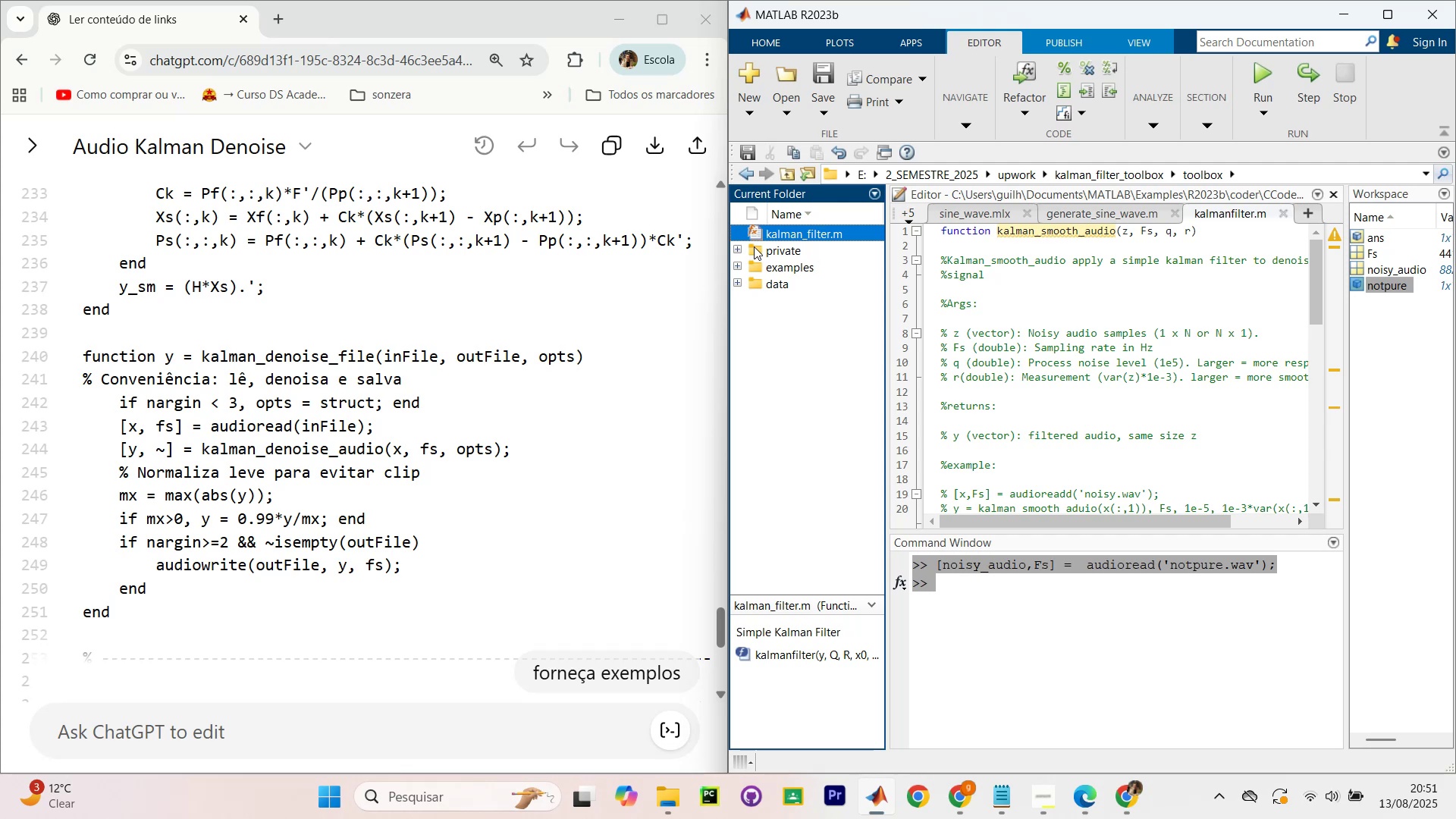 
left_click([805, 237])
 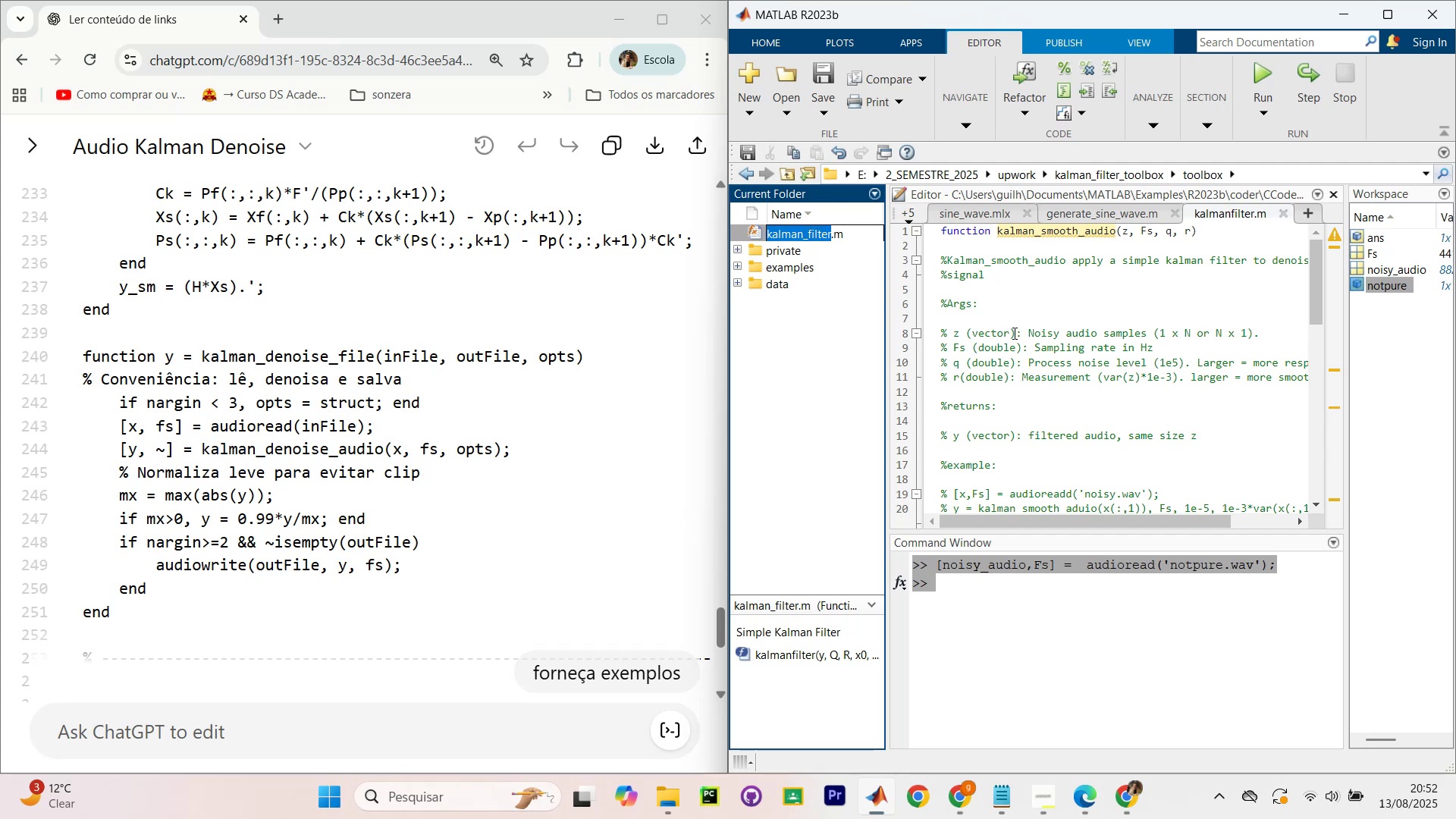 
left_click([994, 315])
 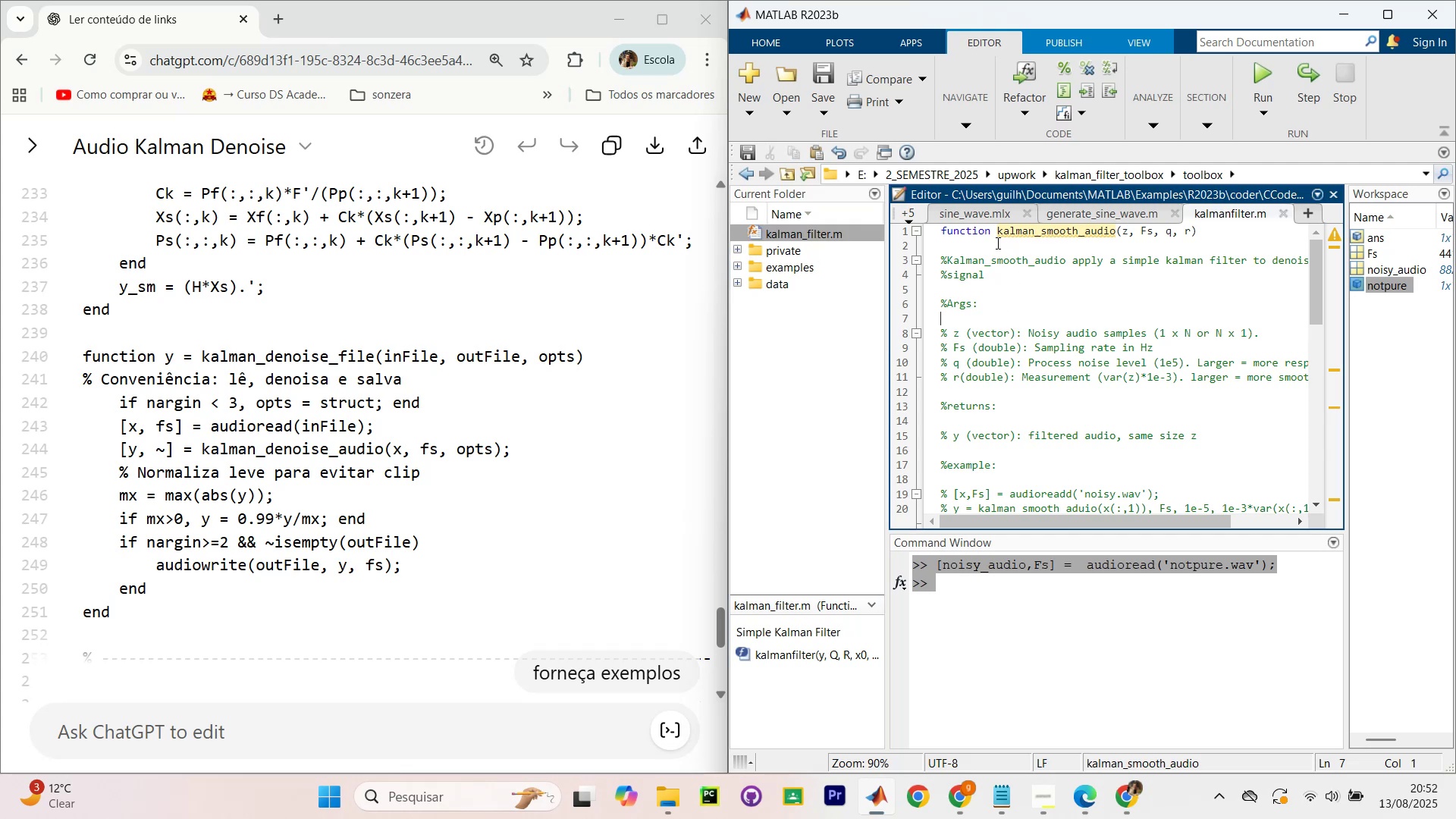 
left_click_drag(start_coordinate=[991, 234], to_coordinate=[1116, 229])
 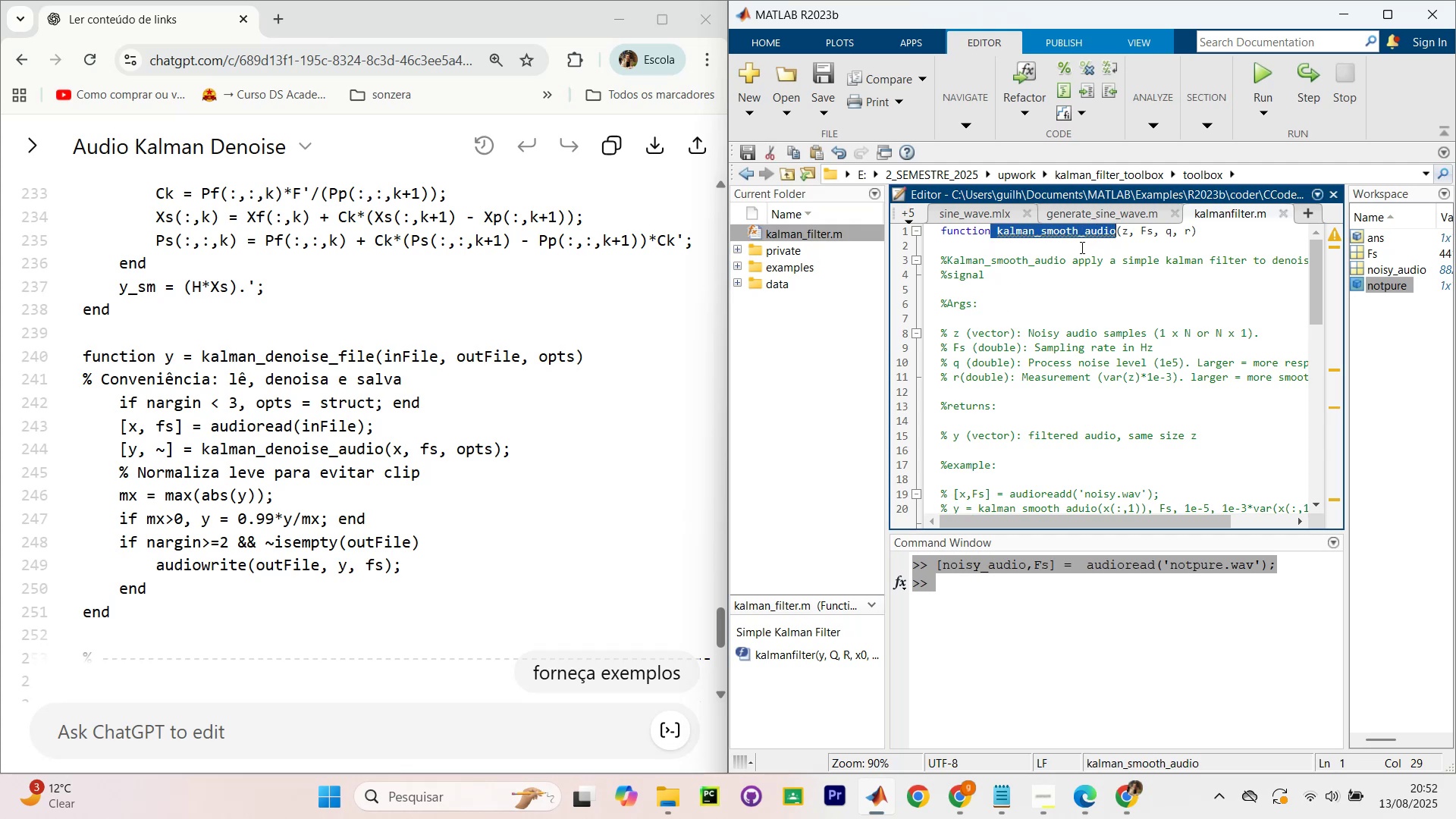 
key(Control+C)
 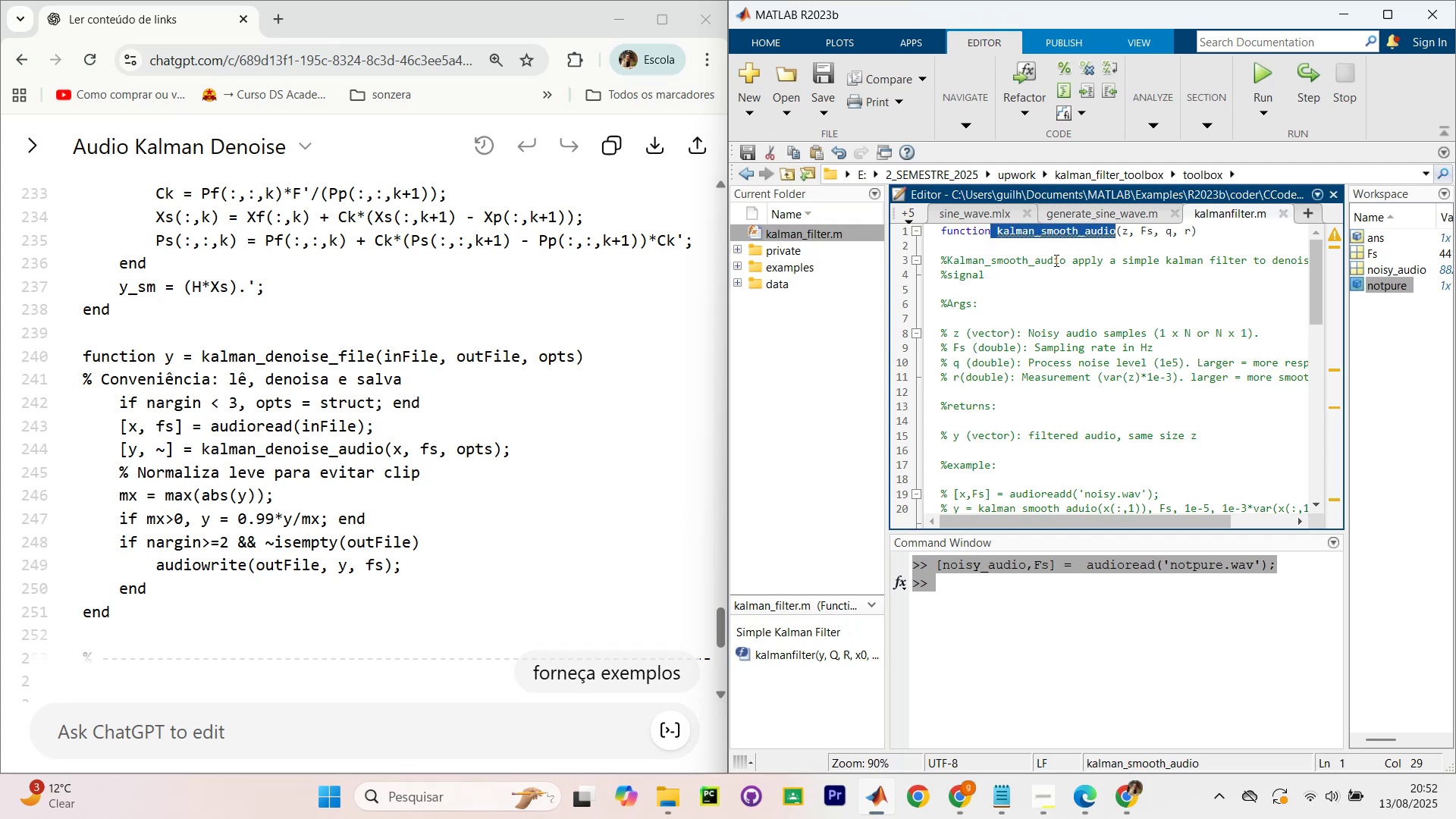 
key(Control+C)
 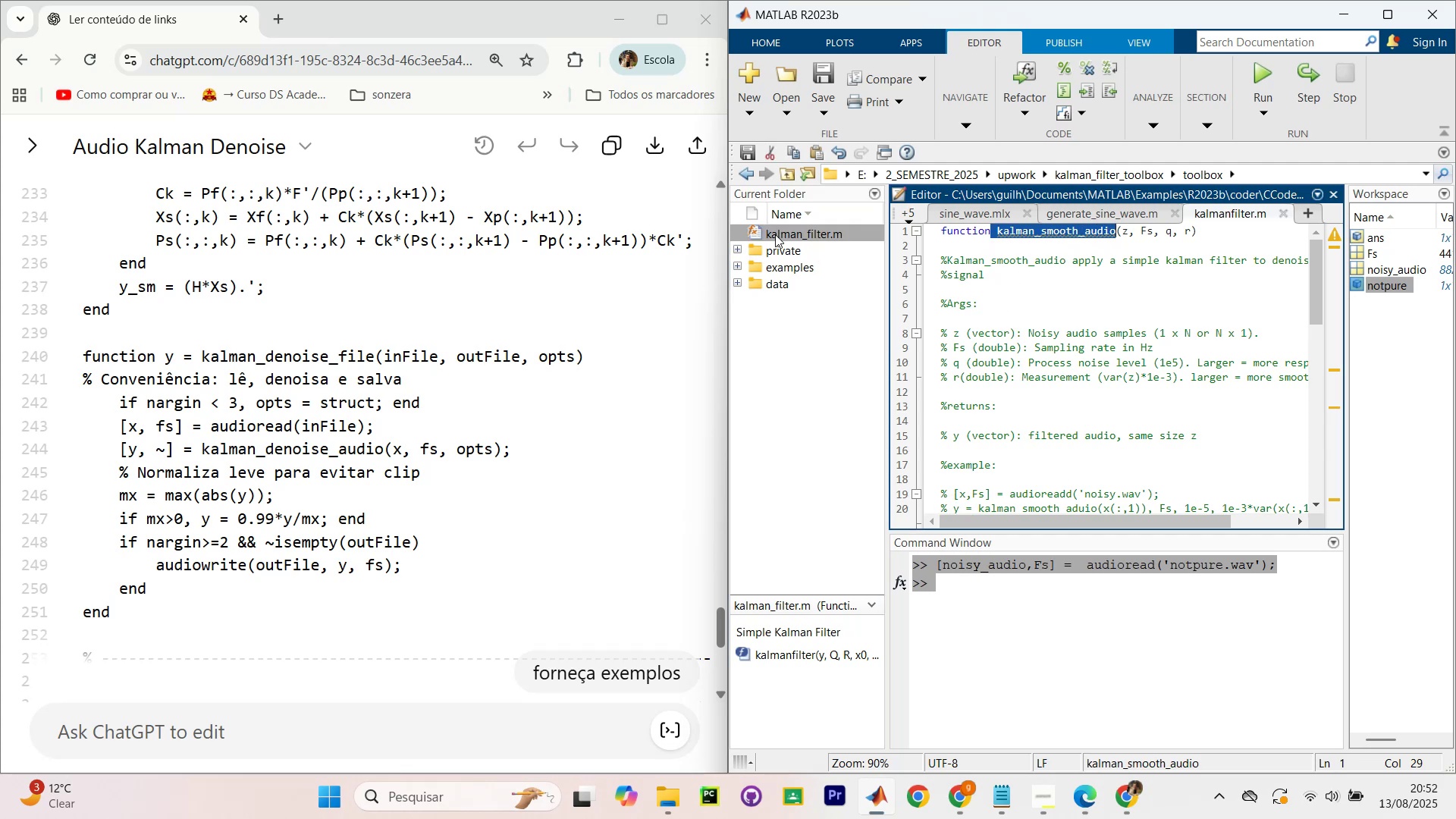 
left_click([779, 230])
 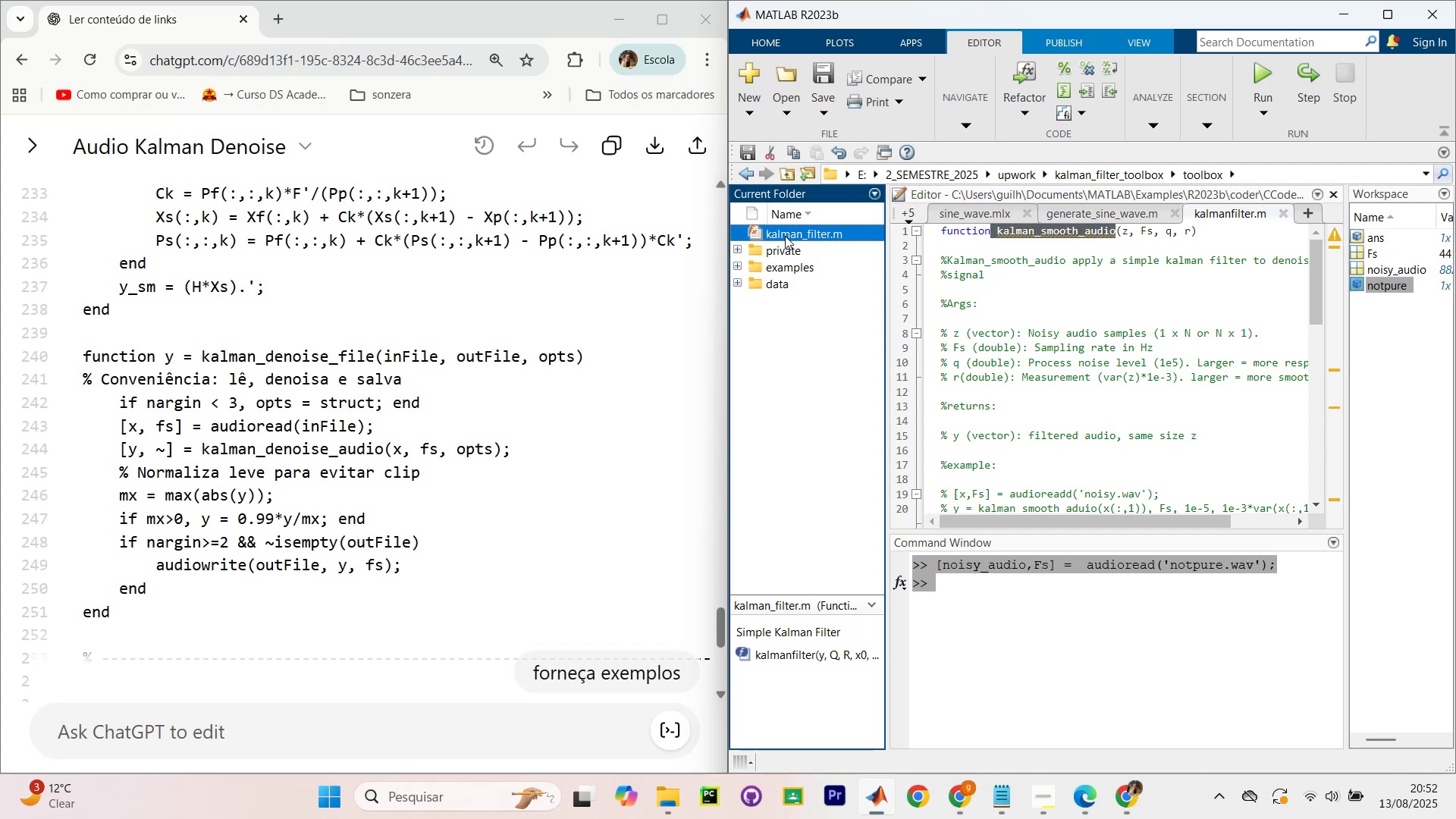 
left_click([786, 237])
 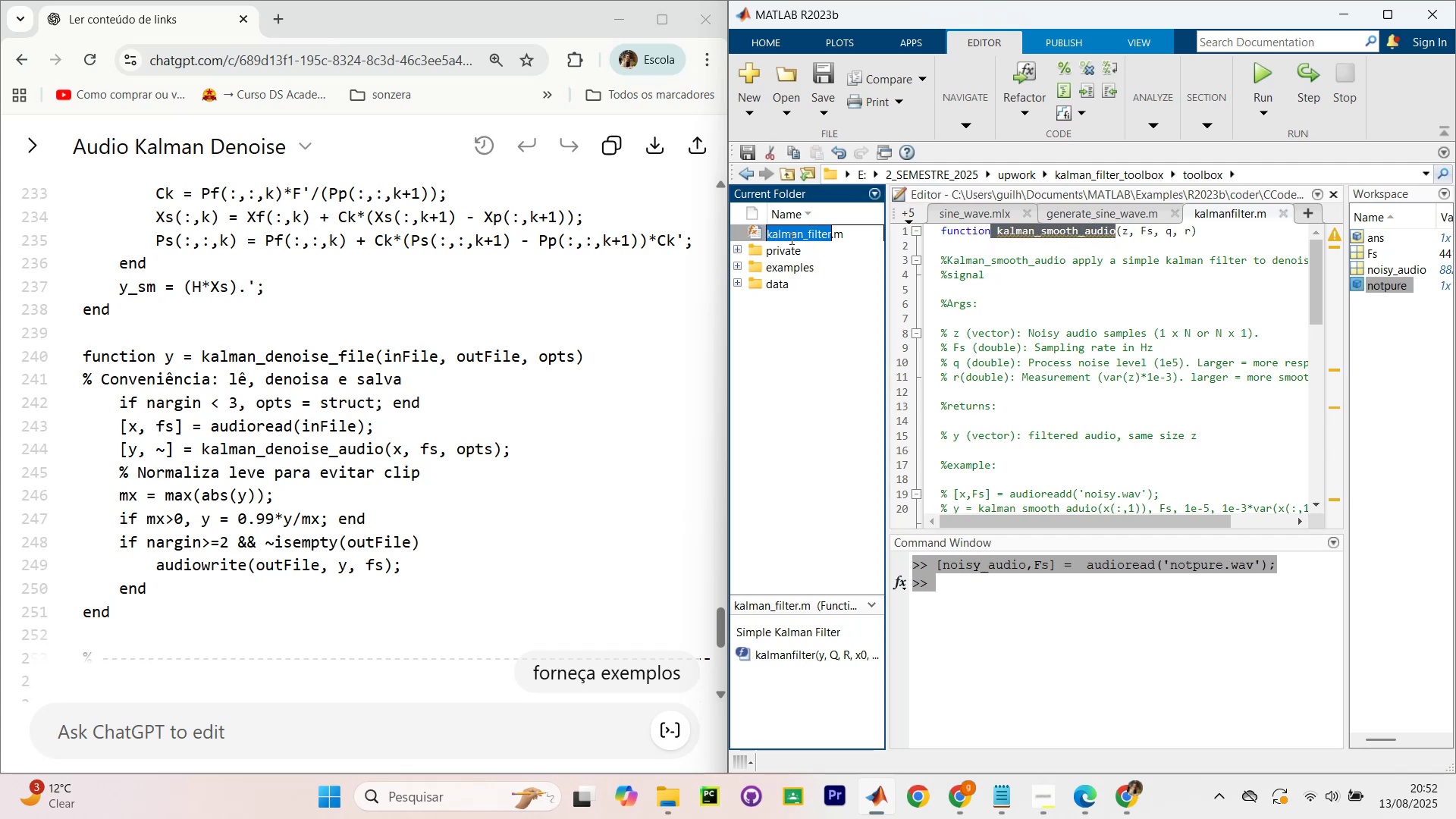 
key(Control+V)
 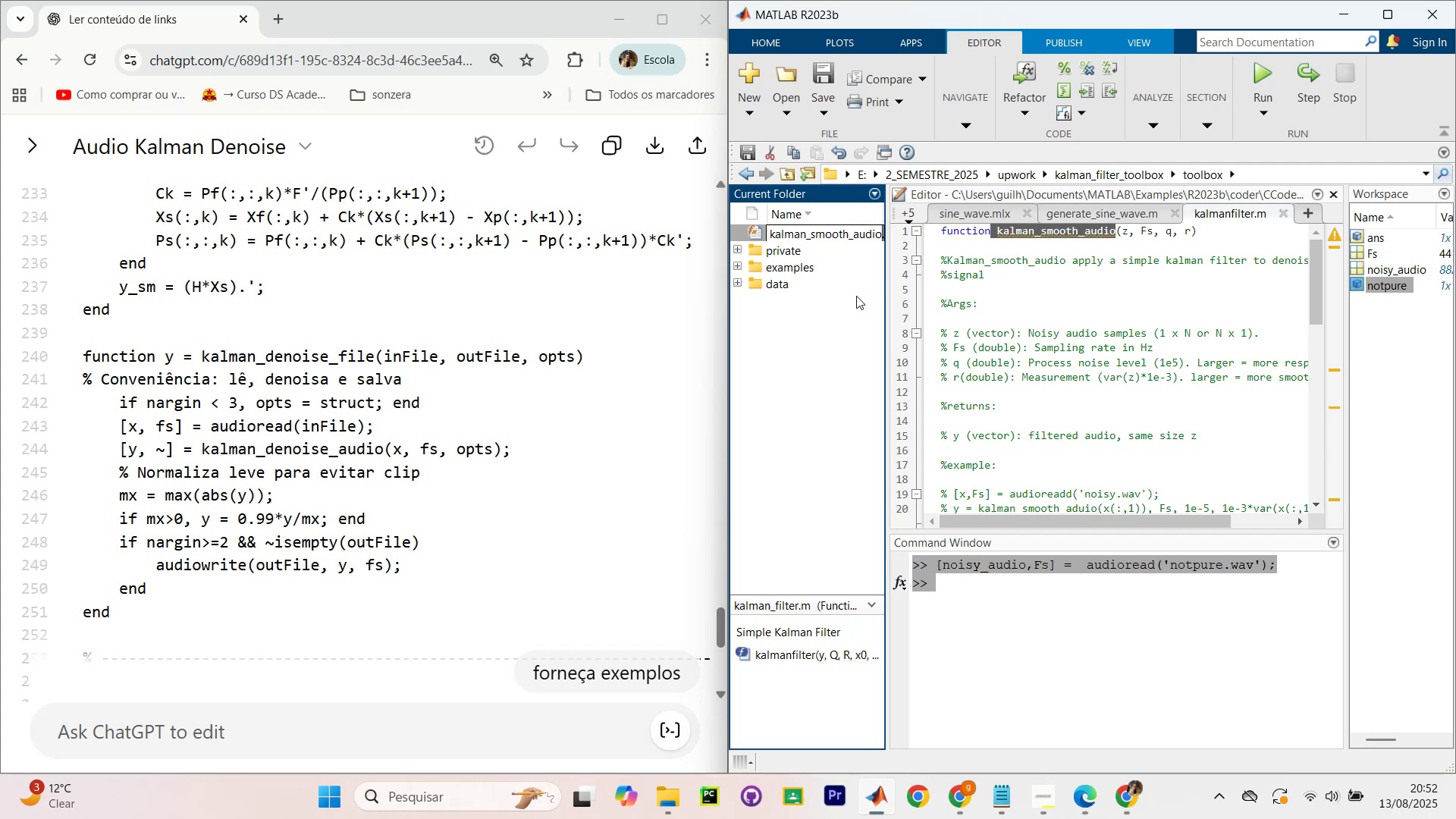 
left_click([854, 353])
 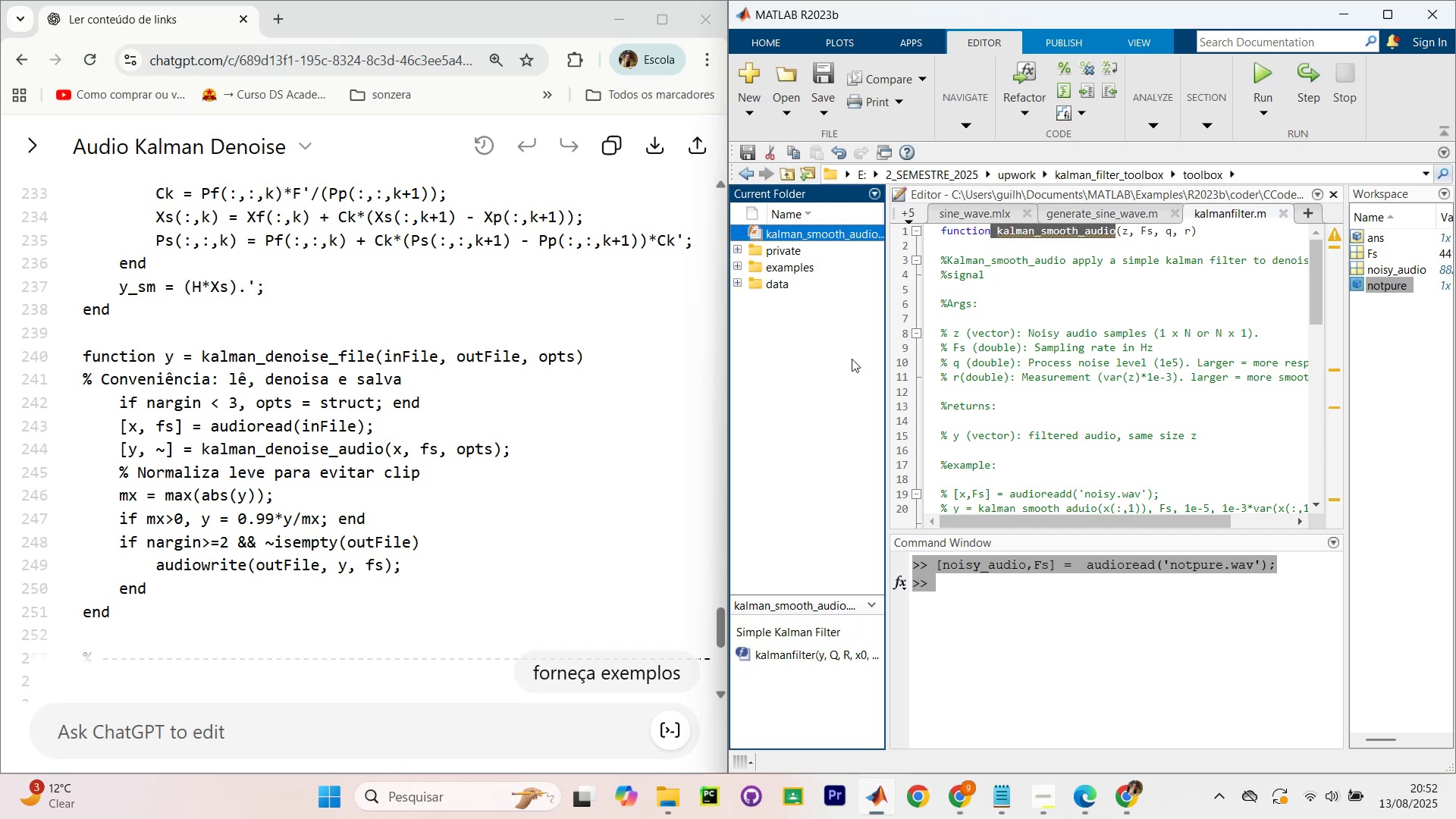 
scroll: coordinate [1053, 358], scroll_direction: down, amount: 2.0
 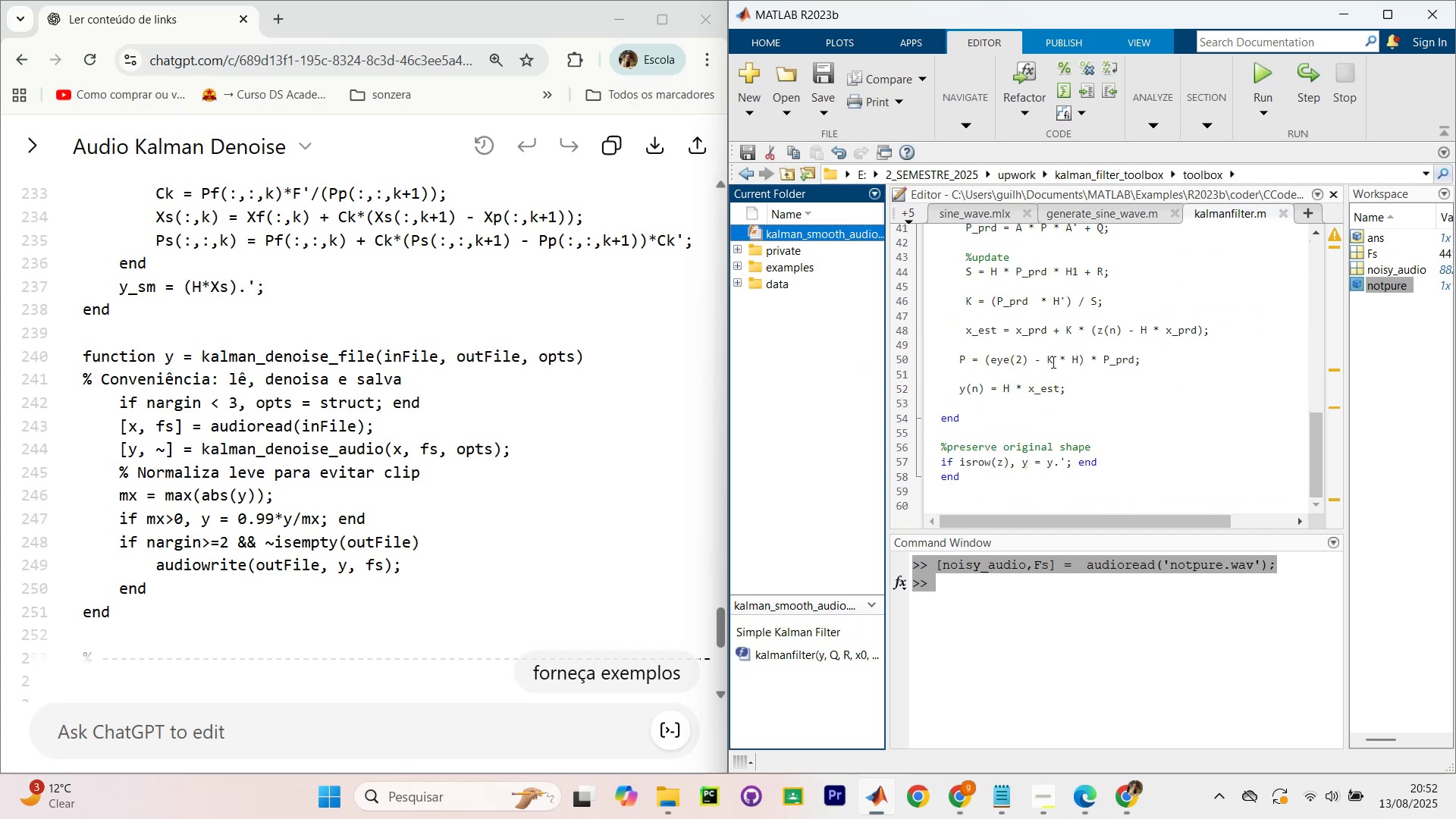 
scroll: coordinate [1052, 363], scroll_direction: up, amount: 13.0
 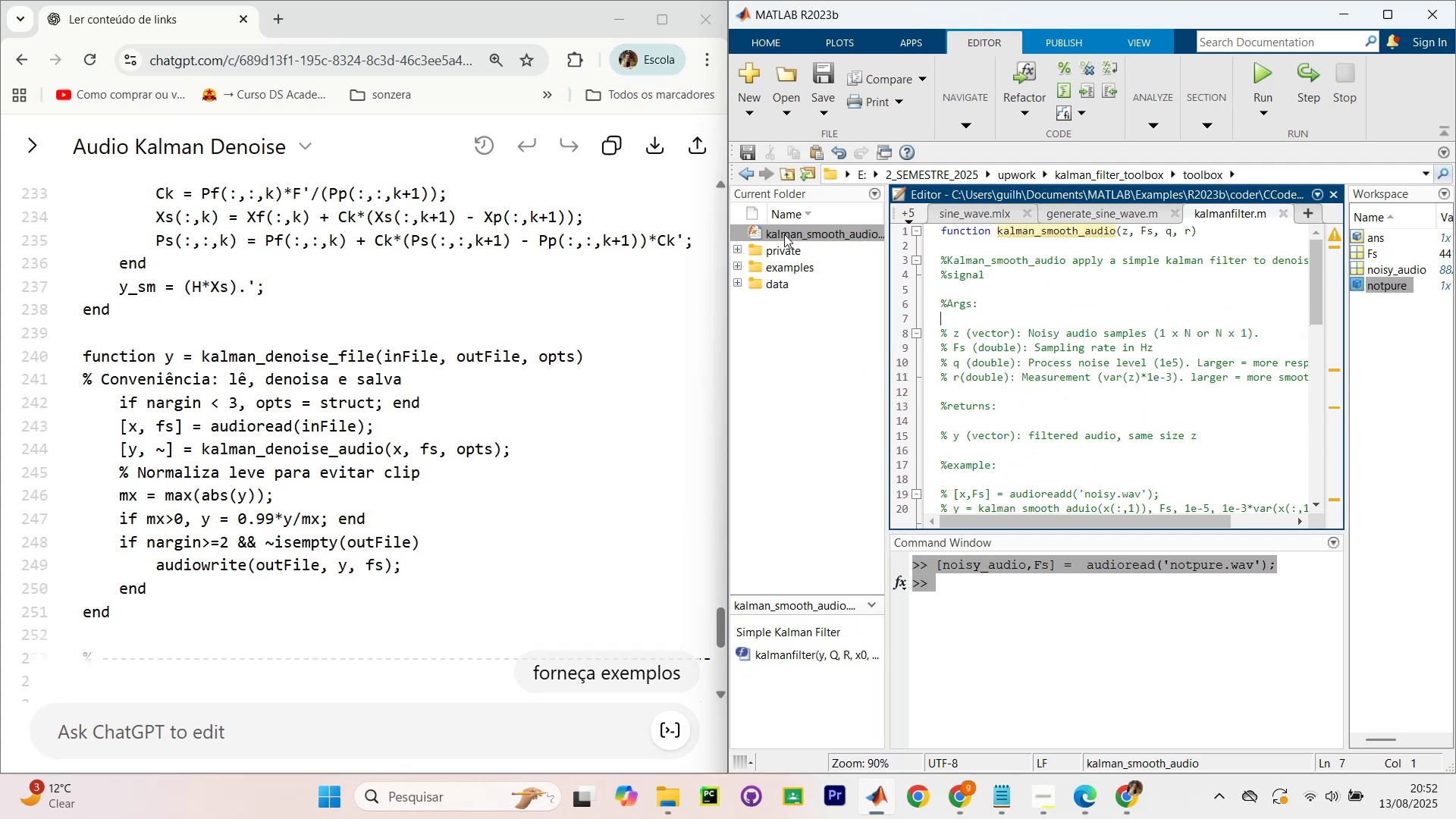 
double_click([786, 232])
 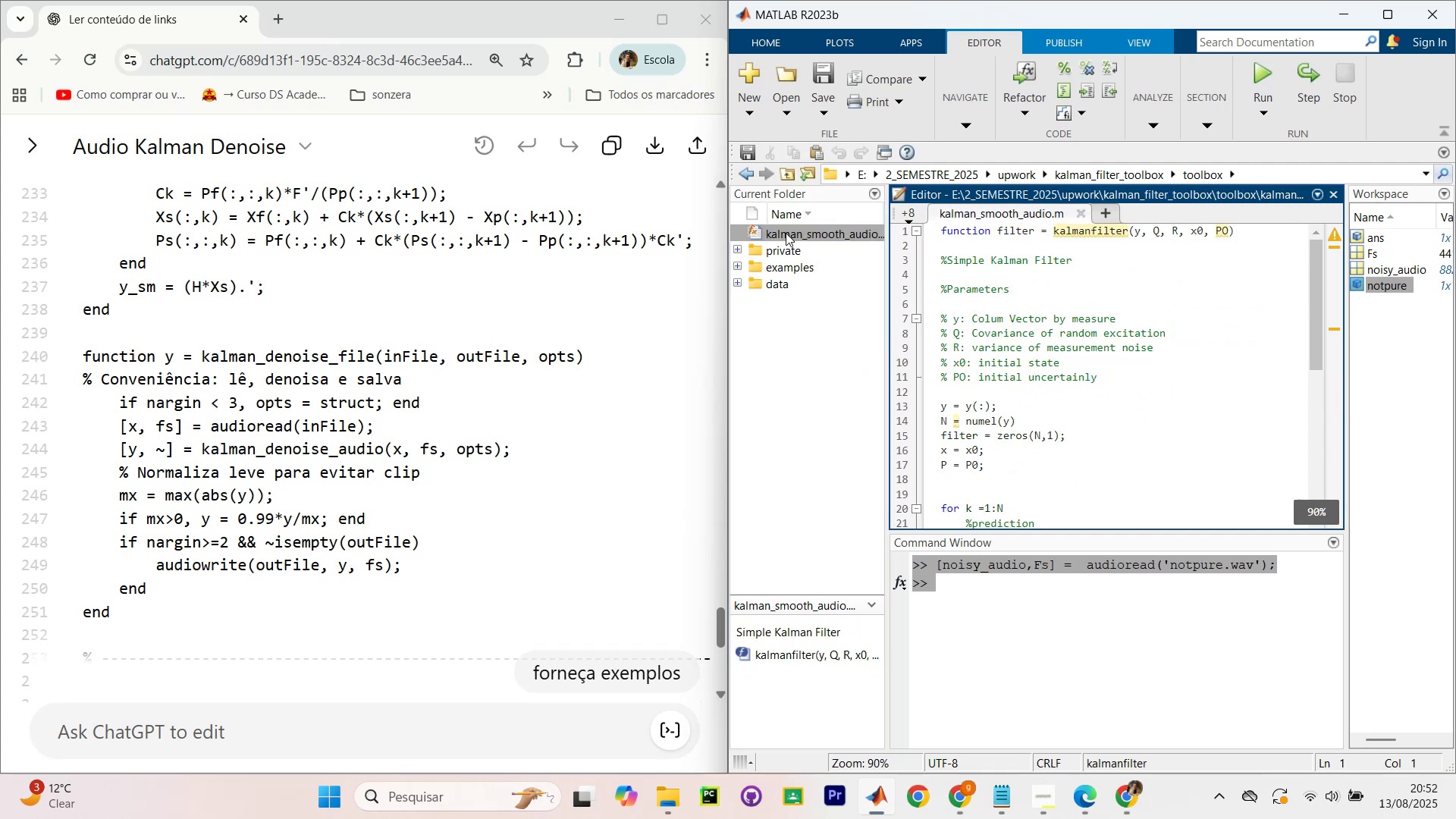 
scroll: coordinate [1114, 369], scroll_direction: up, amount: 1.0
 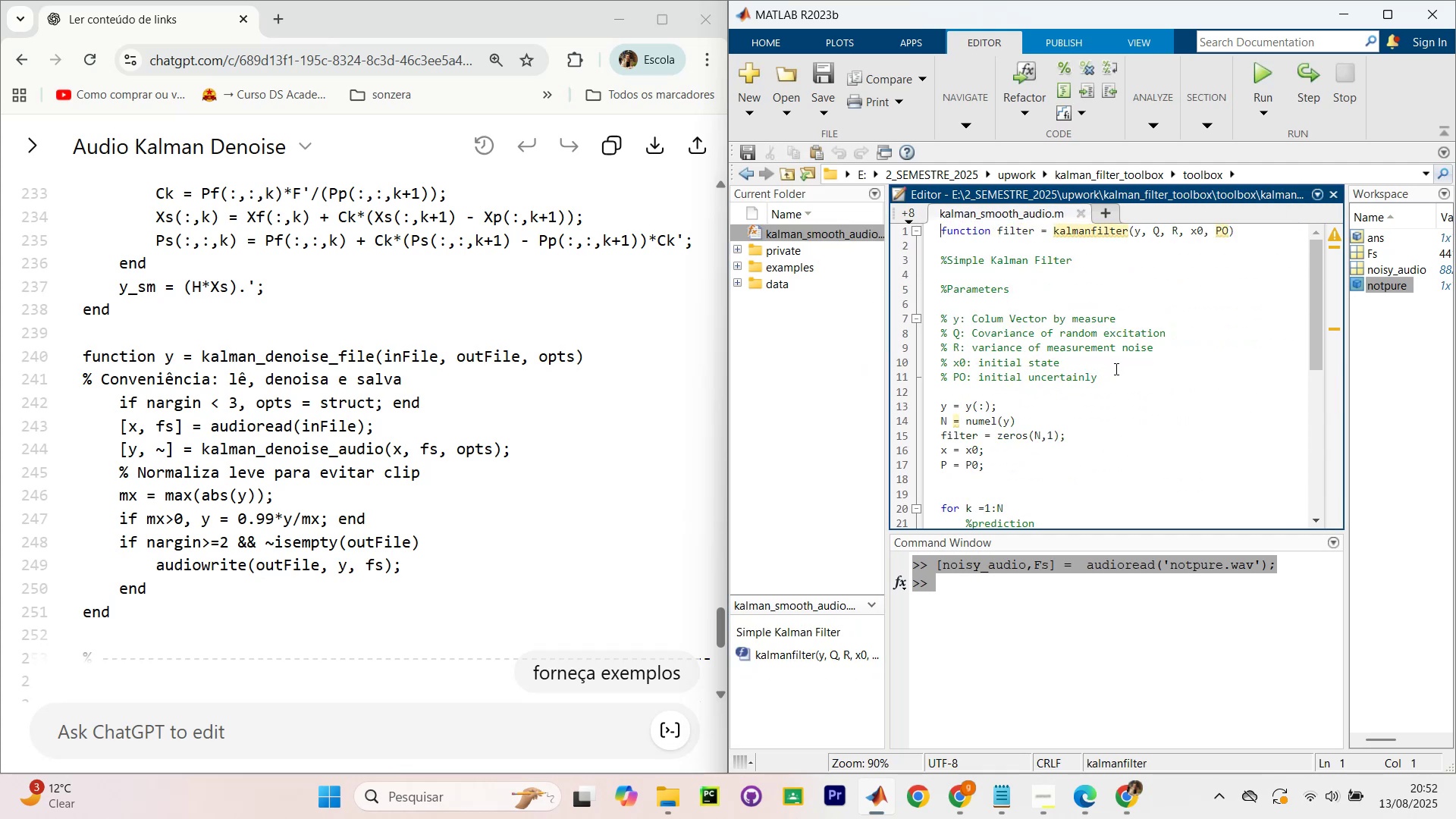 
scroll: coordinate [1115, 369], scroll_direction: down, amount: 8.0
 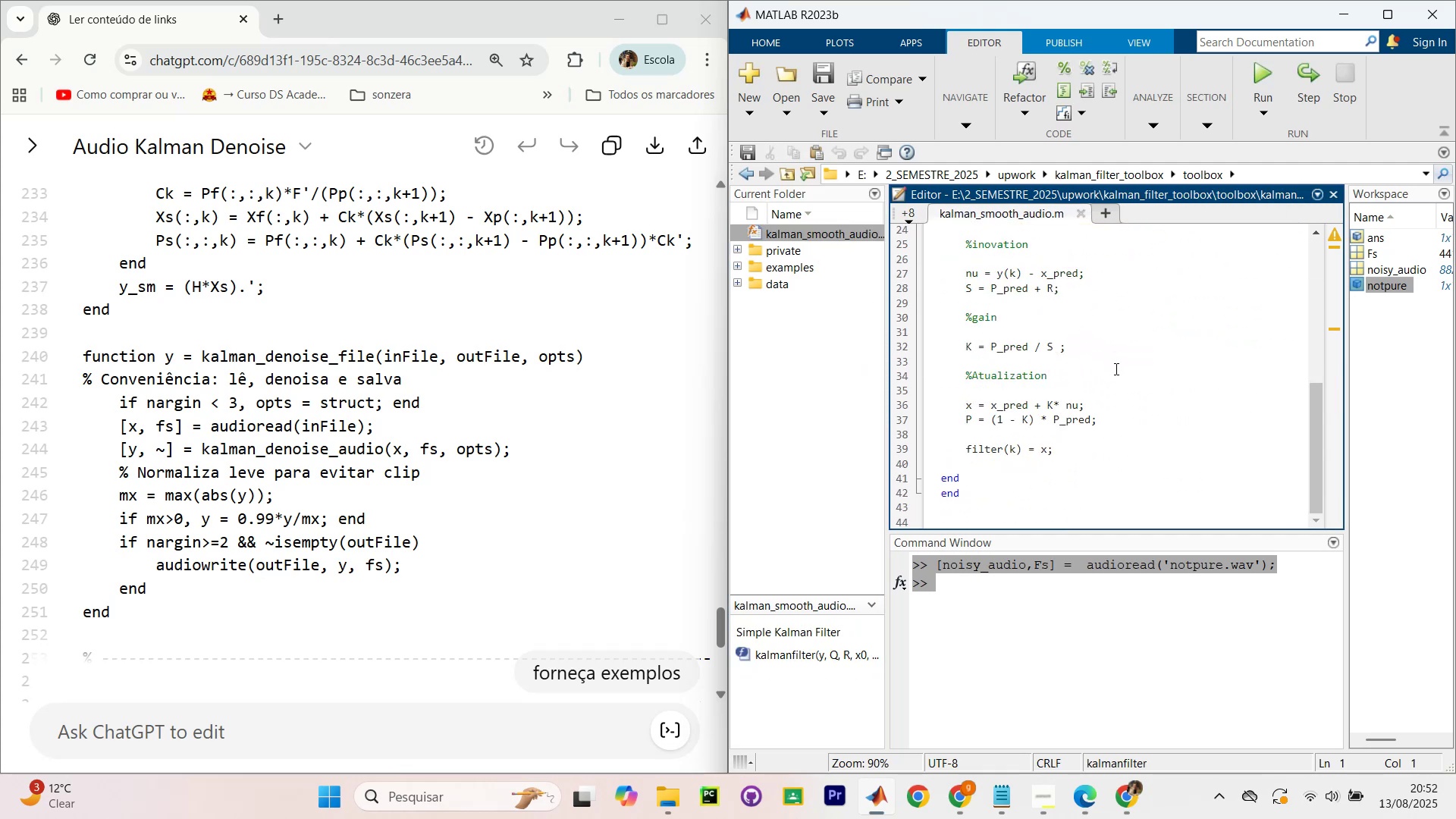 
scroll: coordinate [1115, 369], scroll_direction: up, amount: 9.0
 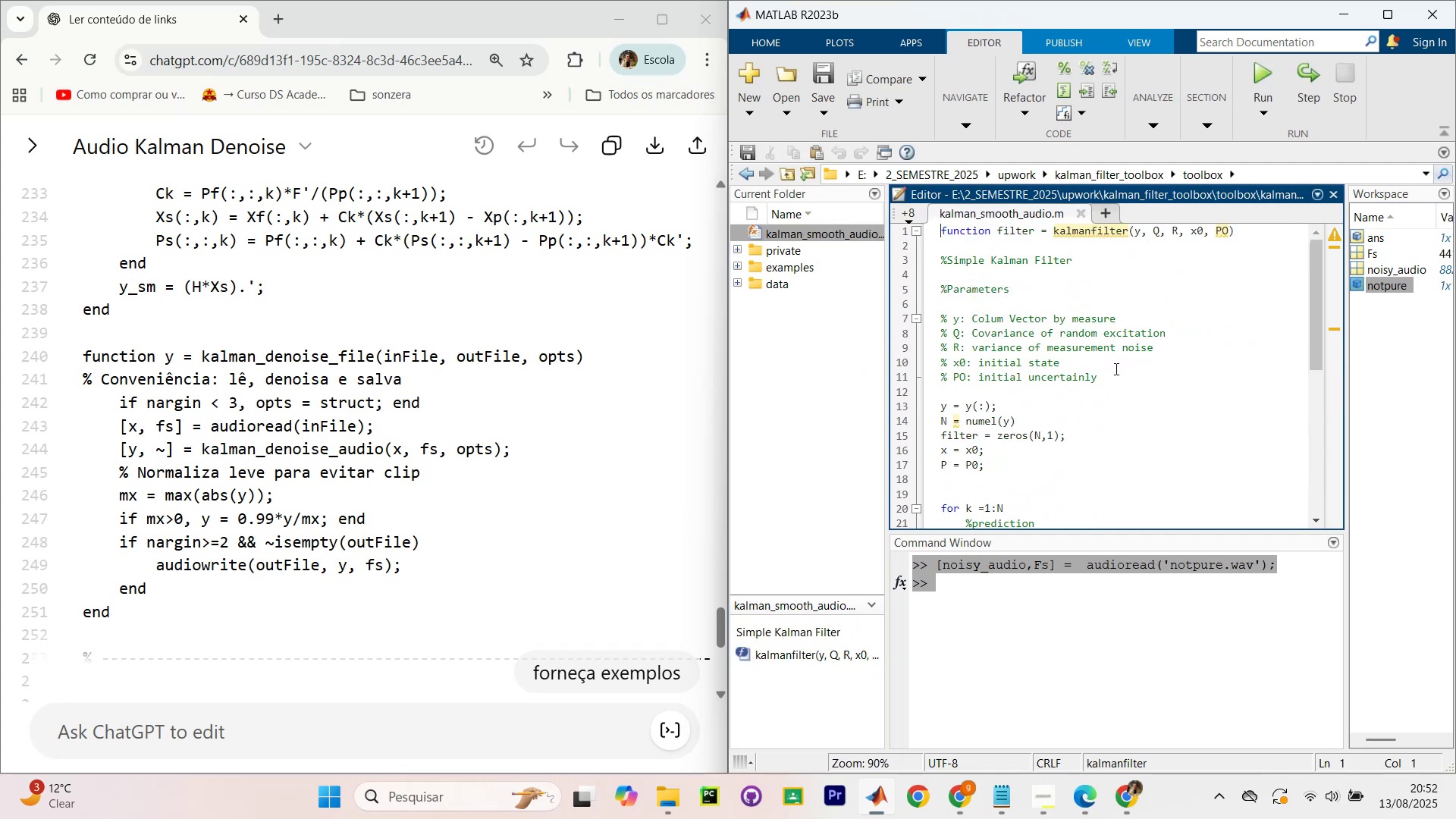 
hold_key(key=ControlLeft, duration=0.72)
 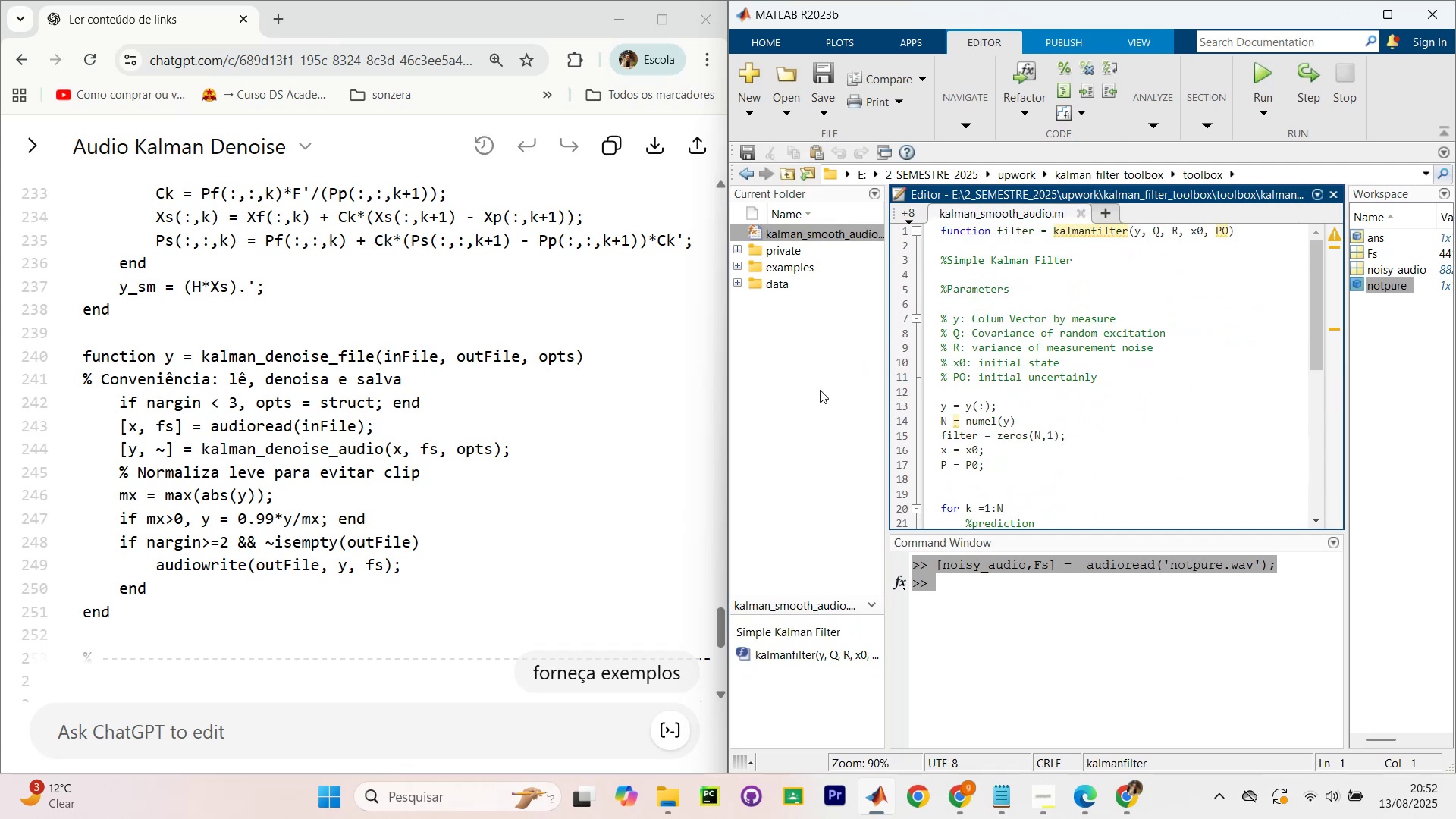 
scroll: coordinate [1106, 367], scroll_direction: up, amount: 11.0
 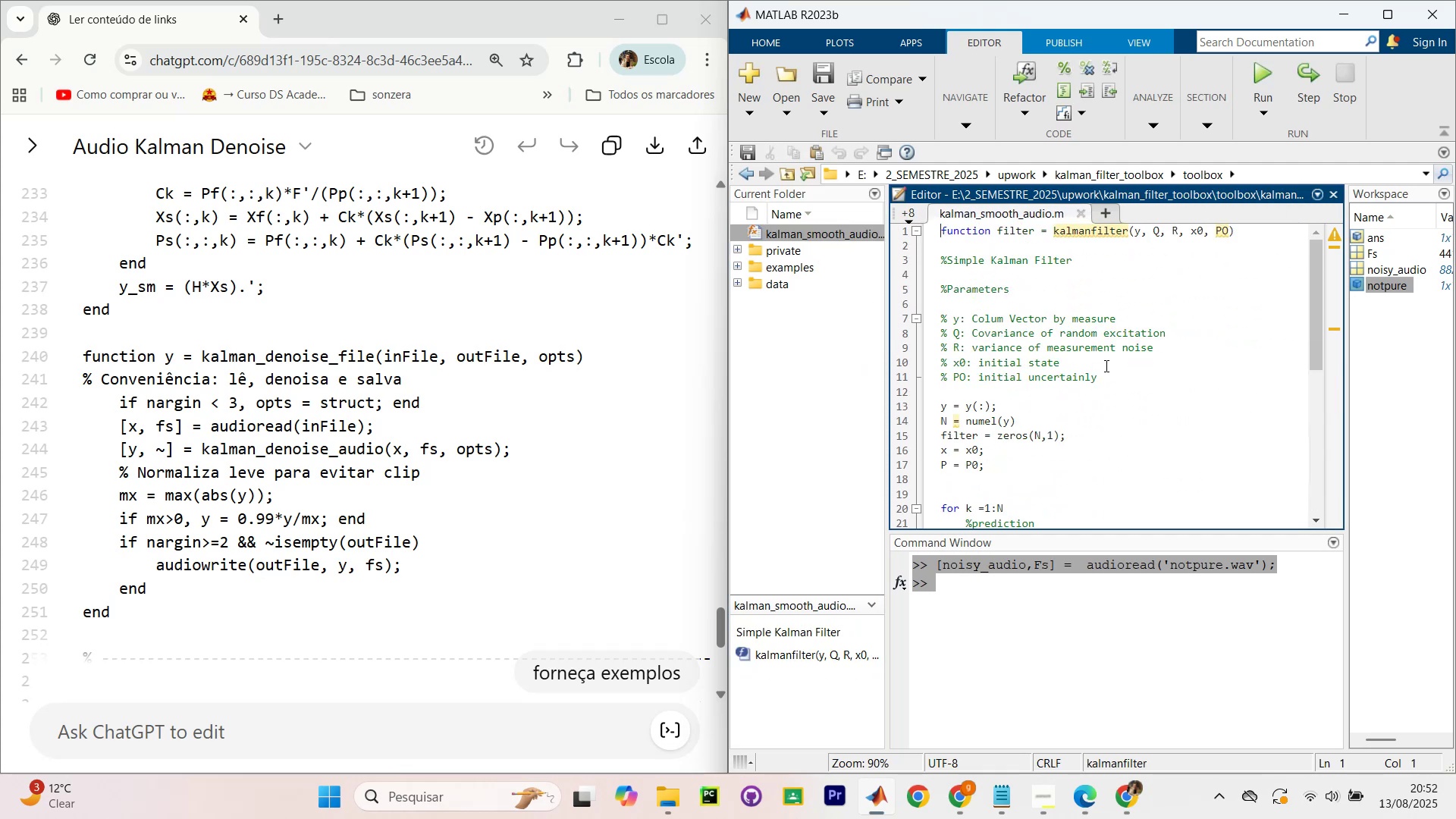 
key(Control+Z)
 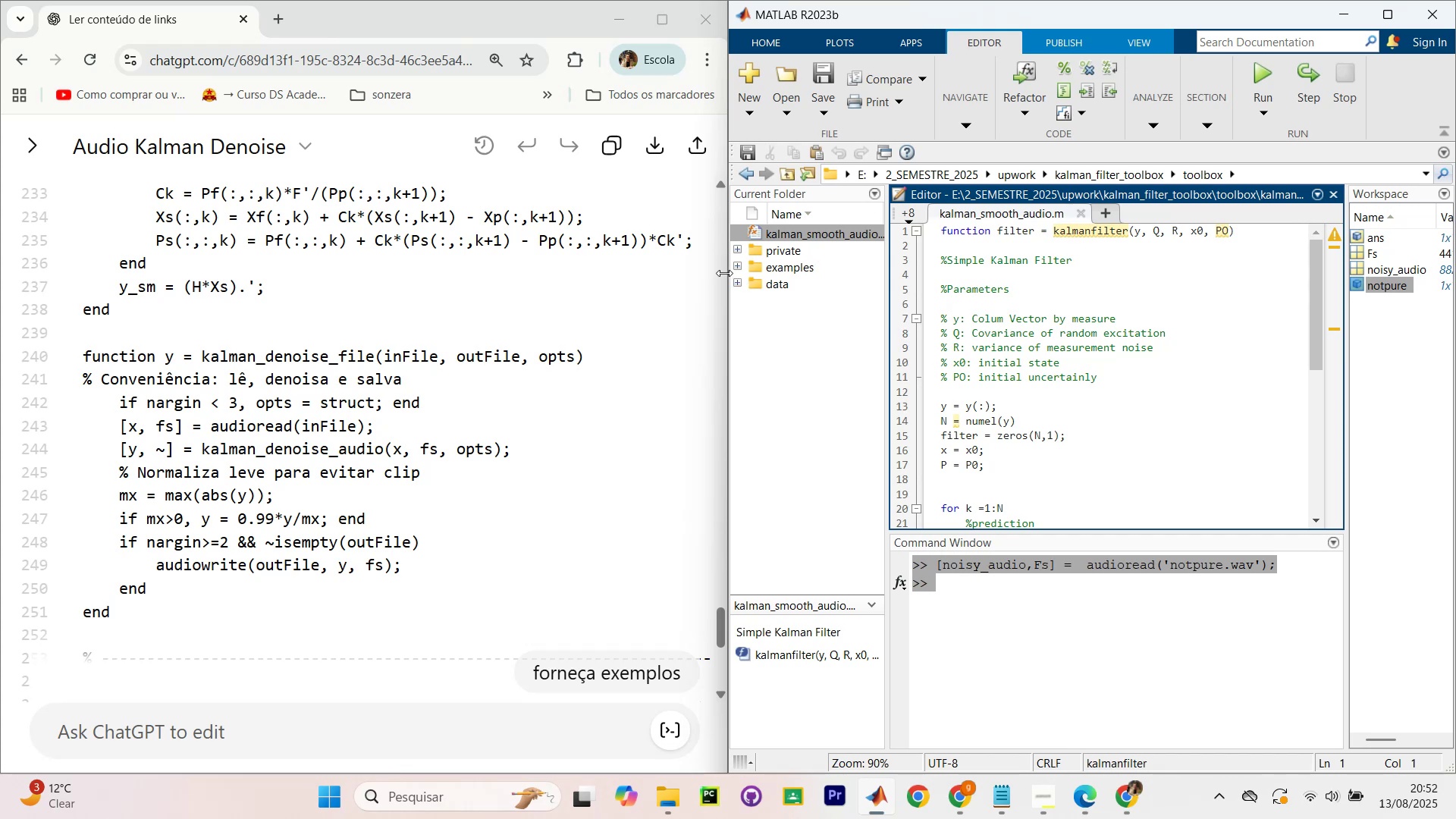 
left_click([739, 269])
 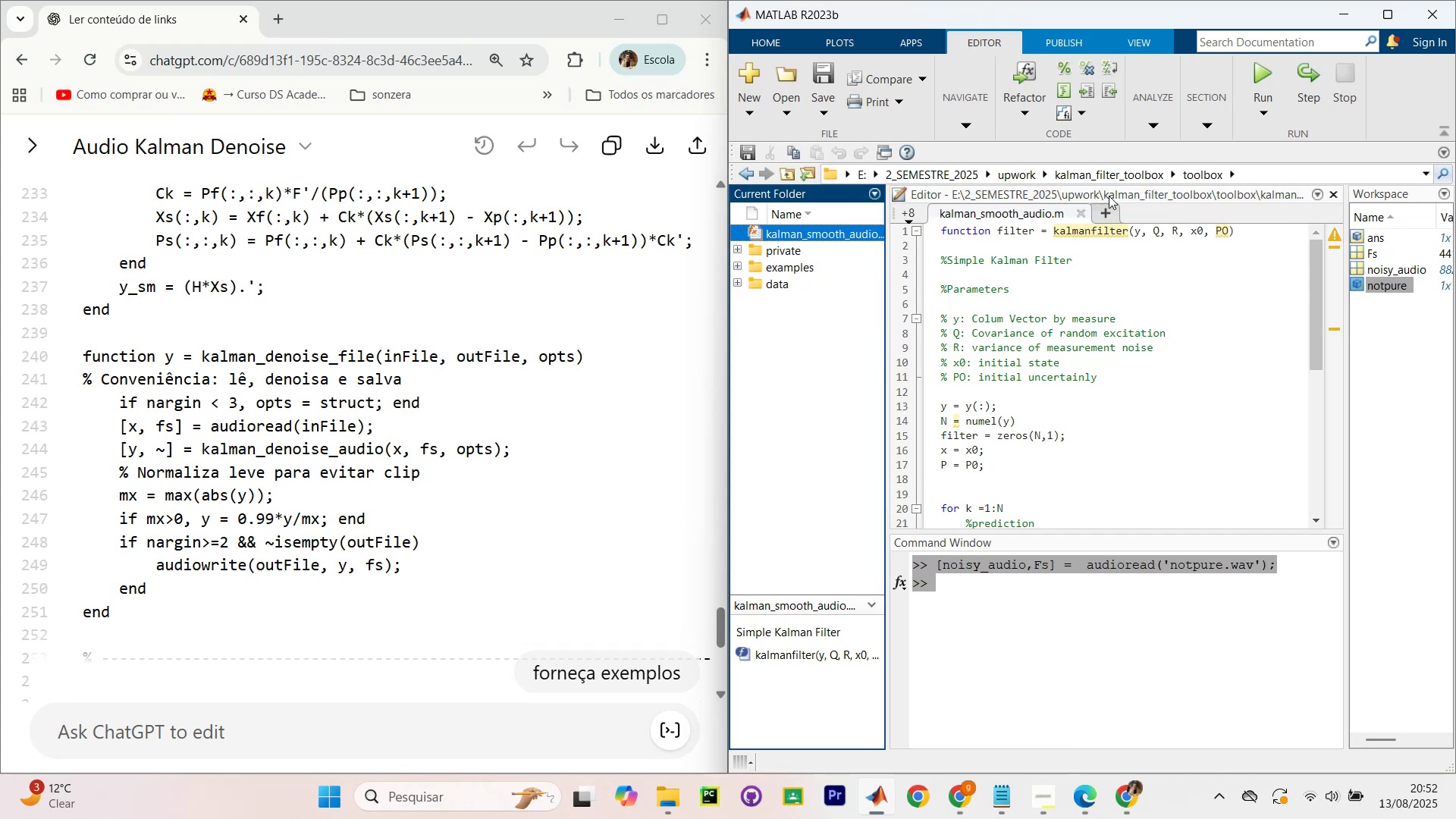 
wait(8.08)
 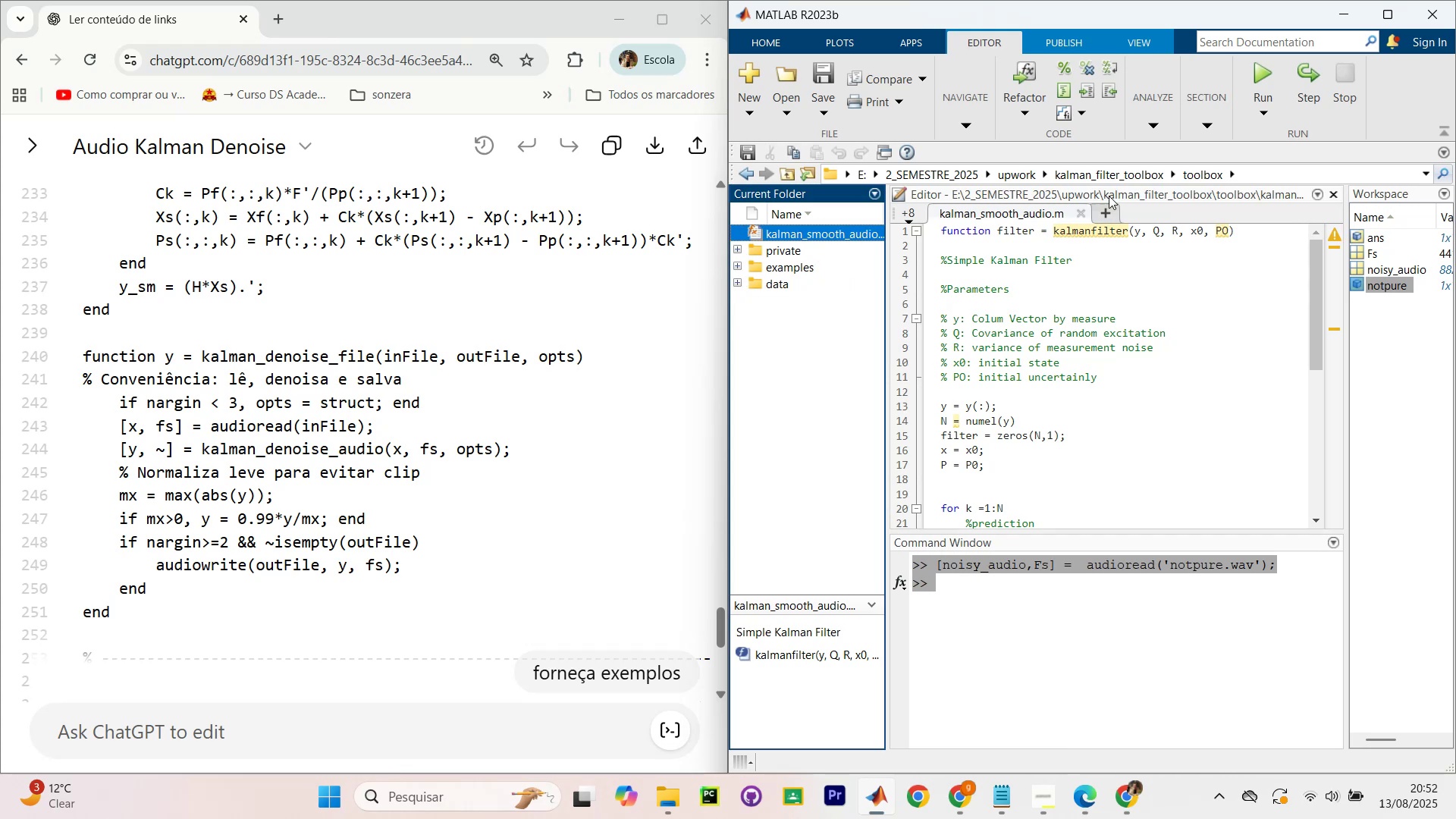 
left_click_drag(start_coordinate=[1347, 331], to_coordinate=[1277, 322])
 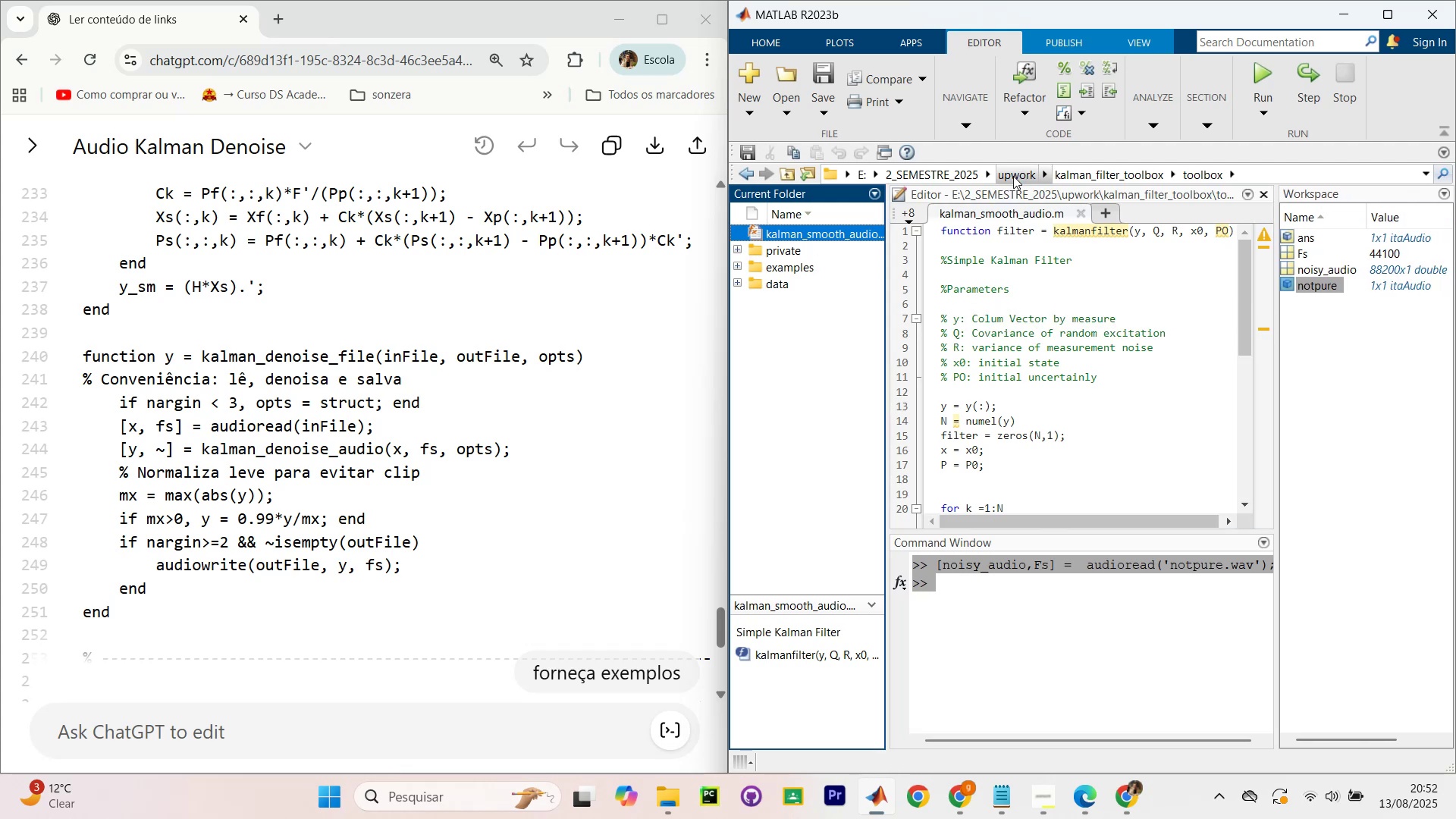 
left_click([1111, 174])
 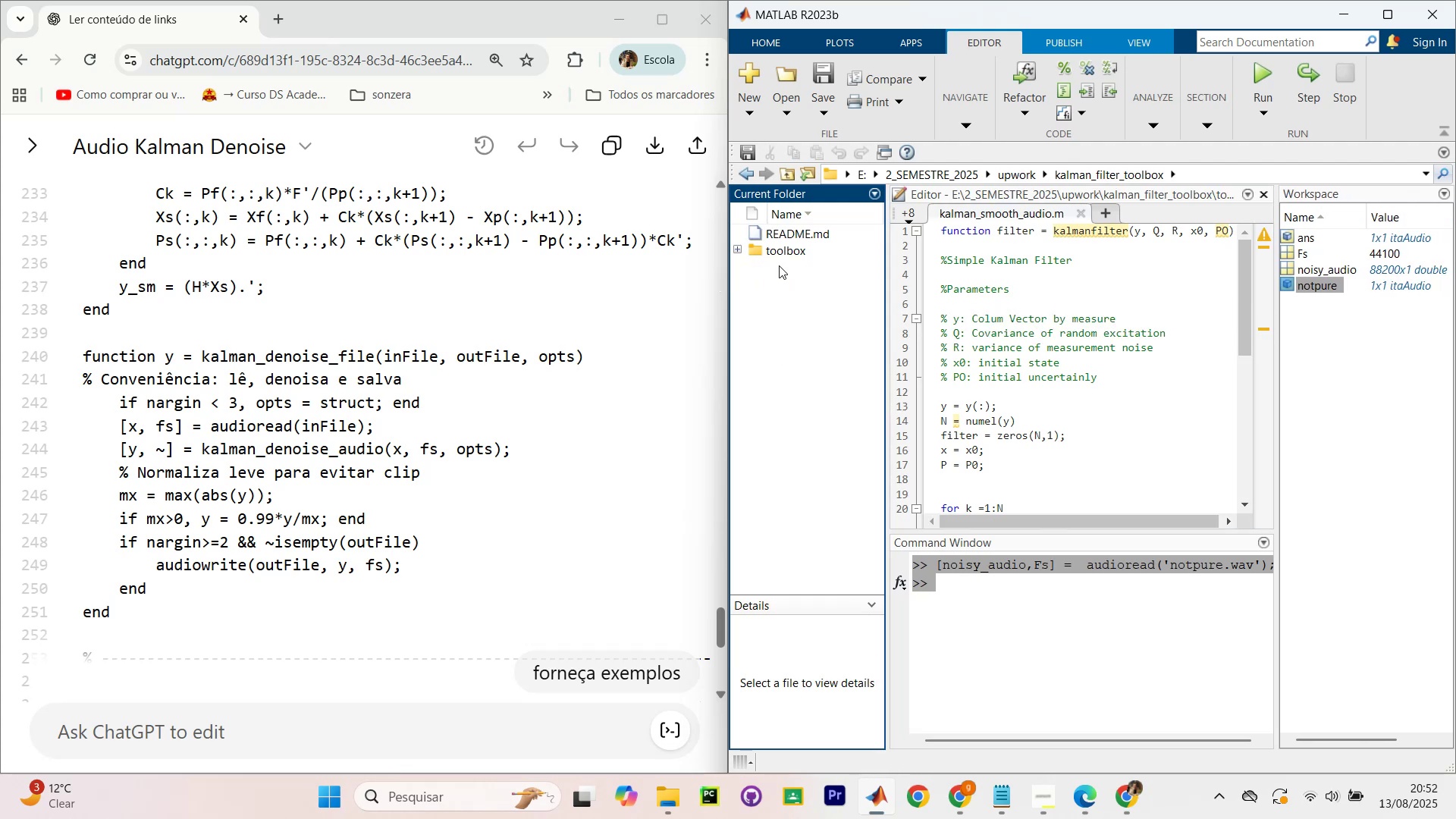 
double_click([784, 253])
 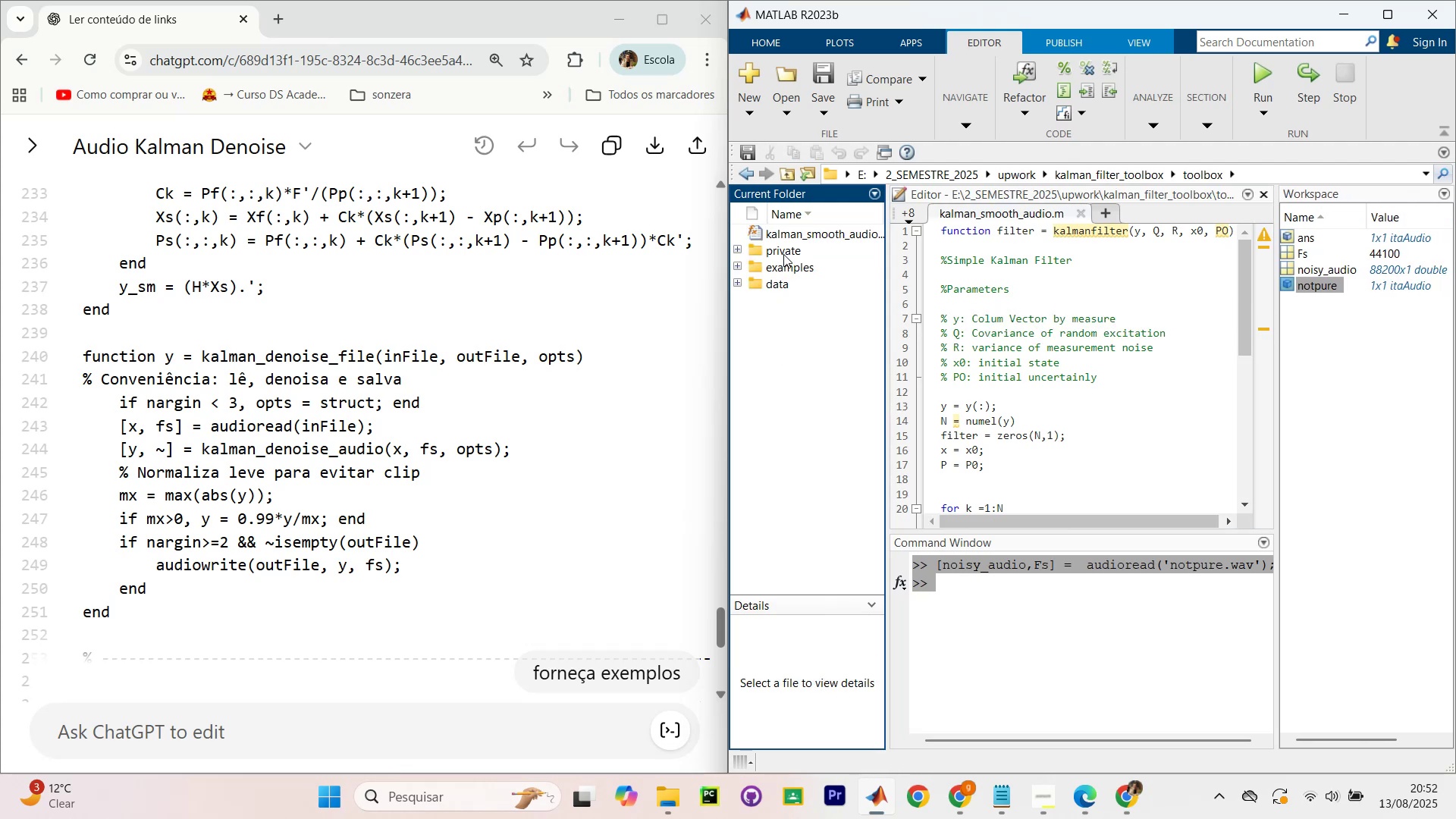 
double_click([783, 249])
 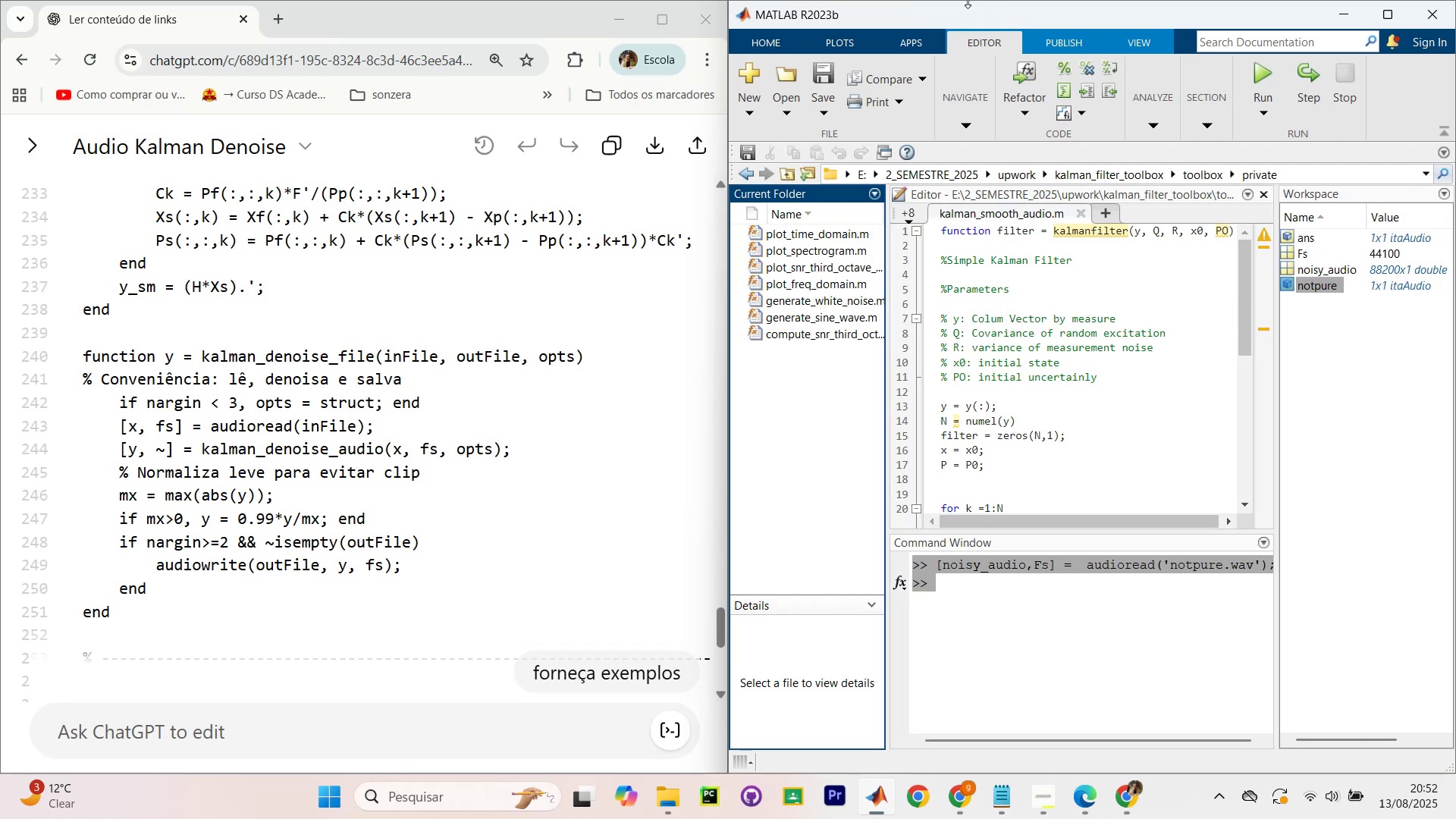 
double_click([966, 21])
 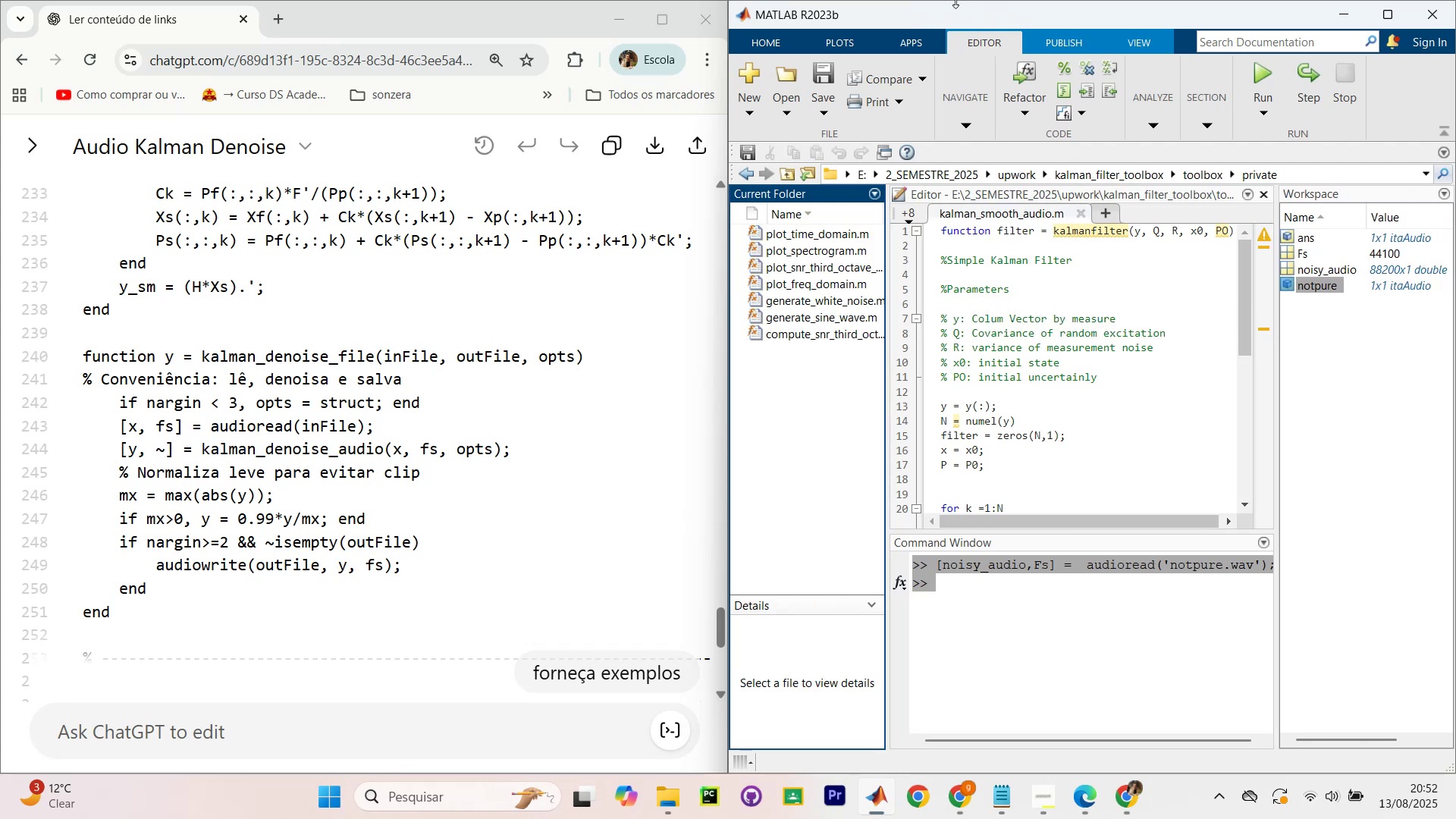 
double_click([956, 7])
 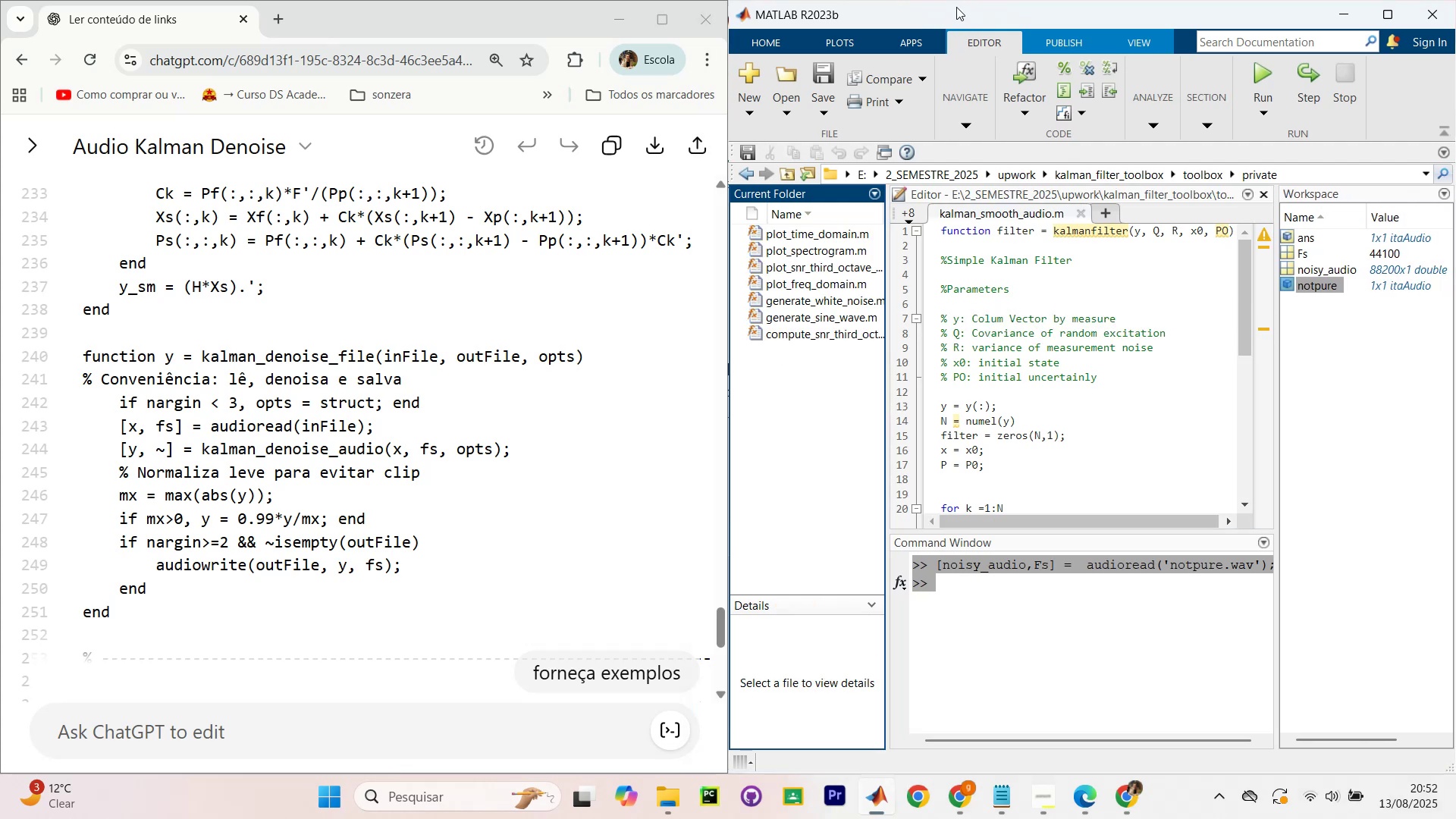 
triple_click([956, 7])
 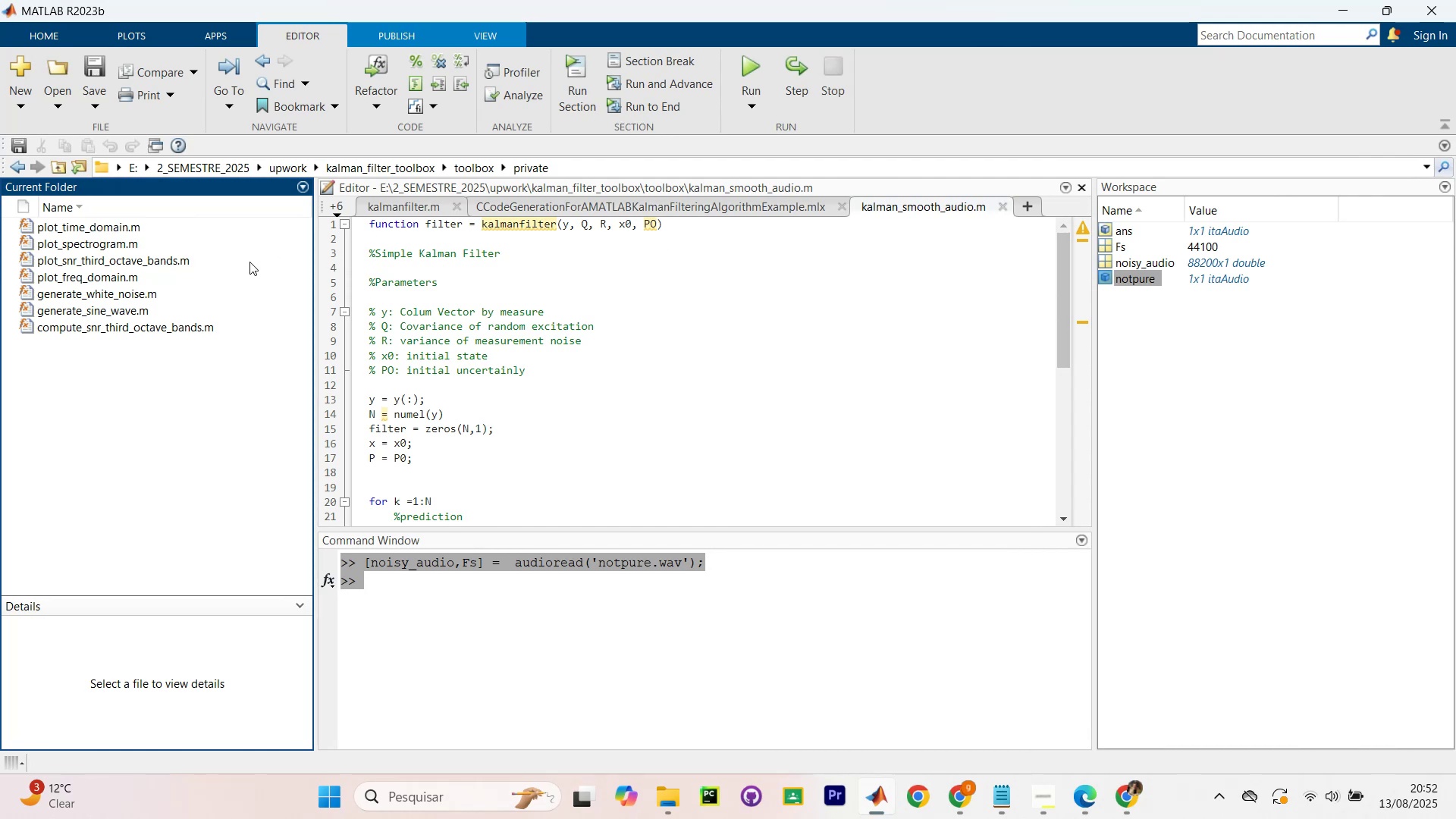 
left_click([407, 202])
 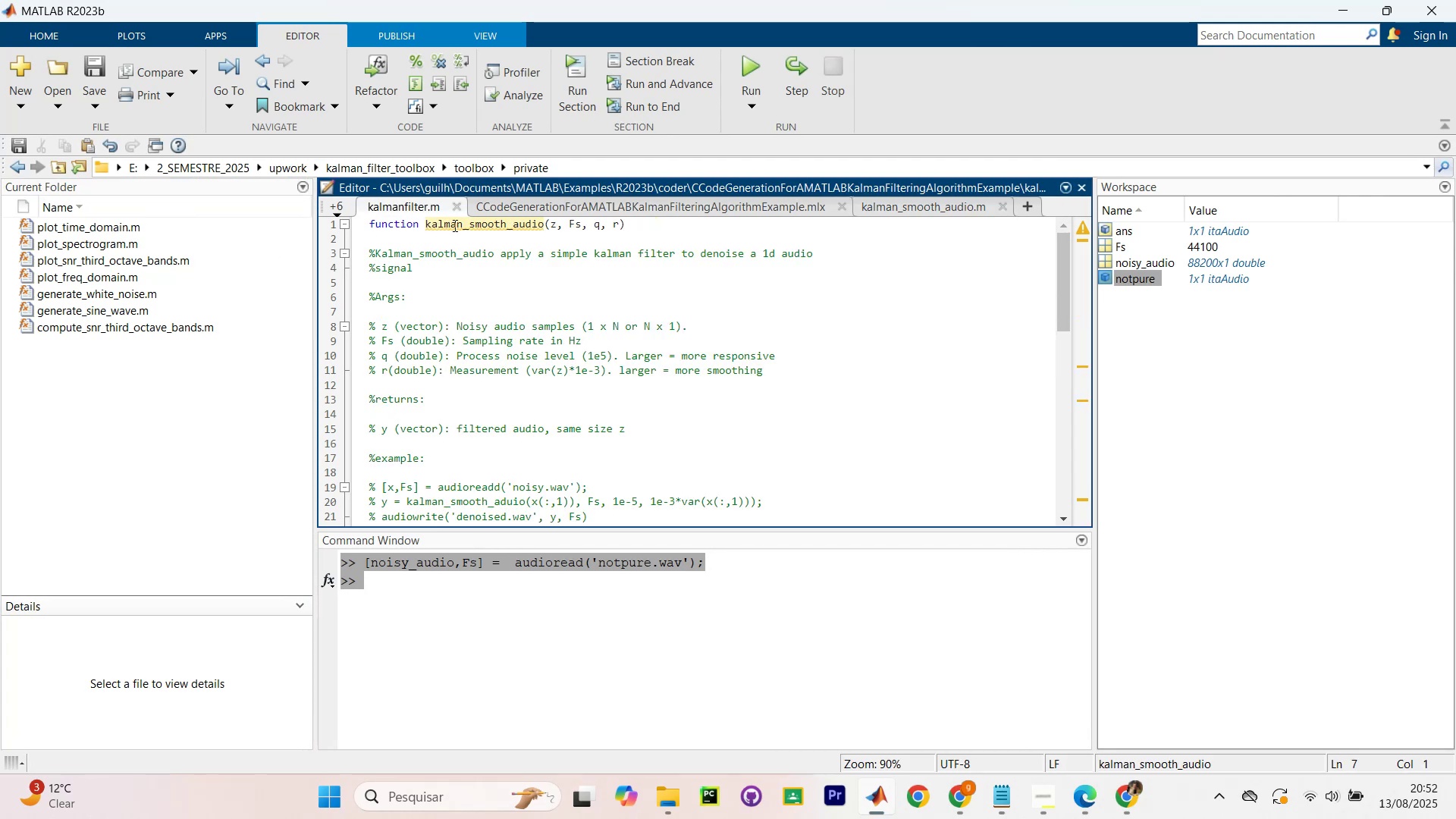 
scroll: coordinate [570, 301], scroll_direction: down, amount: 7.0
 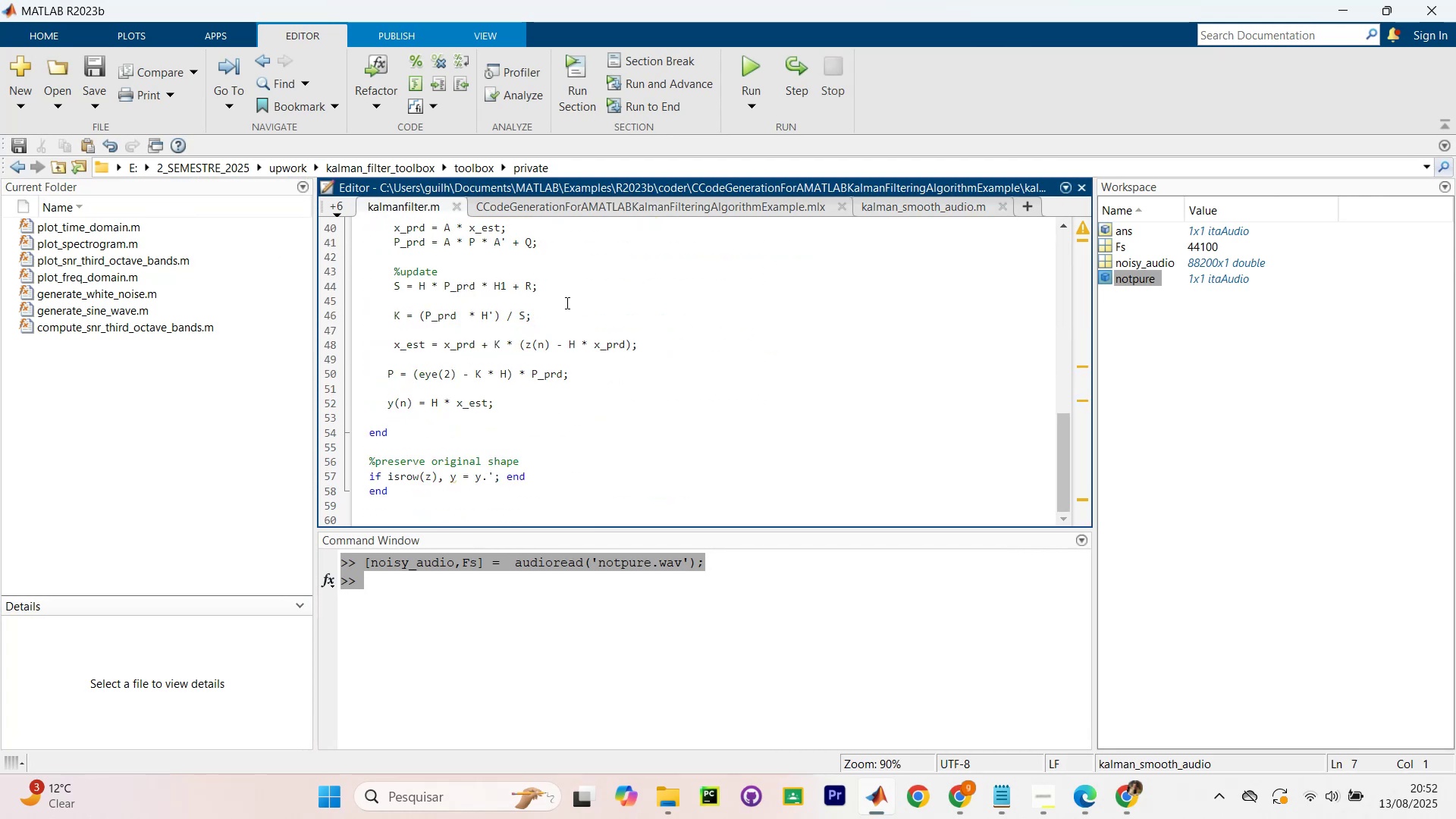 
scroll: coordinate [561, 312], scroll_direction: up, amount: 14.0
 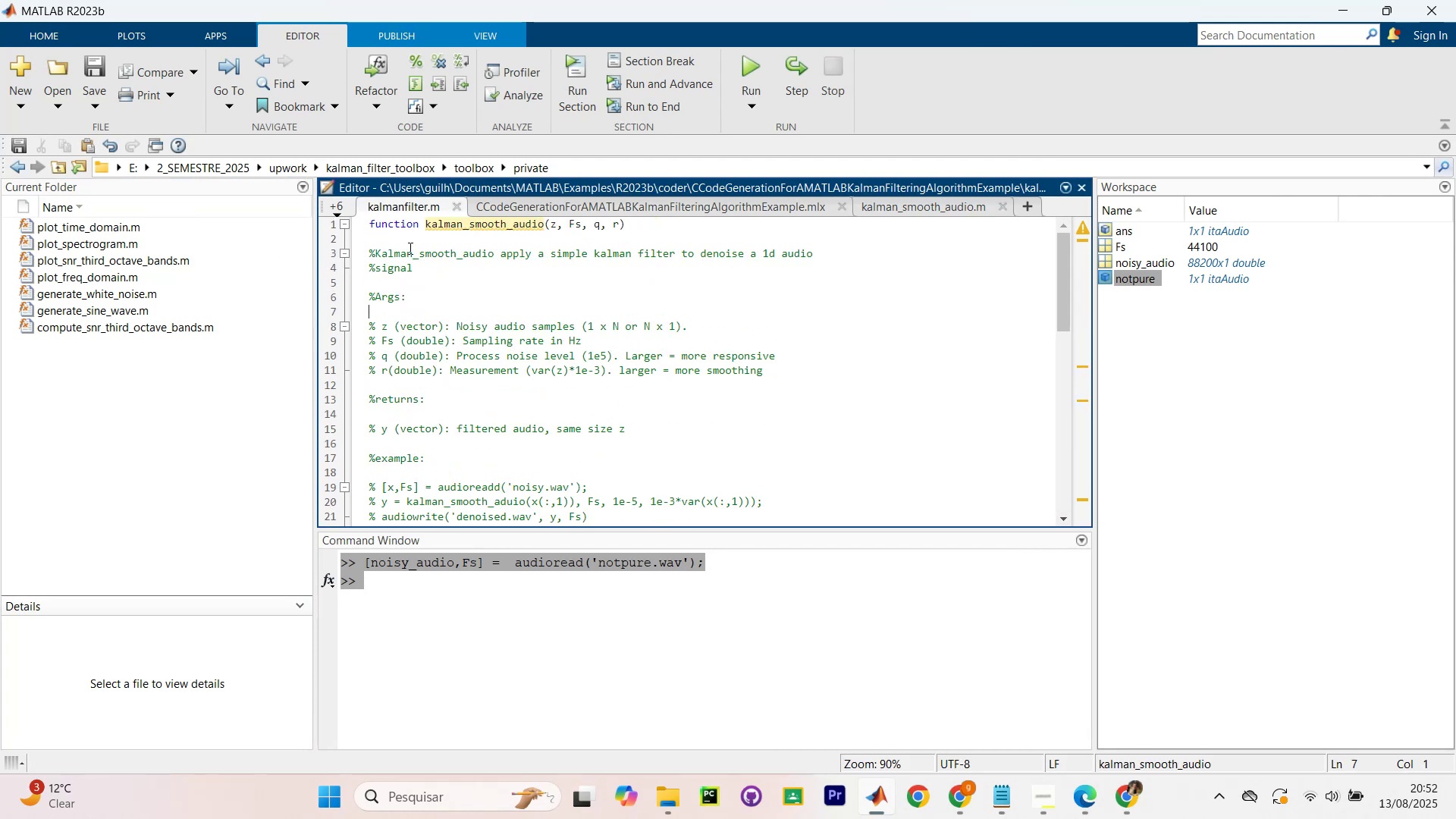 
left_click([399, 215])
 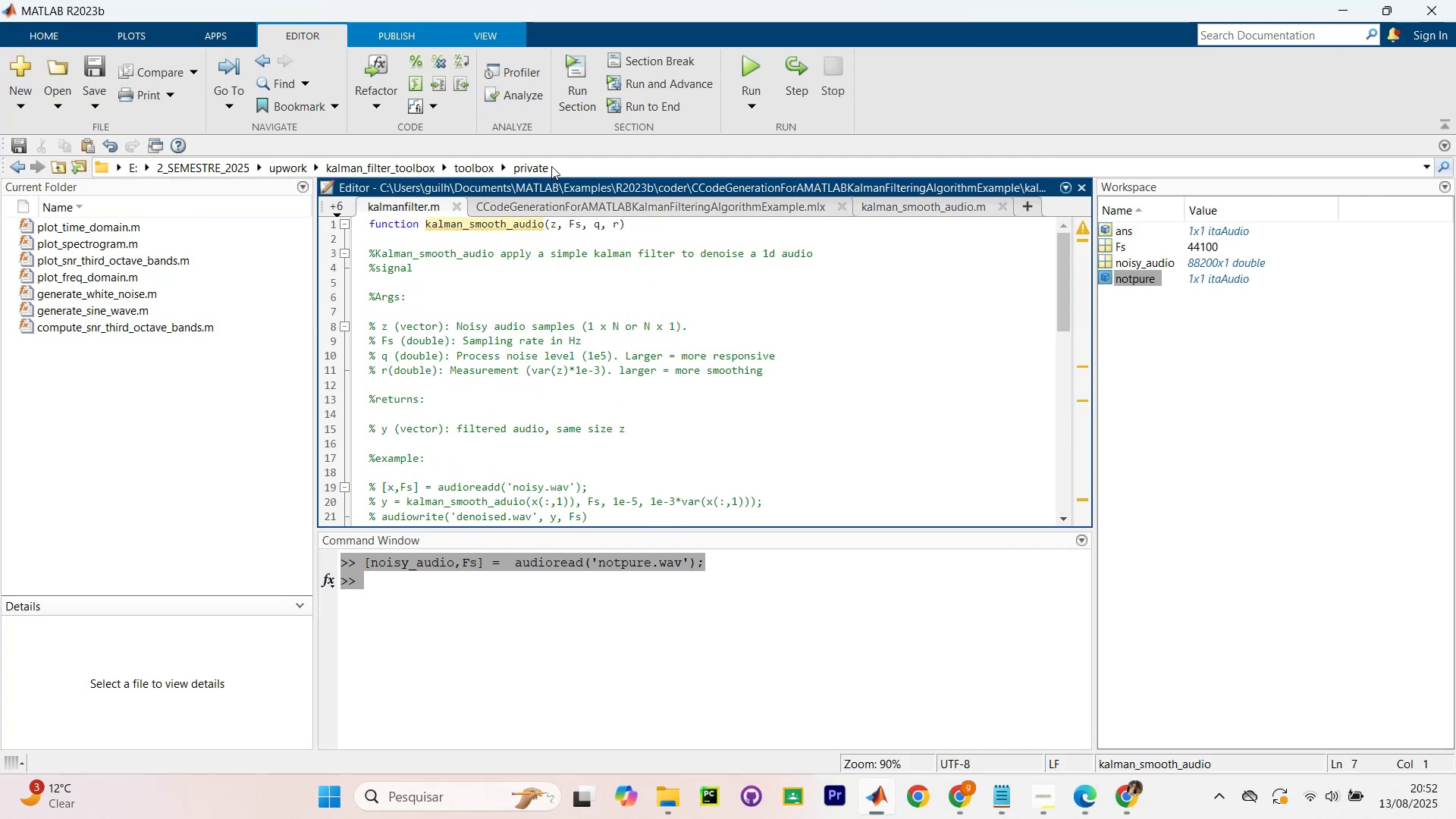 
left_click([570, 170])
 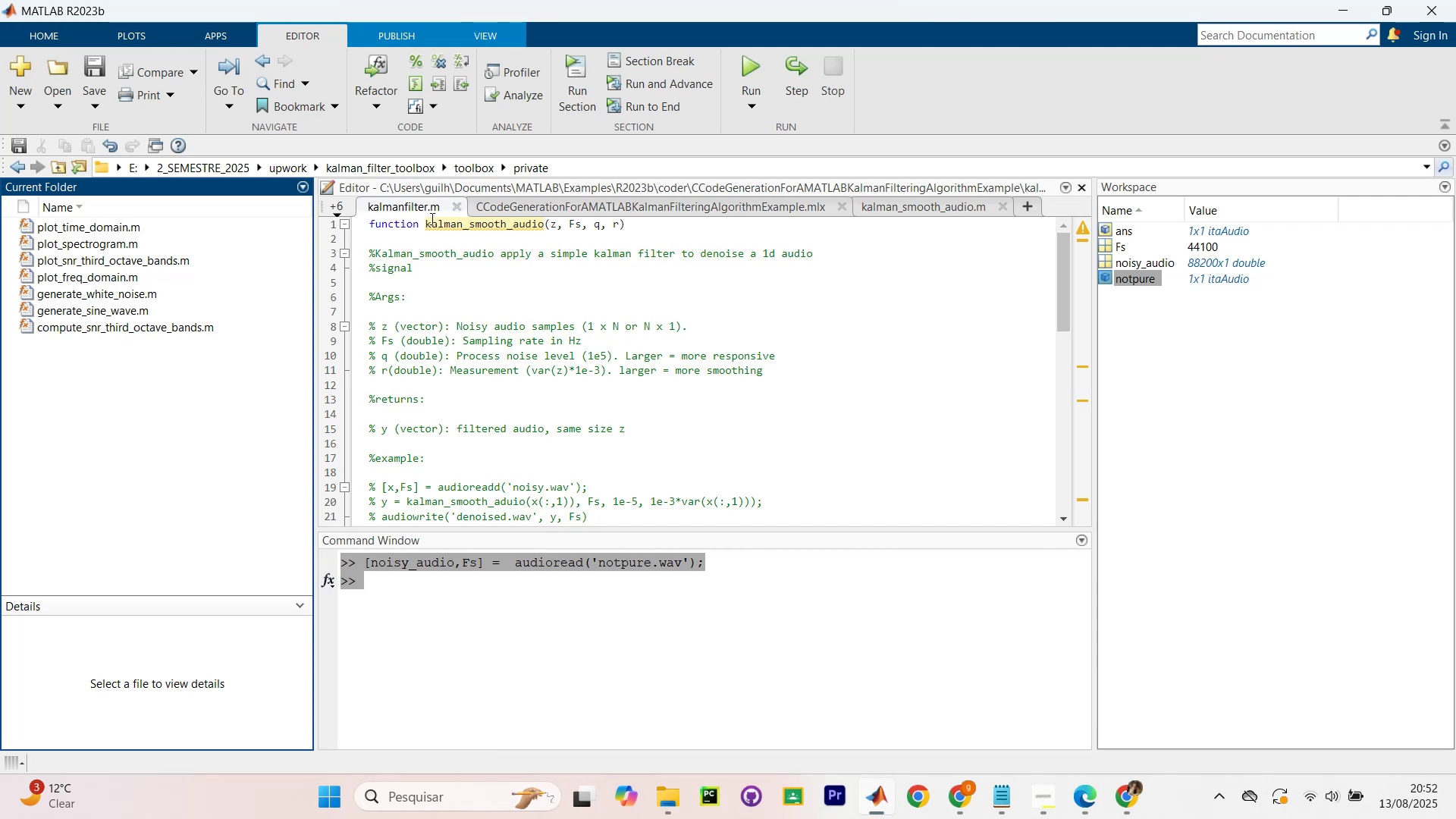 
wait(6.45)
 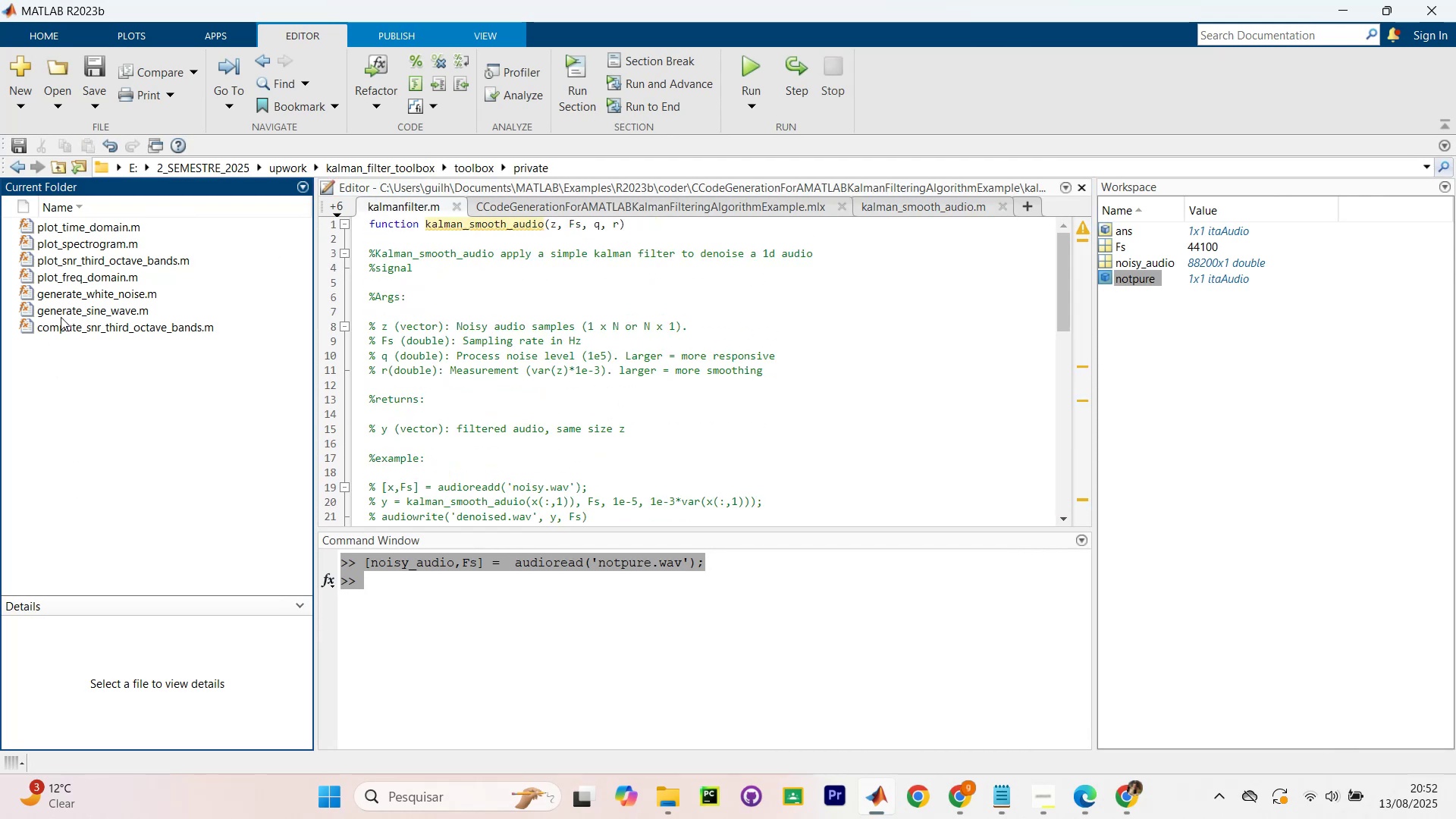 
left_click([360, 162])
 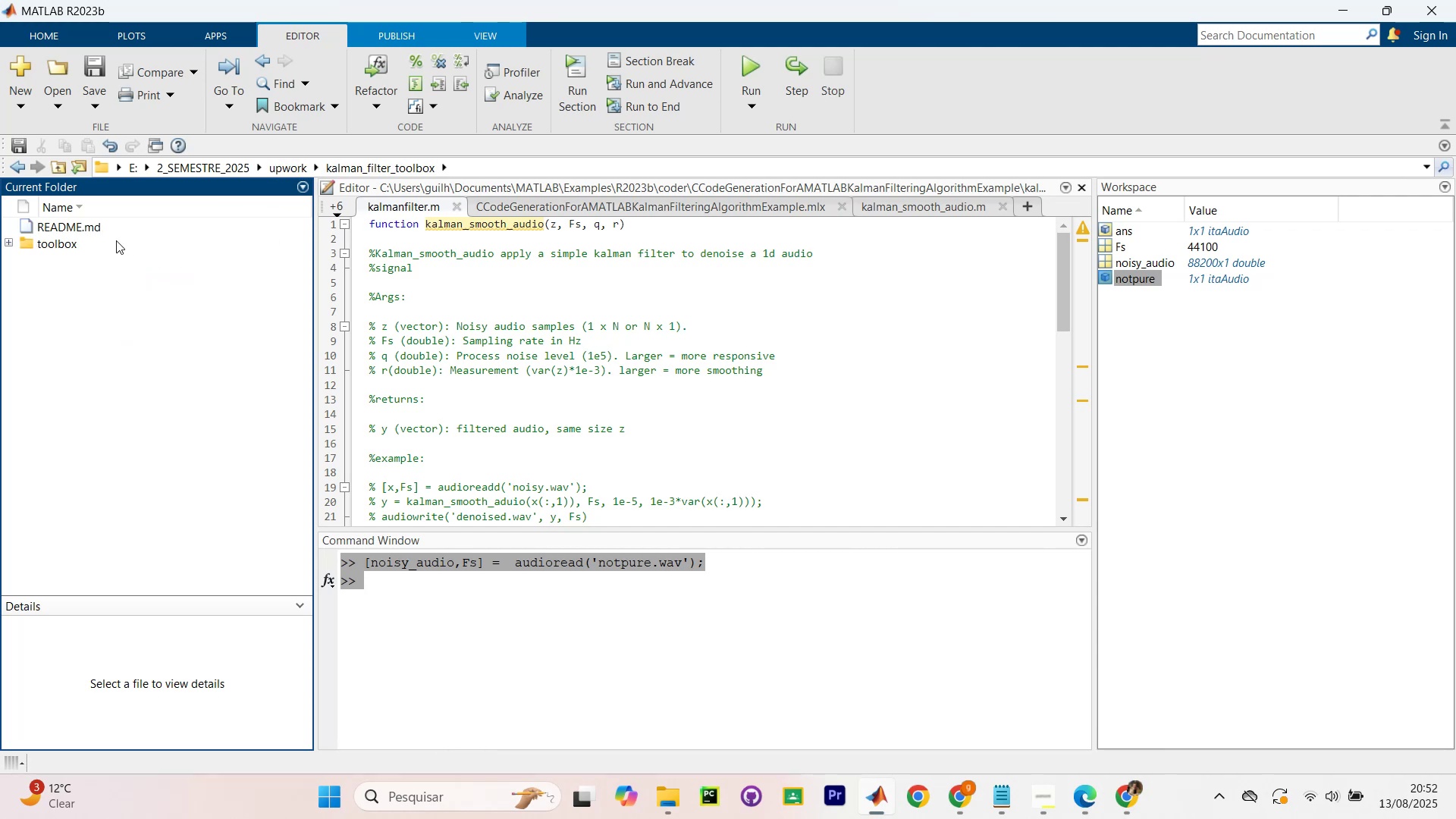 
double_click([58, 243])
 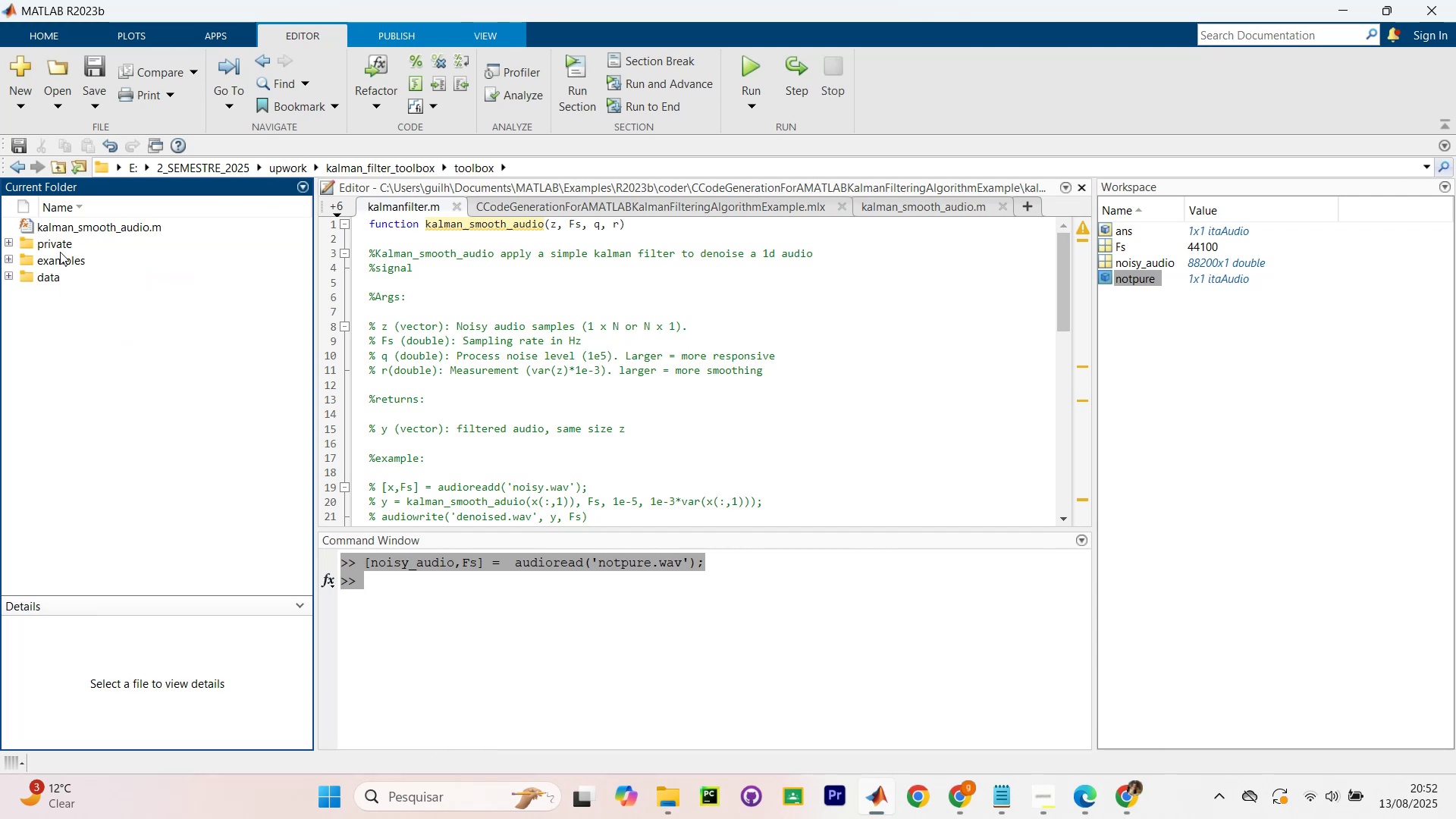 
double_click([64, 241])
 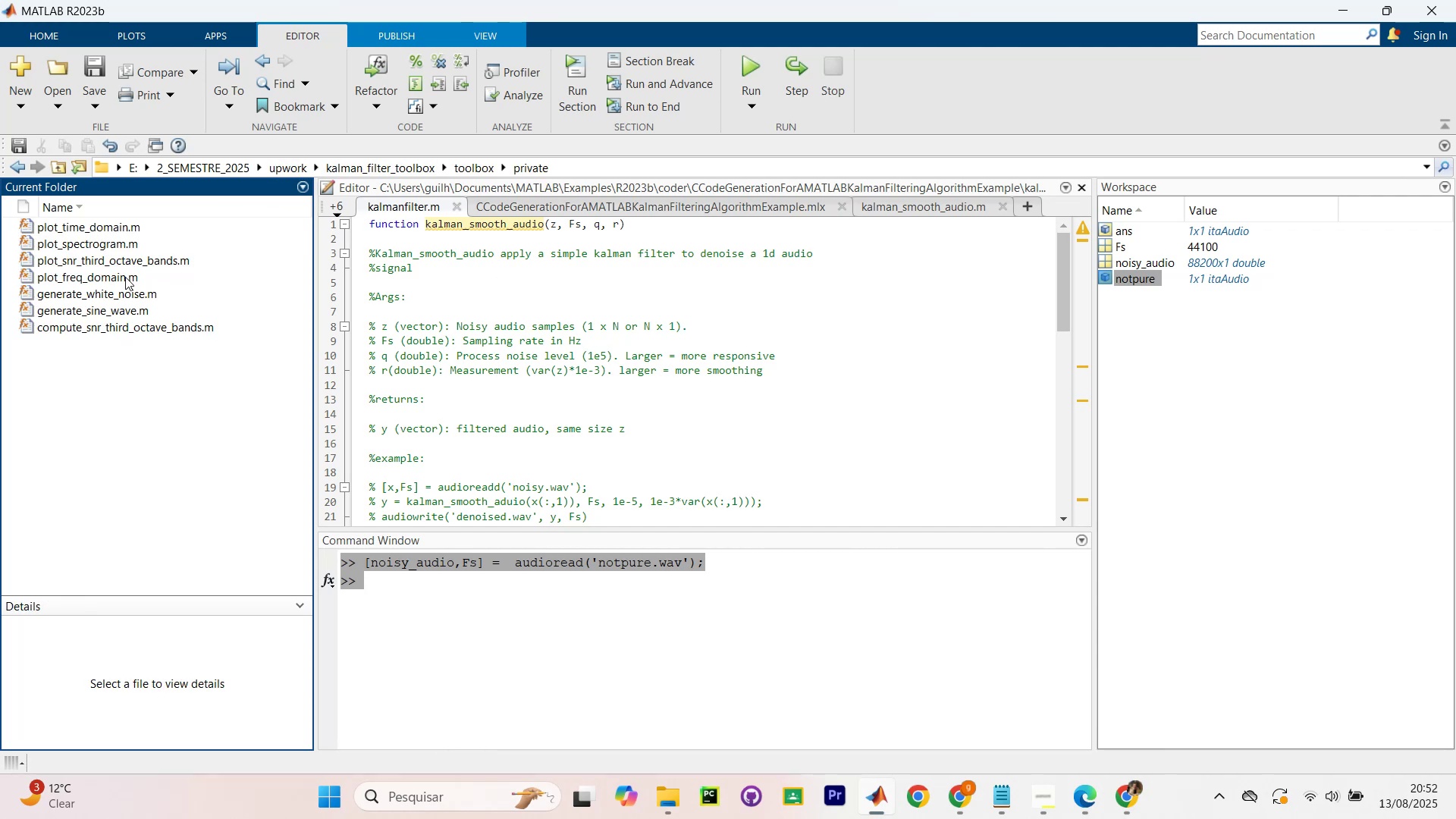 
scroll: coordinate [86, 313], scroll_direction: up, amount: 6.0
 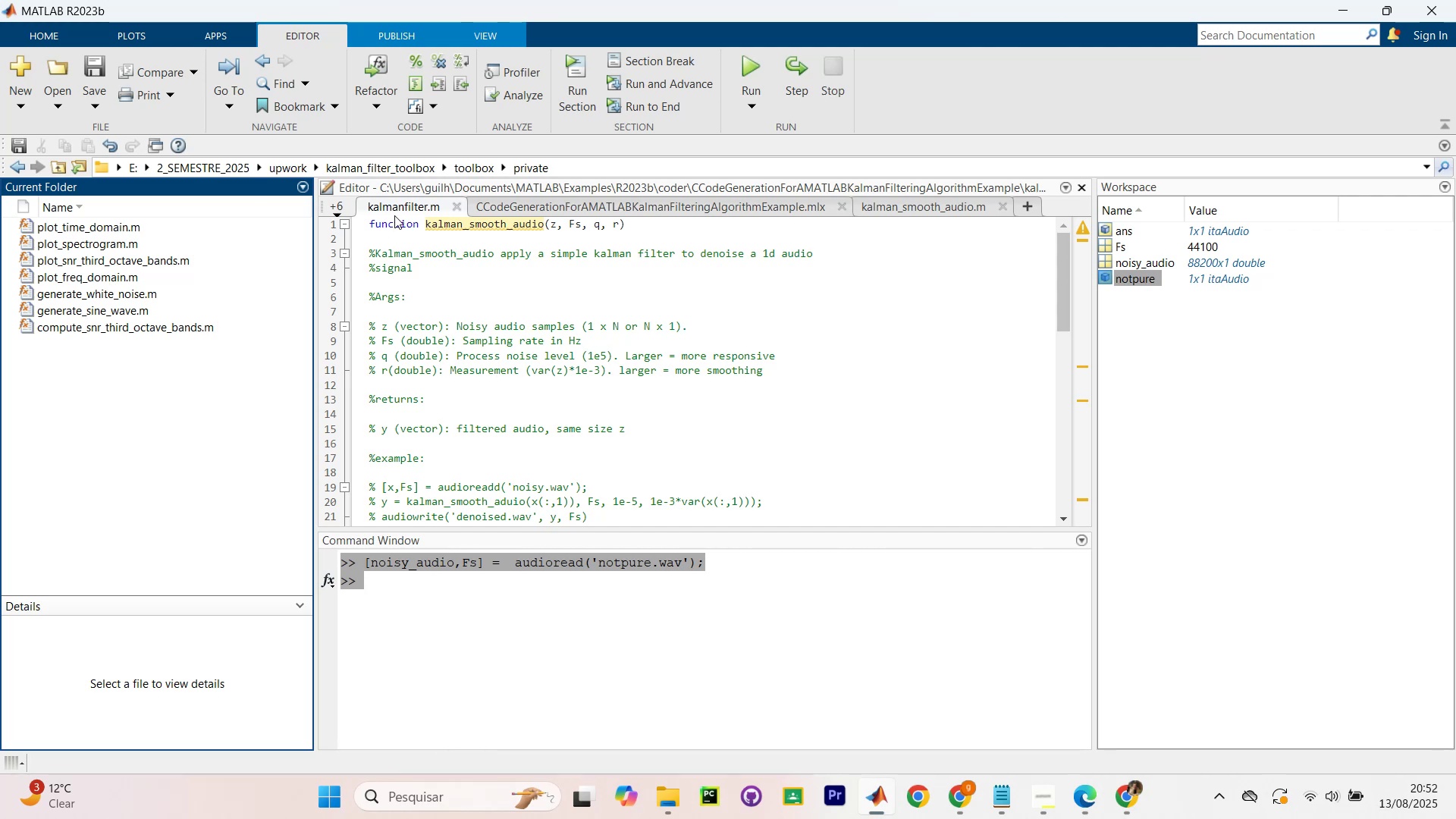 
left_click([400, 206])
 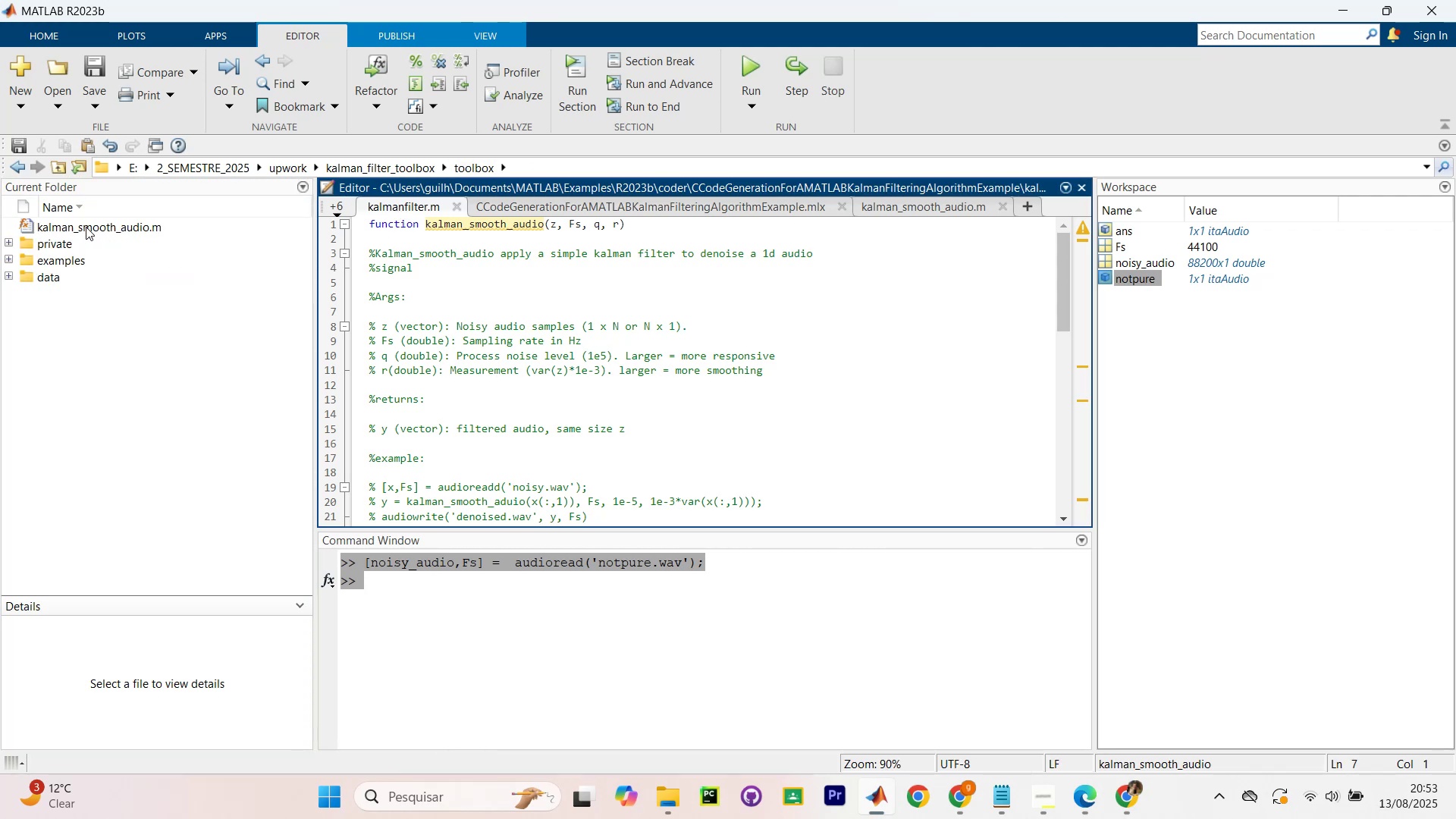 
scroll: coordinate [156, 304], scroll_direction: up, amount: 6.0
 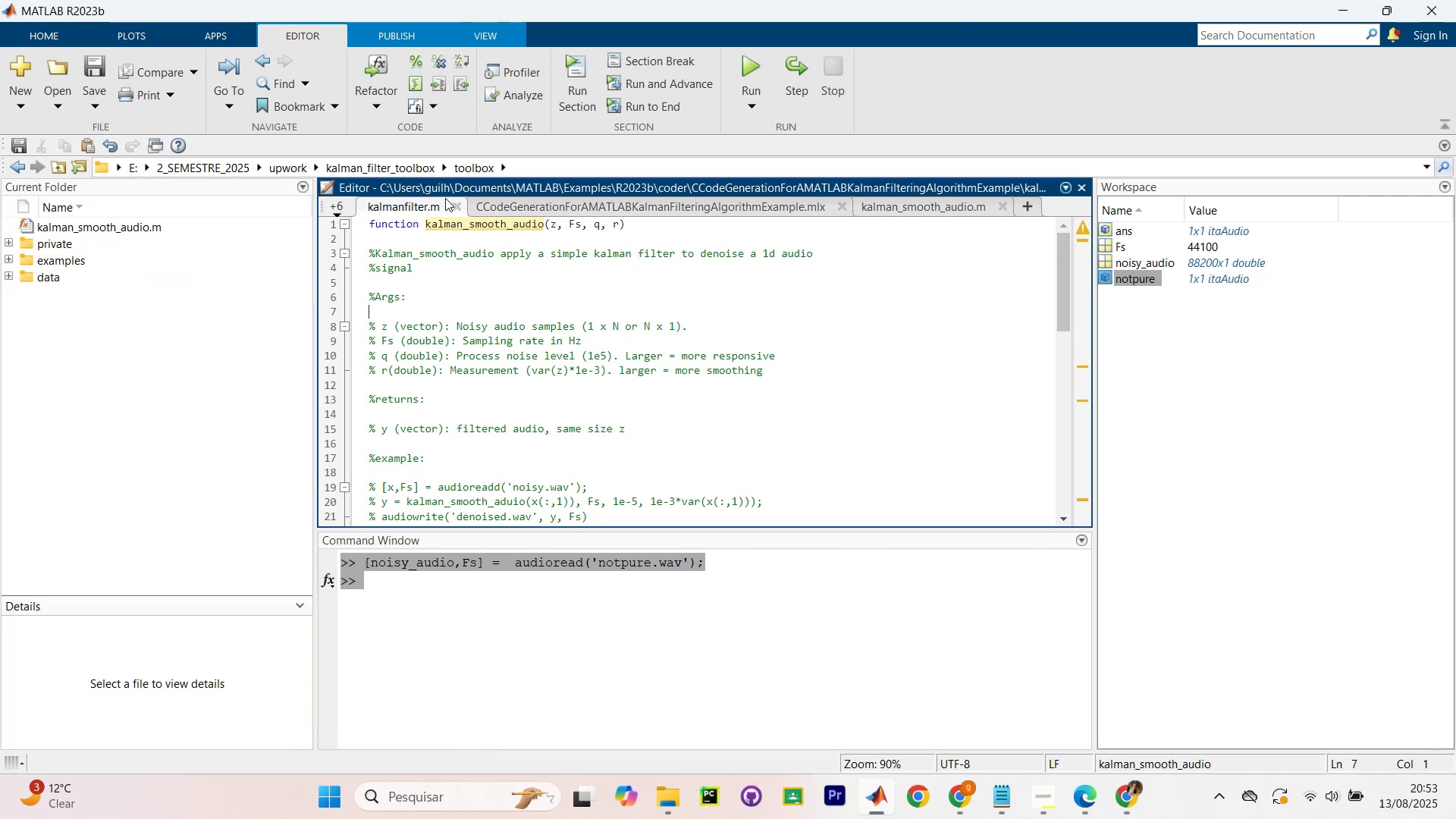 
left_click([419, 212])
 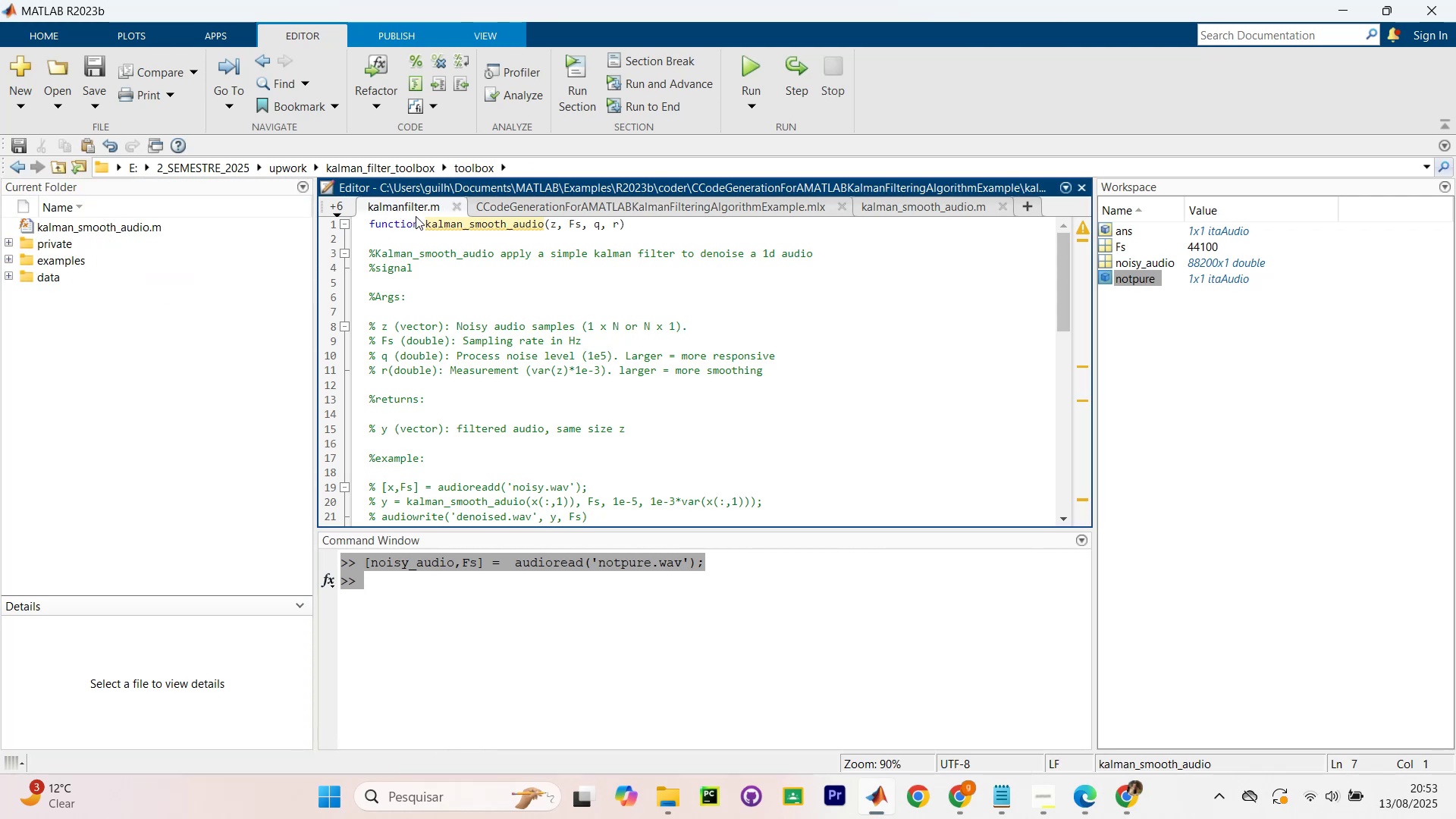 
scroll: coordinate [113, 322], scroll_direction: up, amount: 12.0
 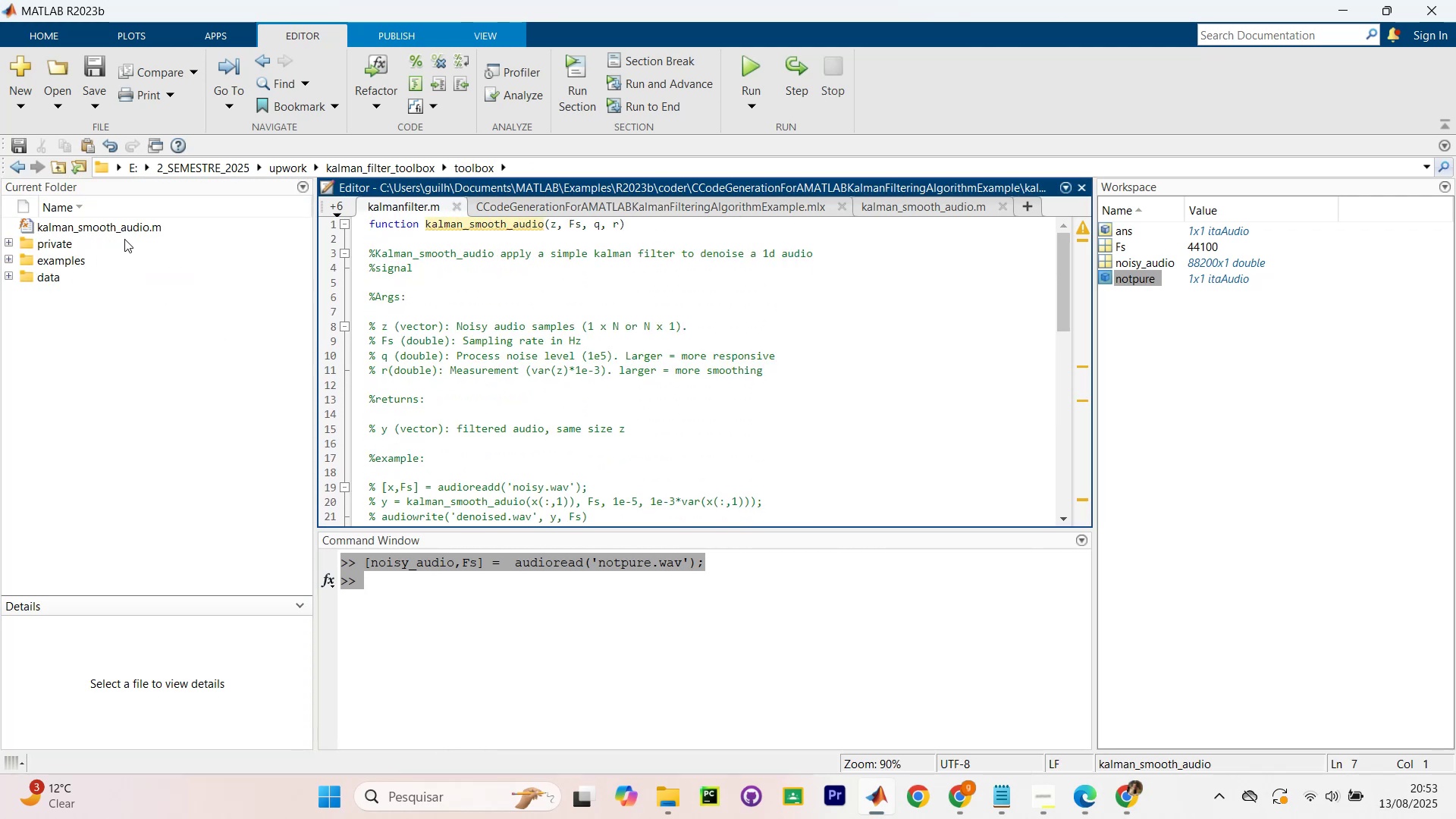 
left_click([127, 227])
 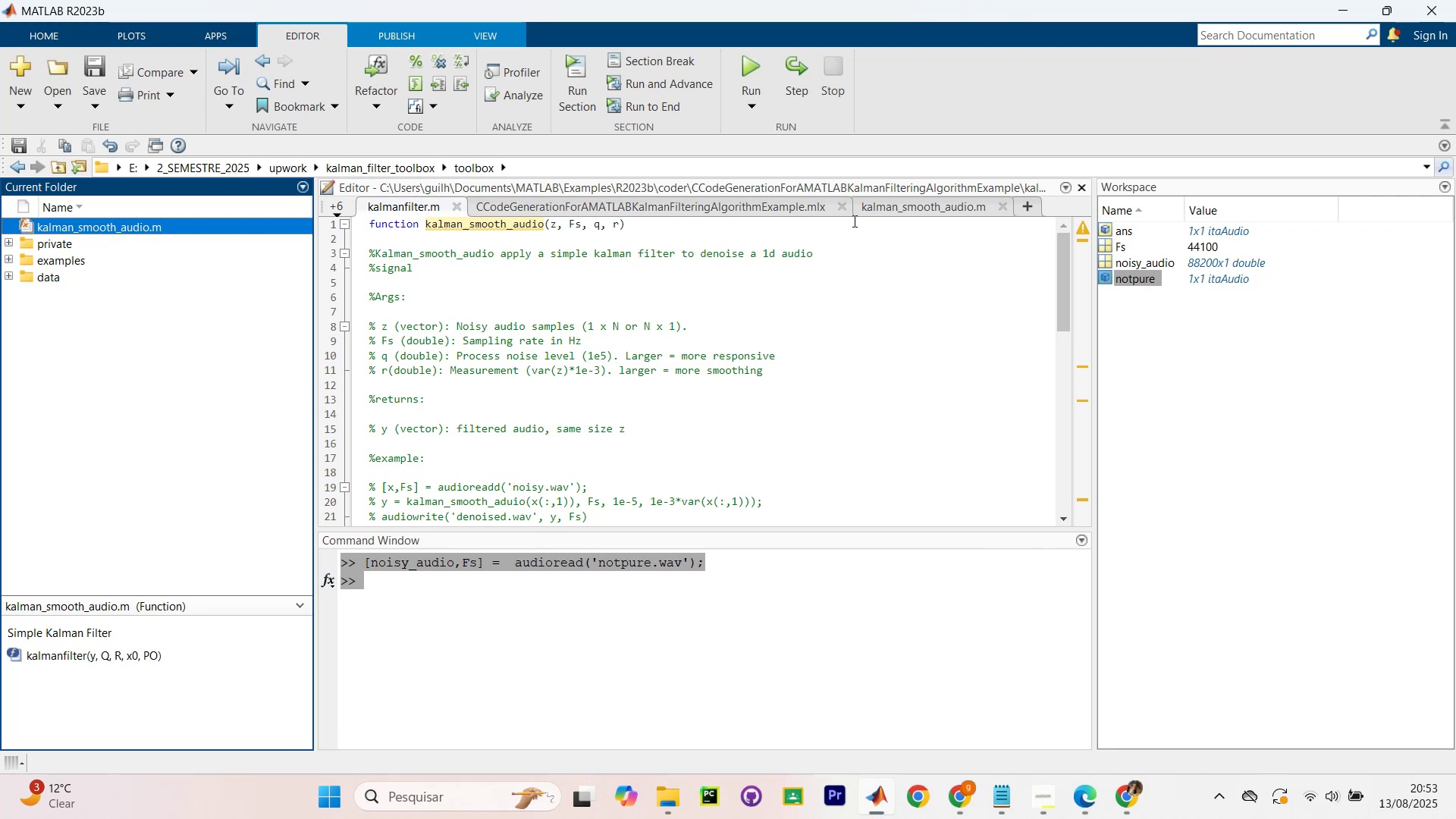 
left_click([894, 210])
 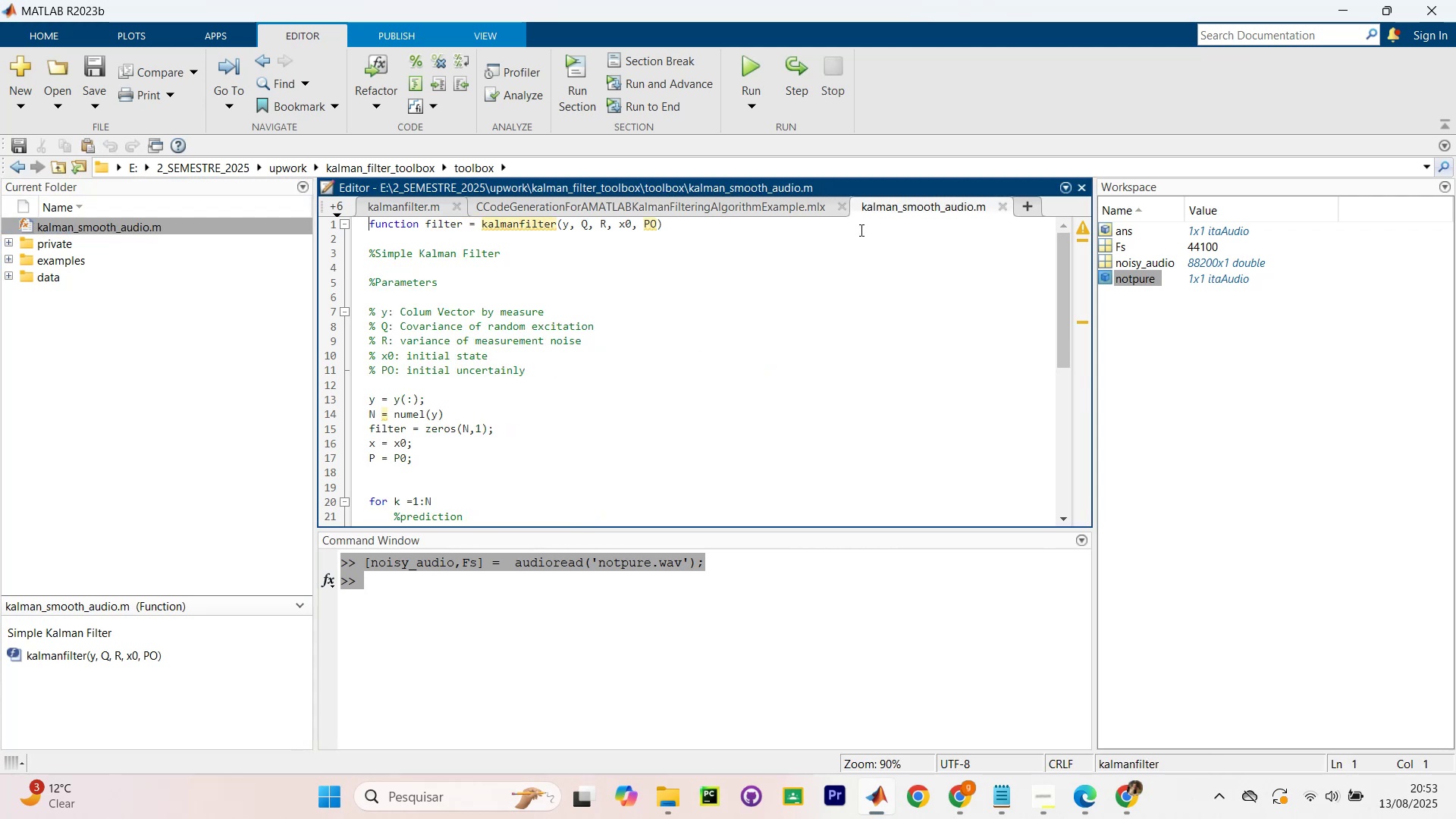 
scroll: coordinate [552, 353], scroll_direction: down, amount: 8.0
 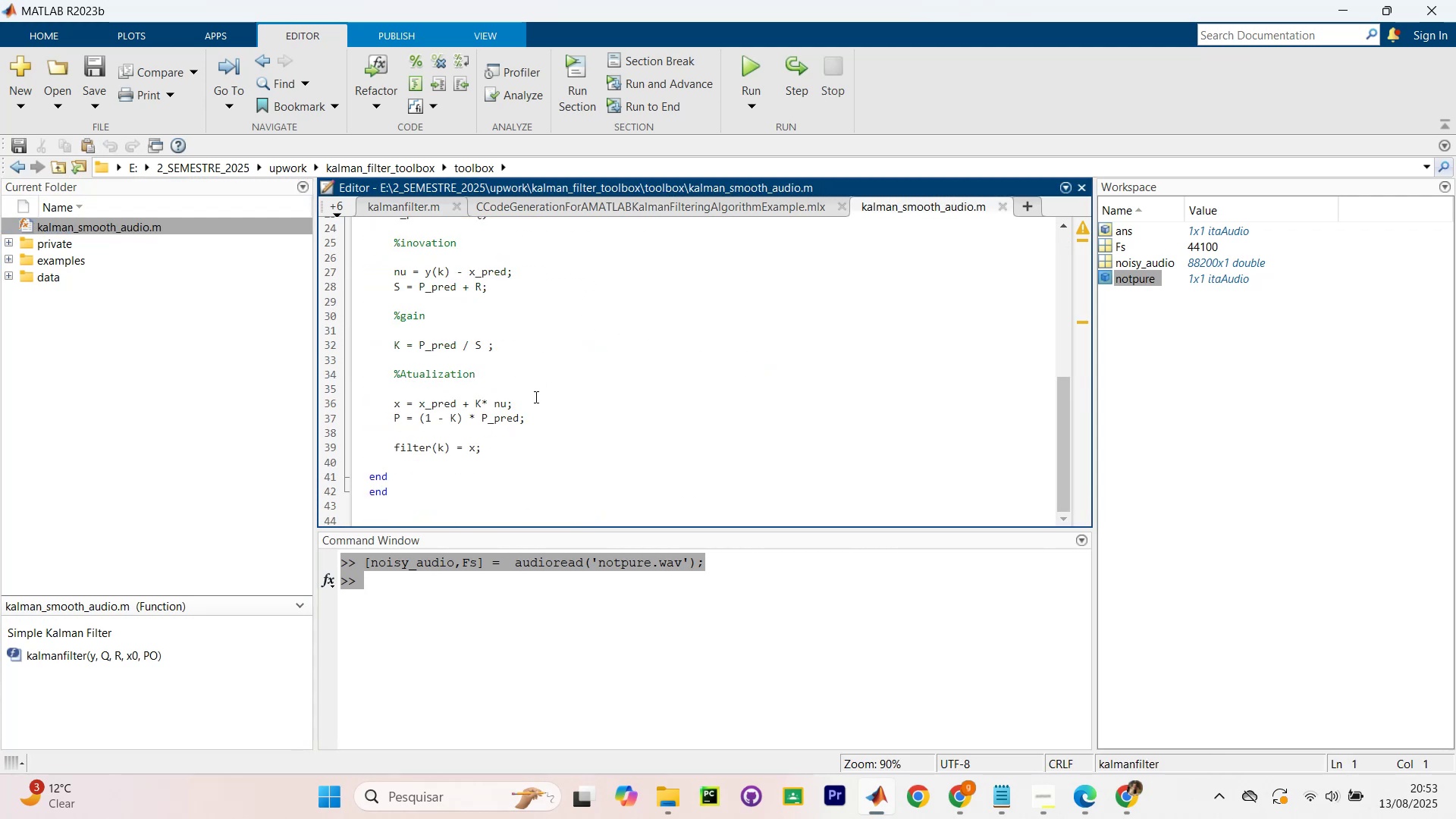 
scroll: coordinate [475, 482], scroll_direction: up, amount: 15.0
 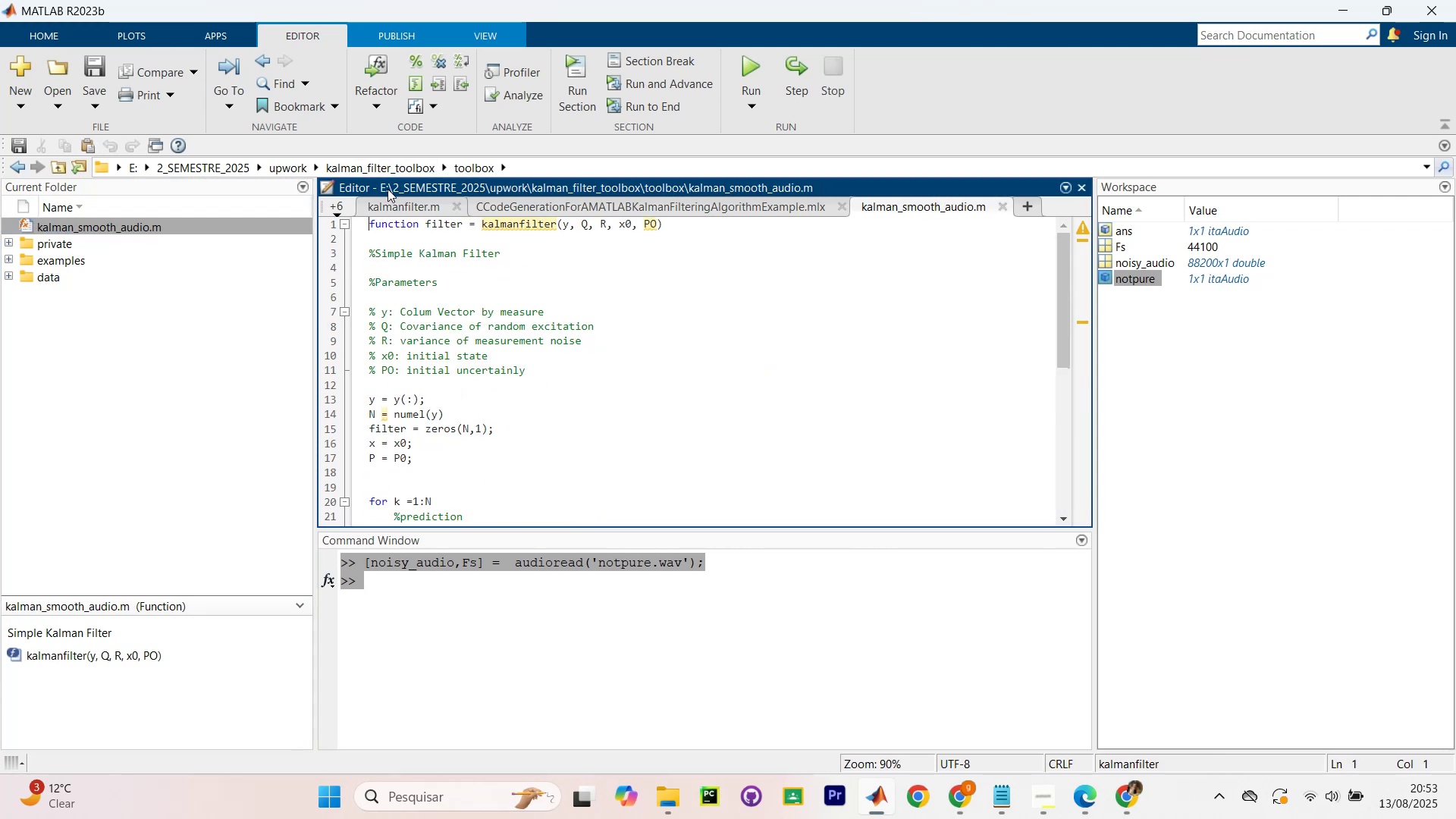 
left_click([397, 205])
 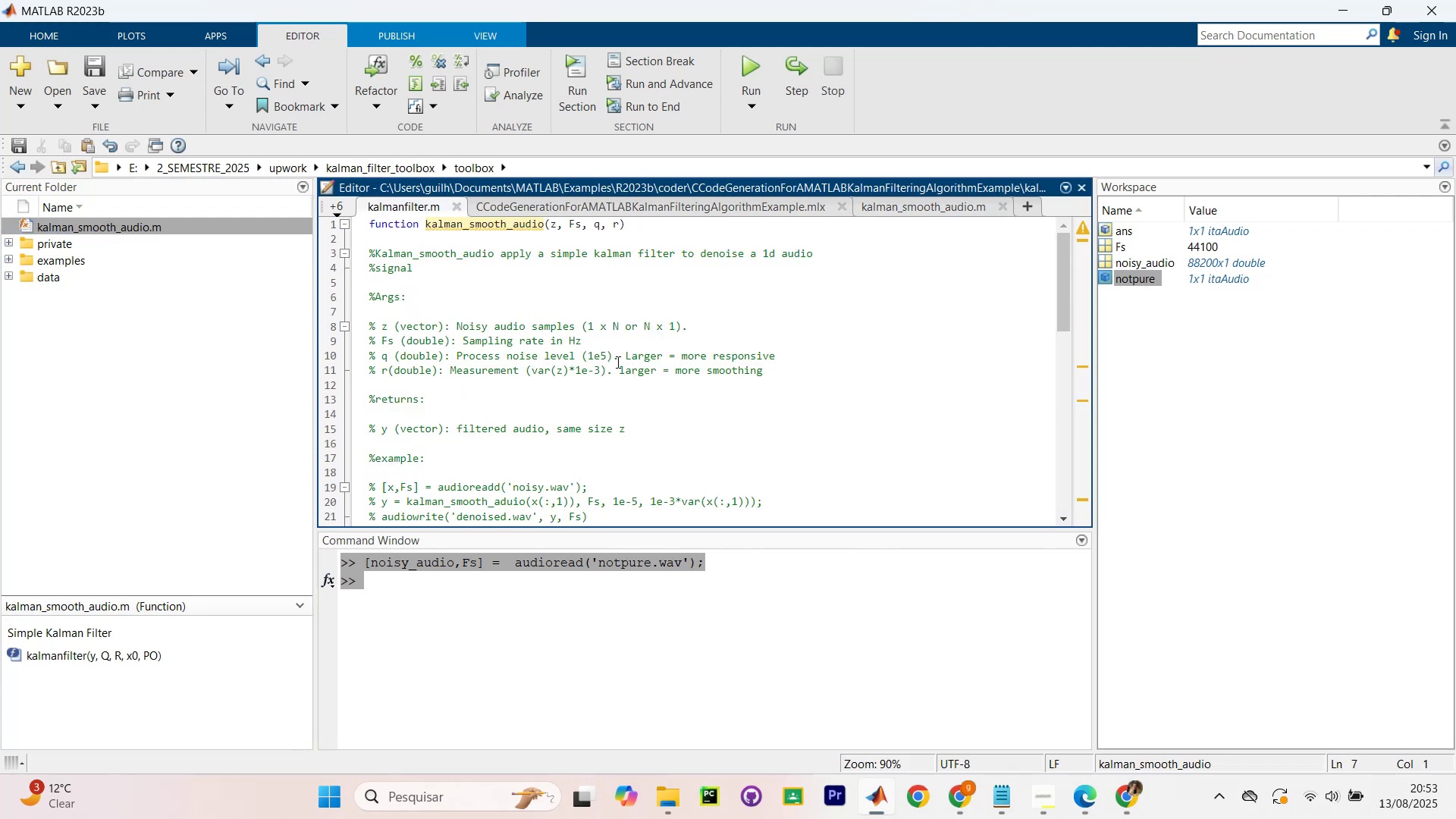 
left_click([617, 362])
 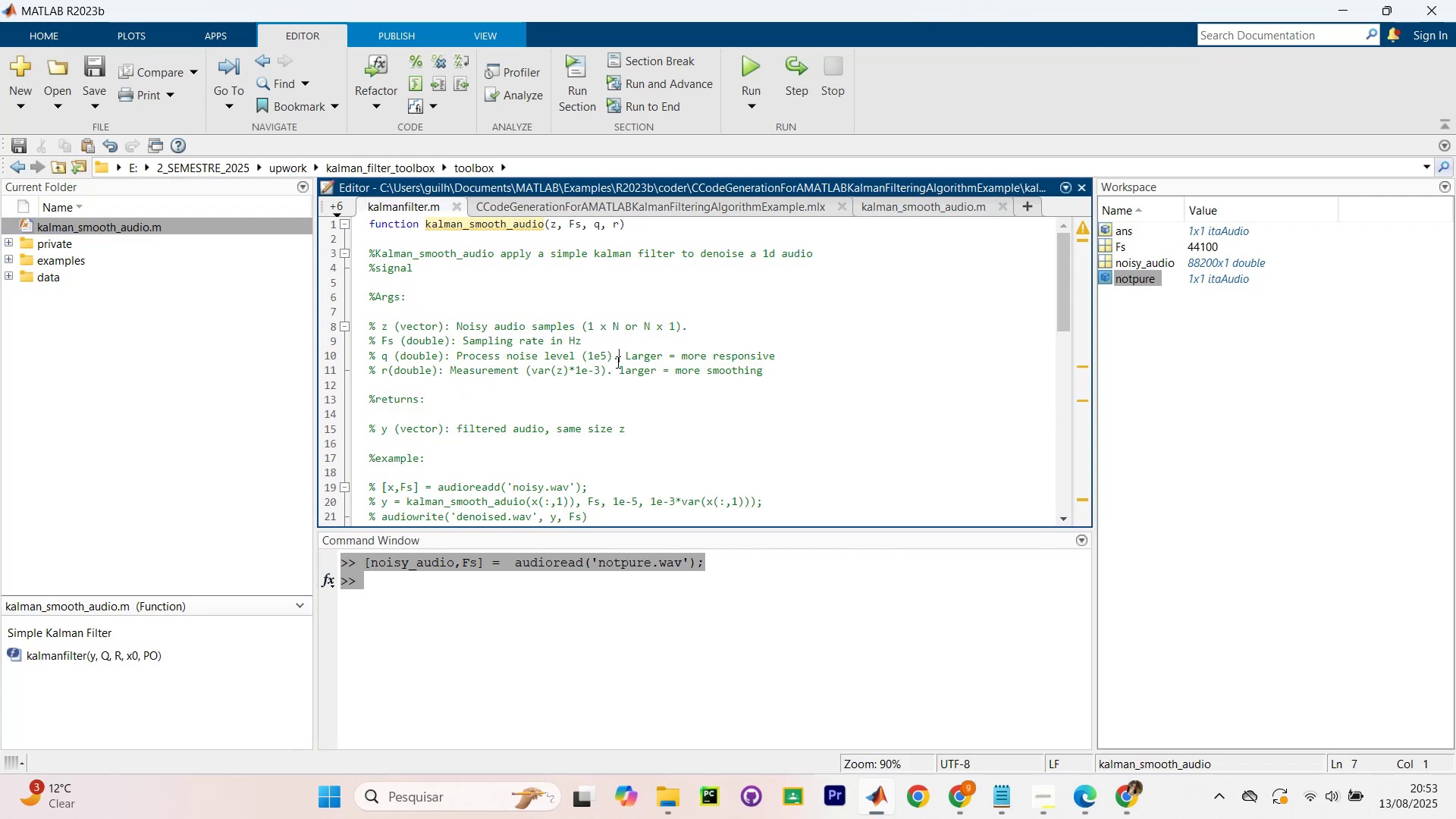 
key(Control+S)
 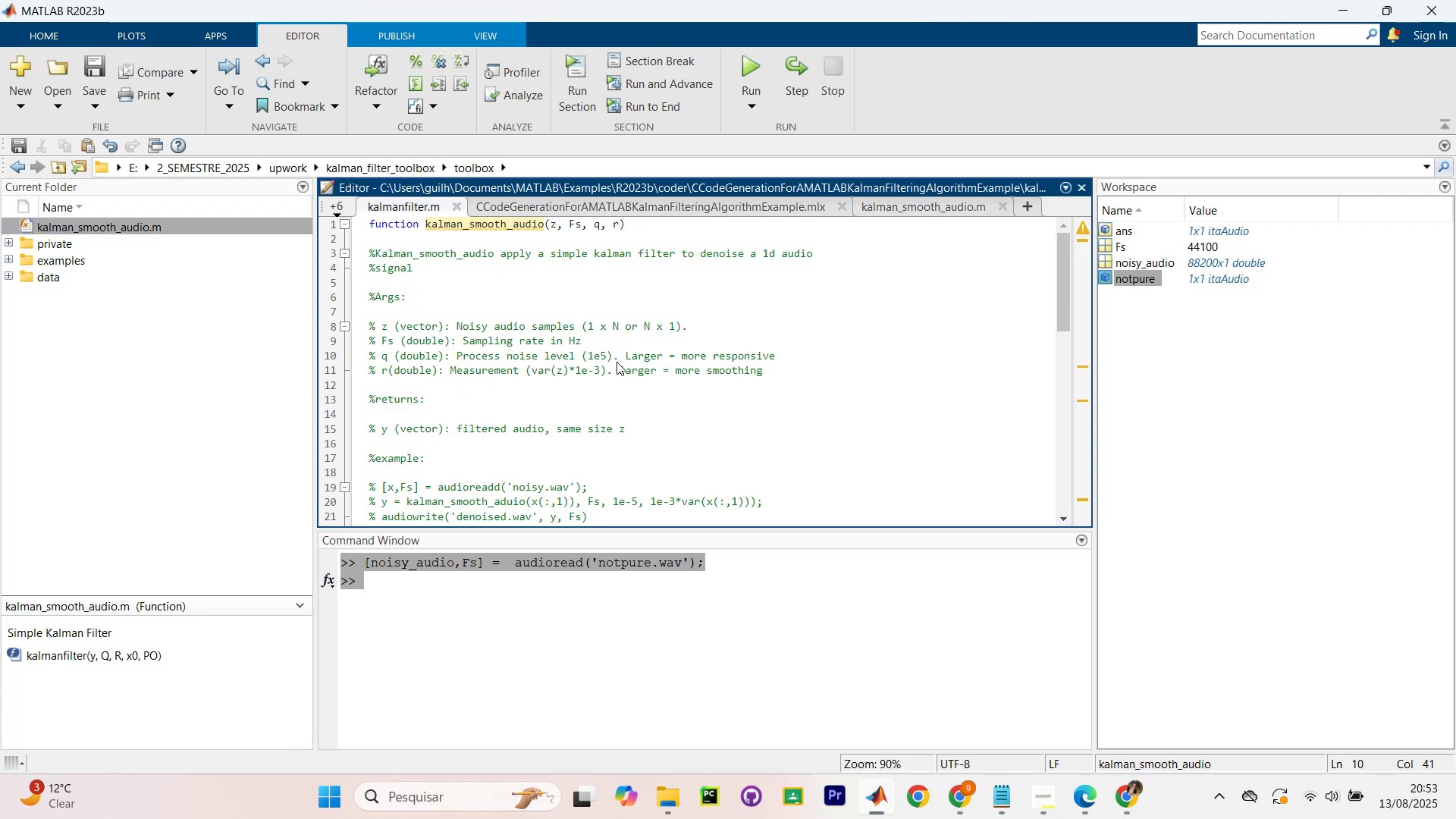 
key(Control+S)
 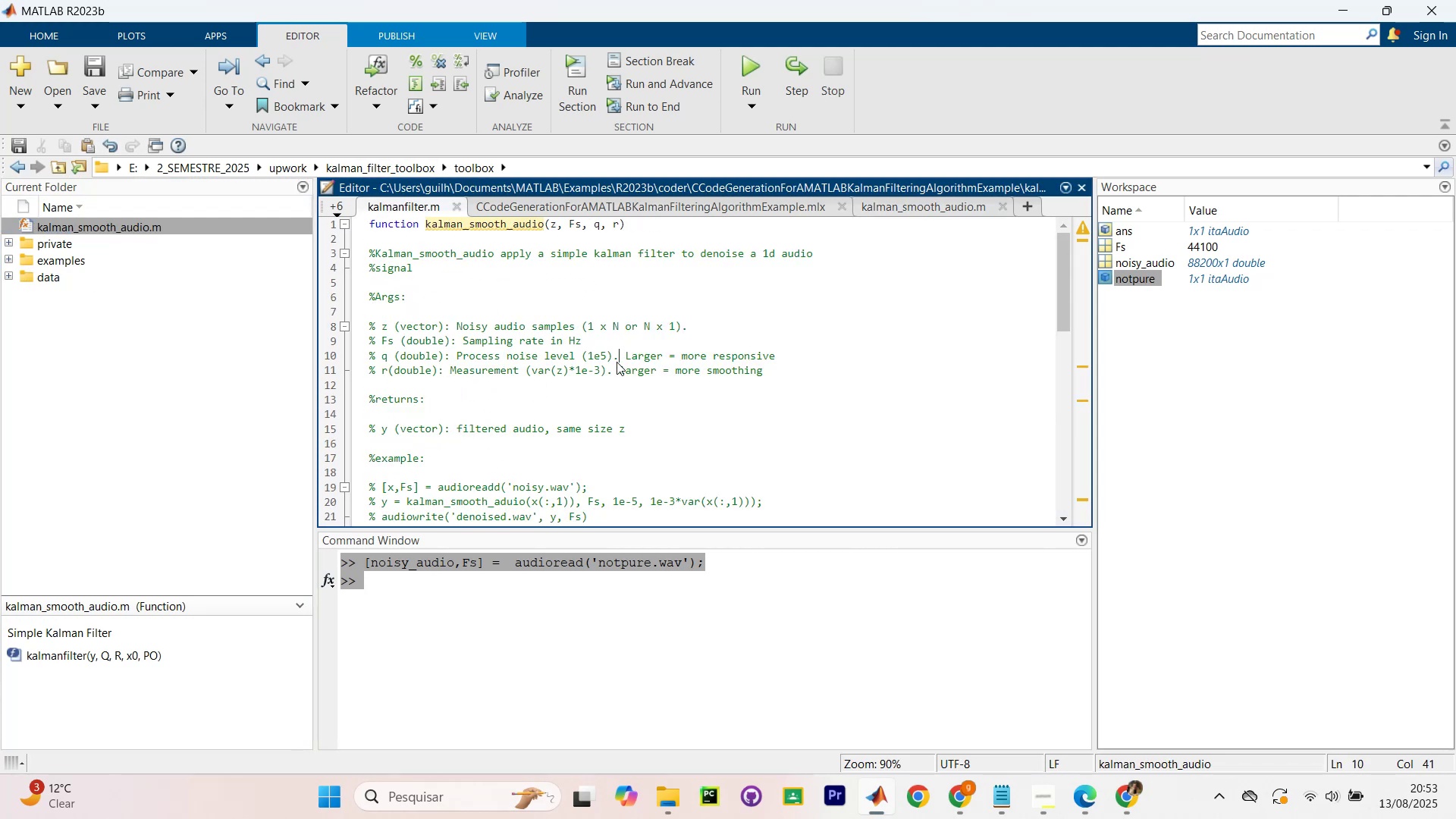 
key(Control+S)
 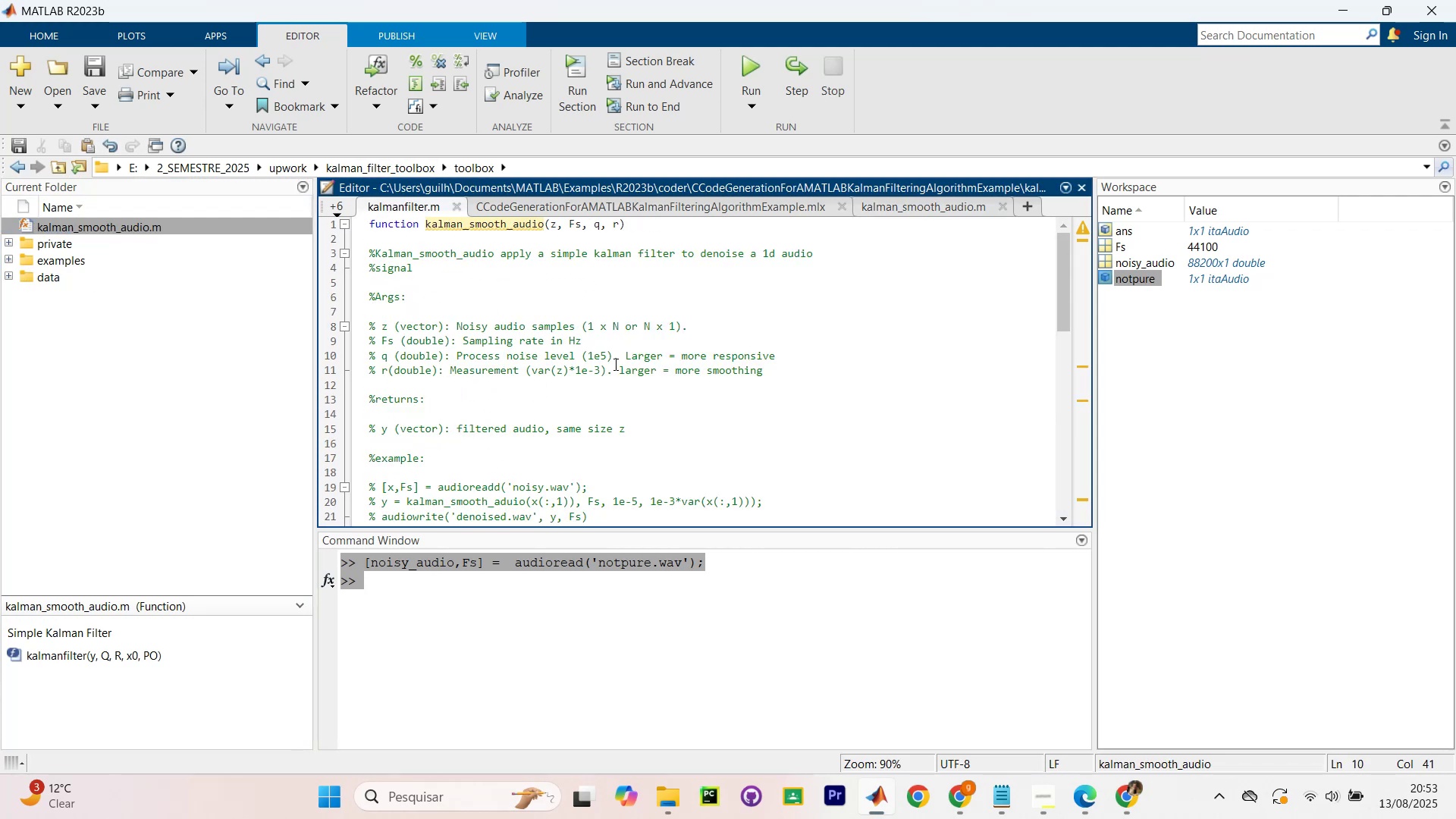 
key(Control+A)
 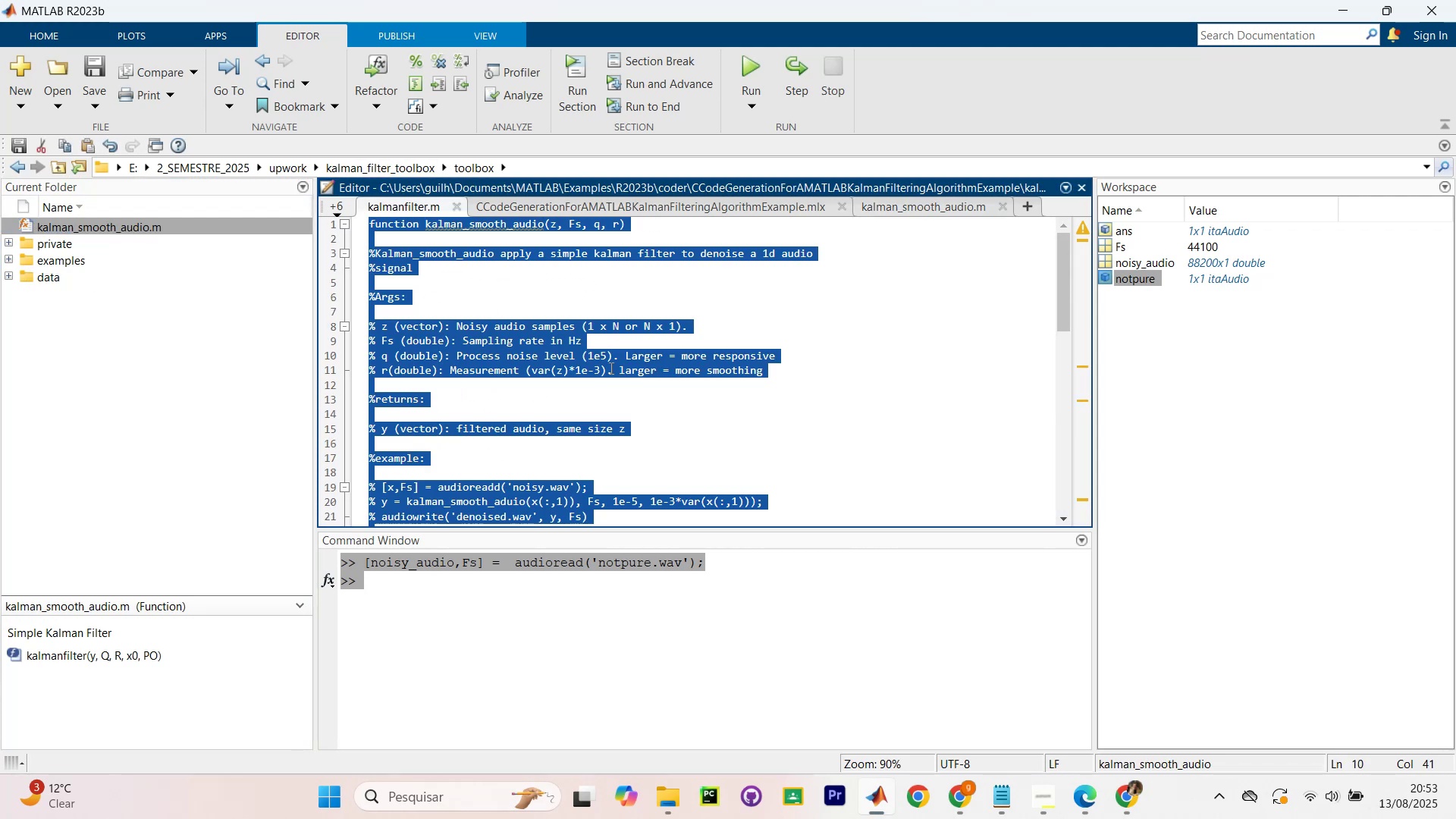 
key(Control+C)
 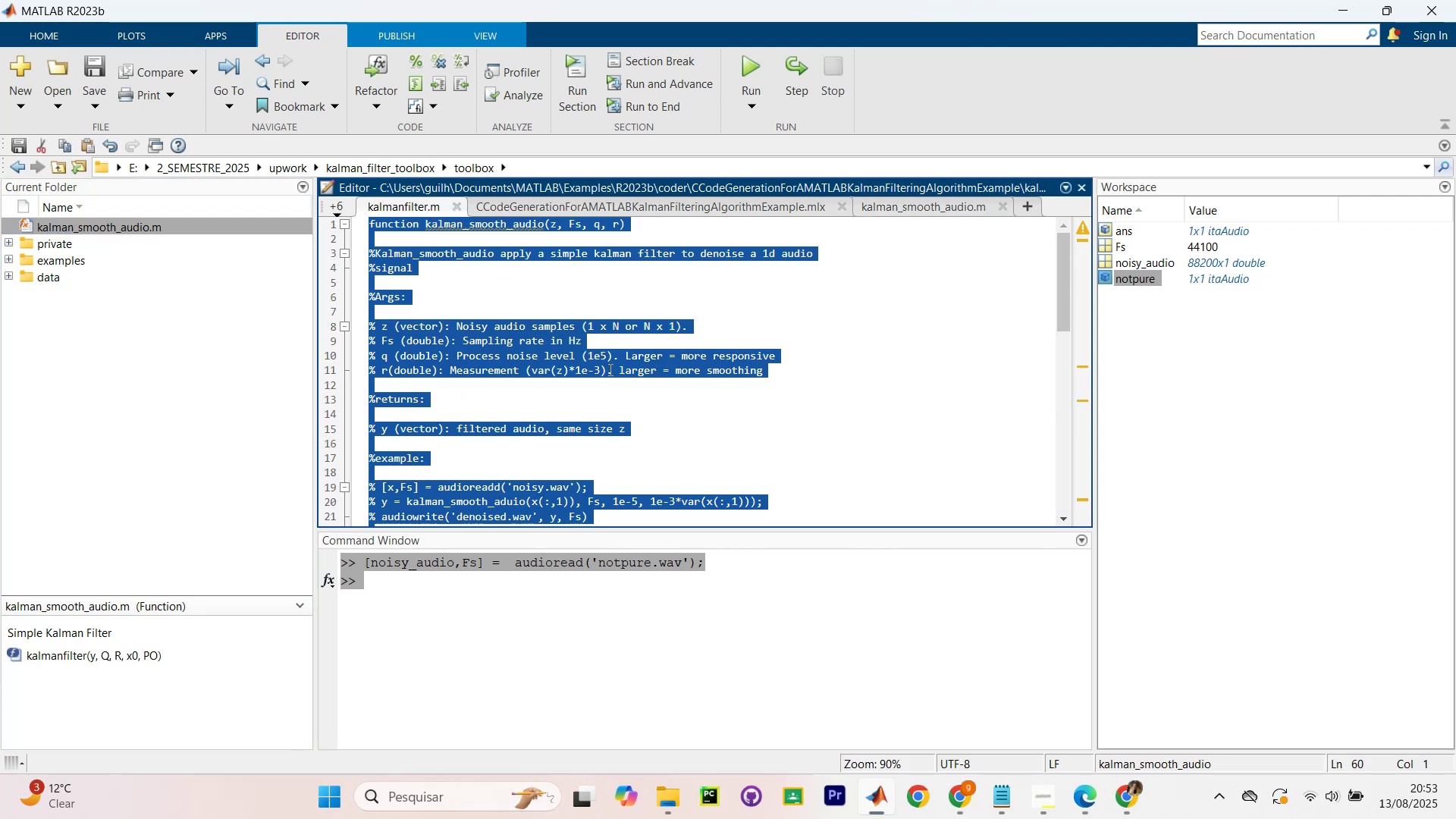 
key(Control+C)
 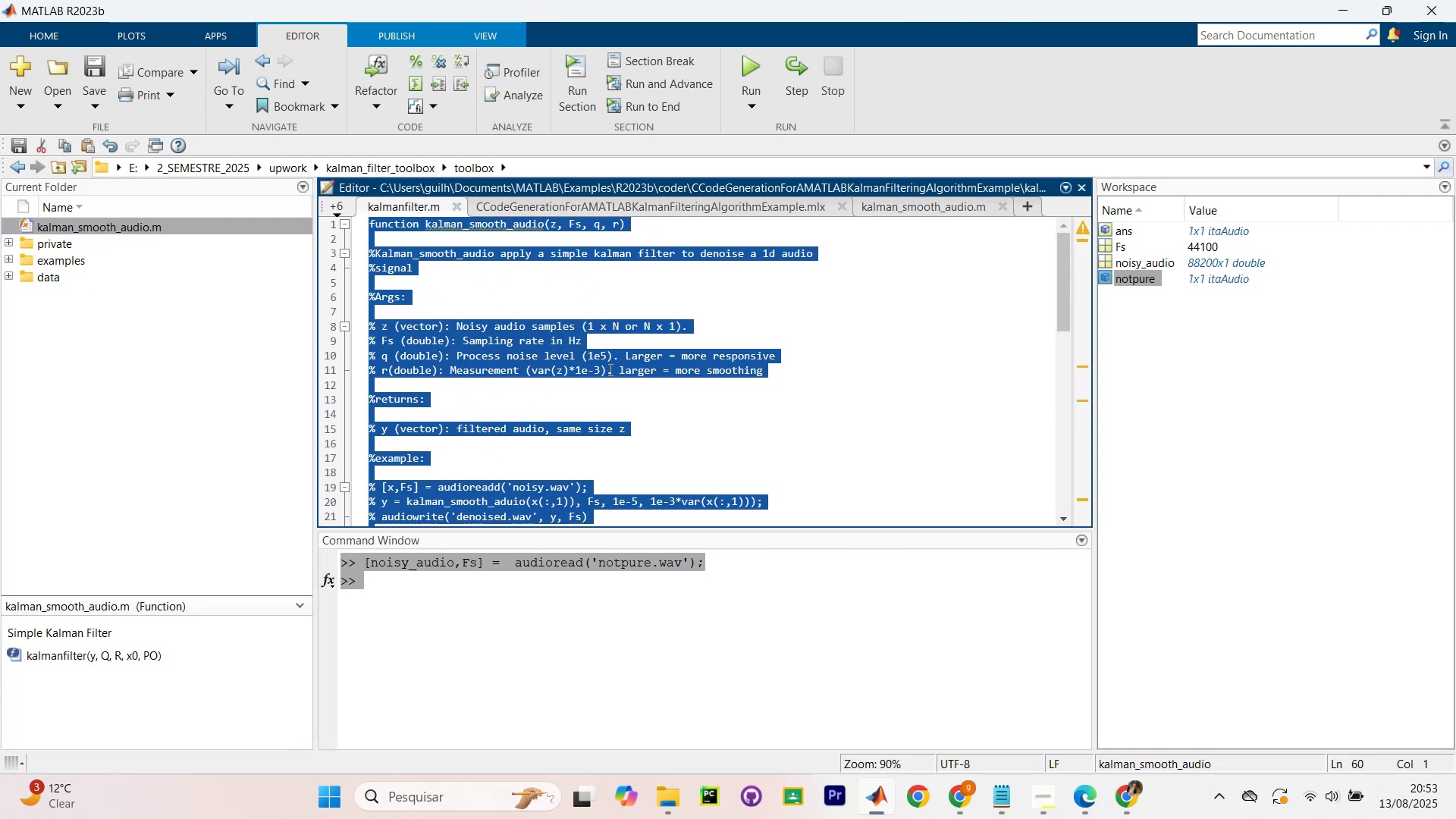 
key(Control+C)
 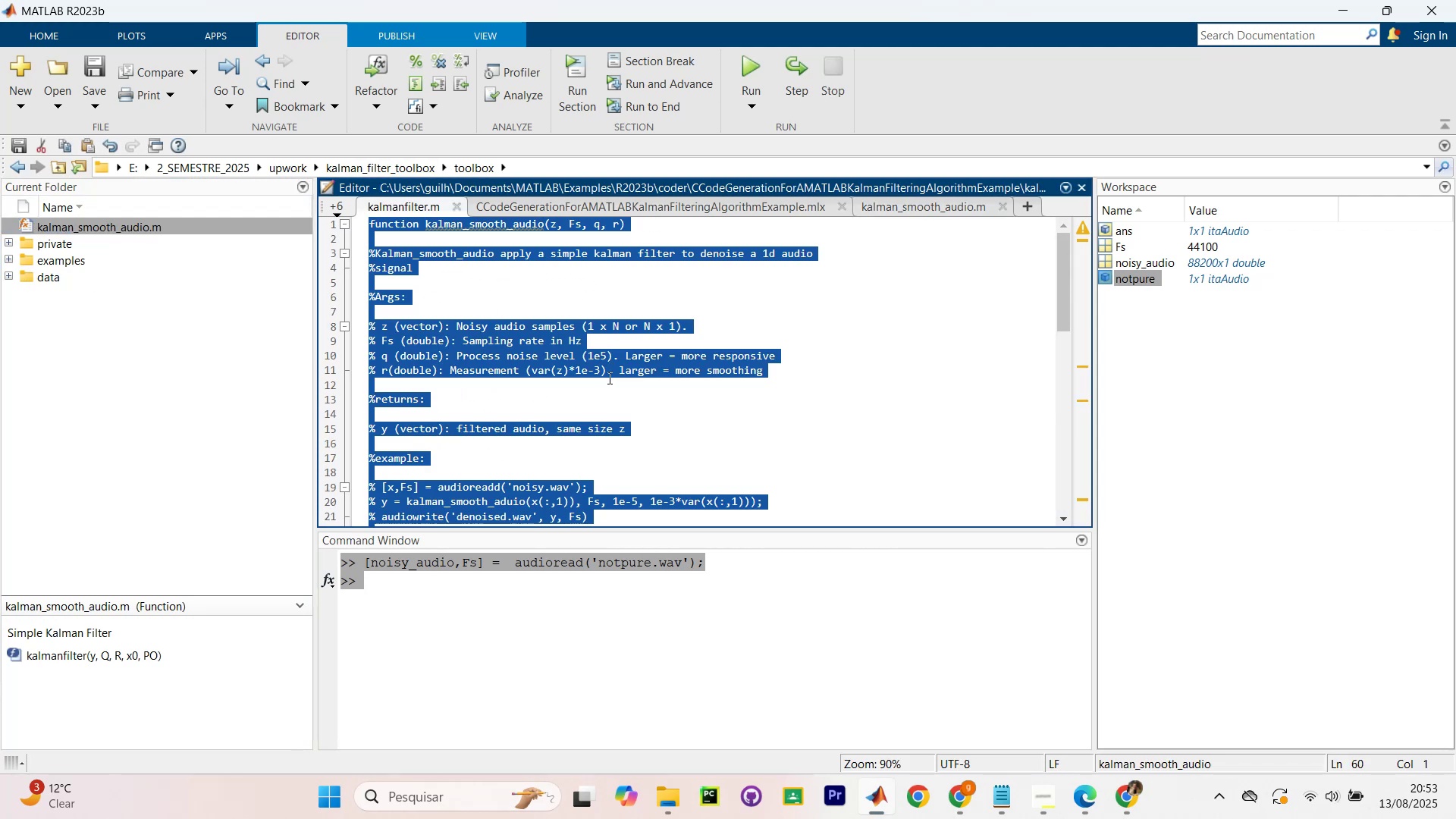 
key(Control+C)
 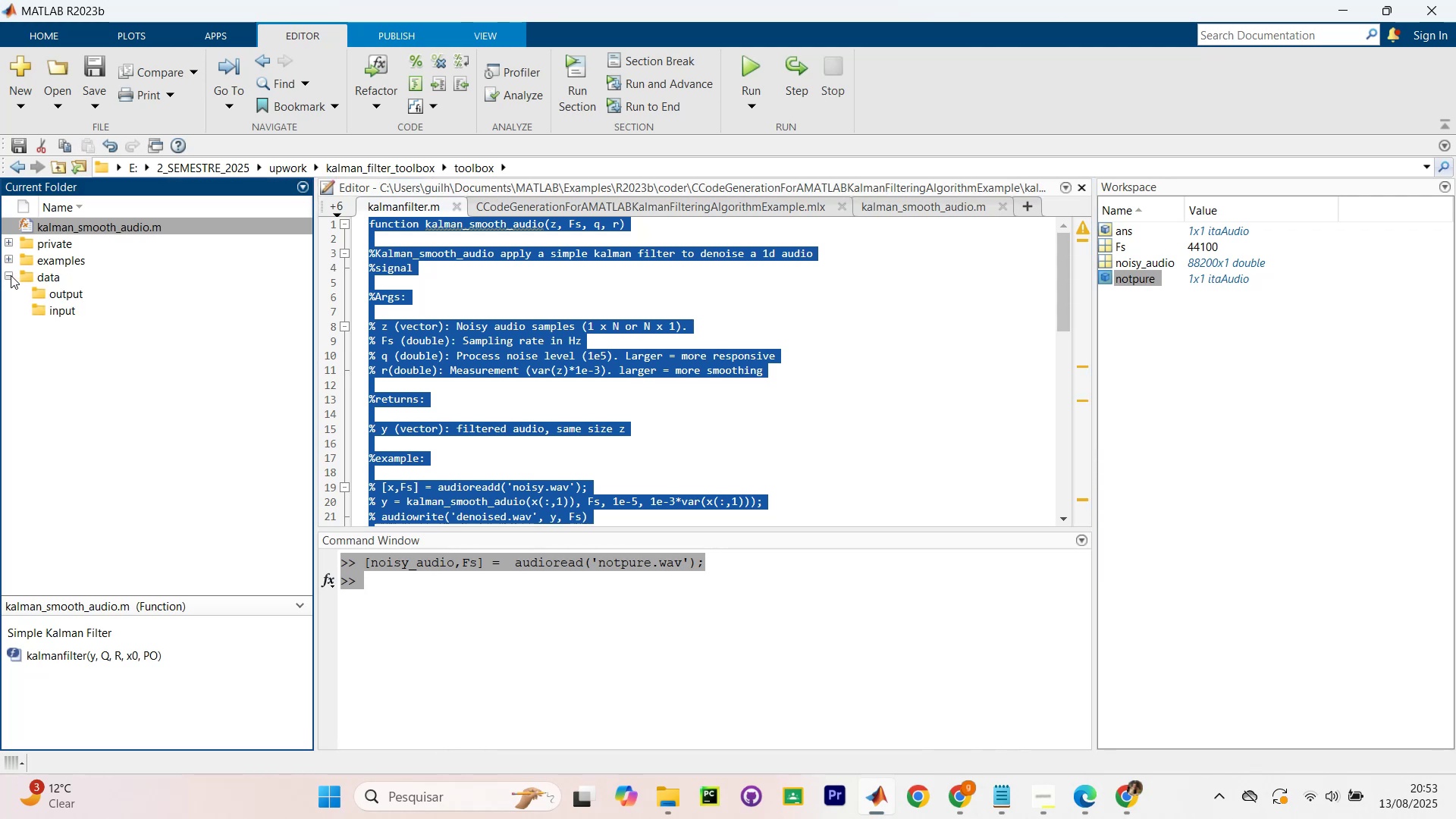 
double_click([10, 257])
 